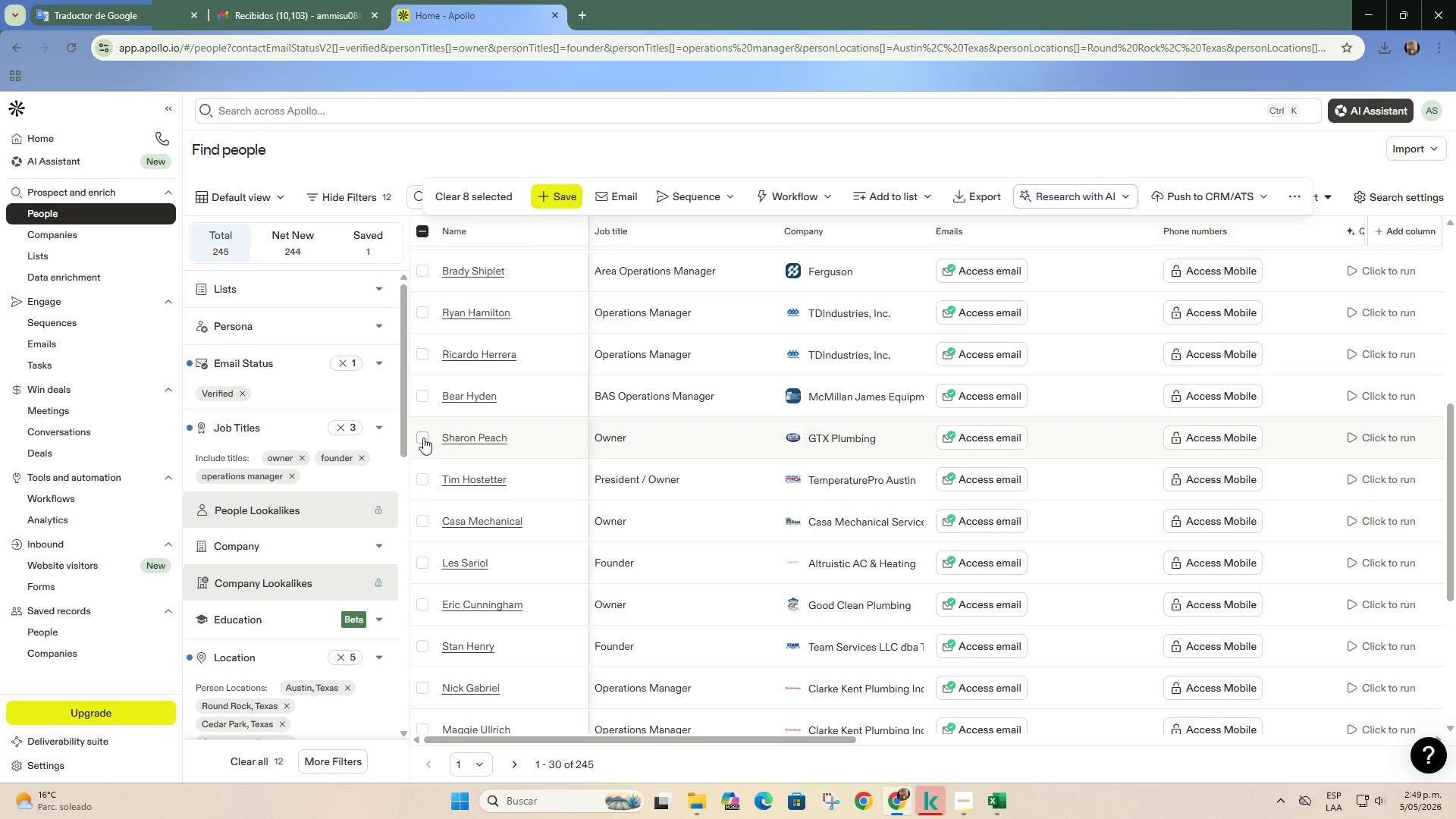 
left_click([423, 438])
 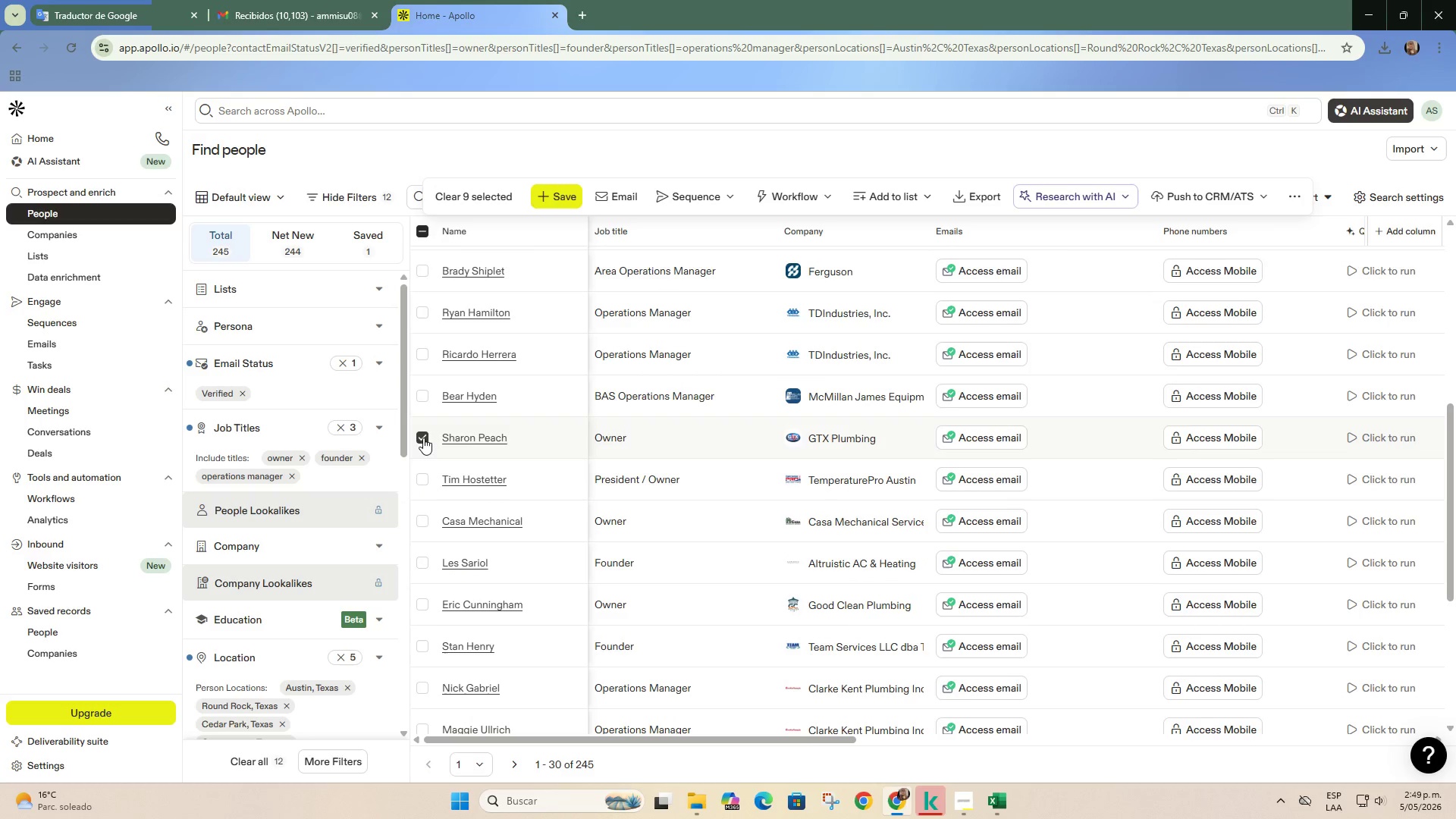 
scroll: coordinate [423, 438], scroll_direction: down, amount: 1.0
 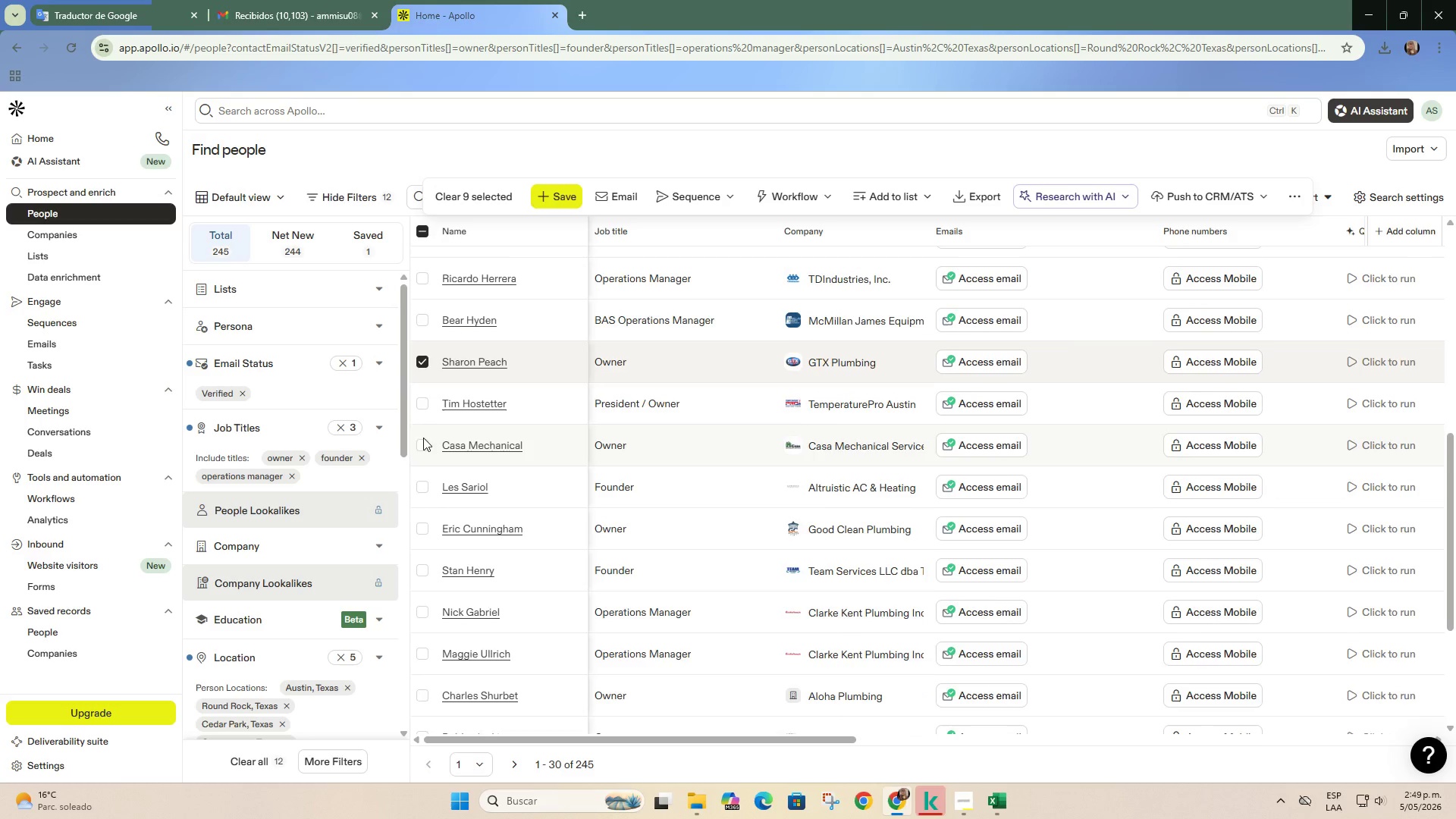 
scroll: coordinate [423, 438], scroll_direction: up, amount: 4.0
 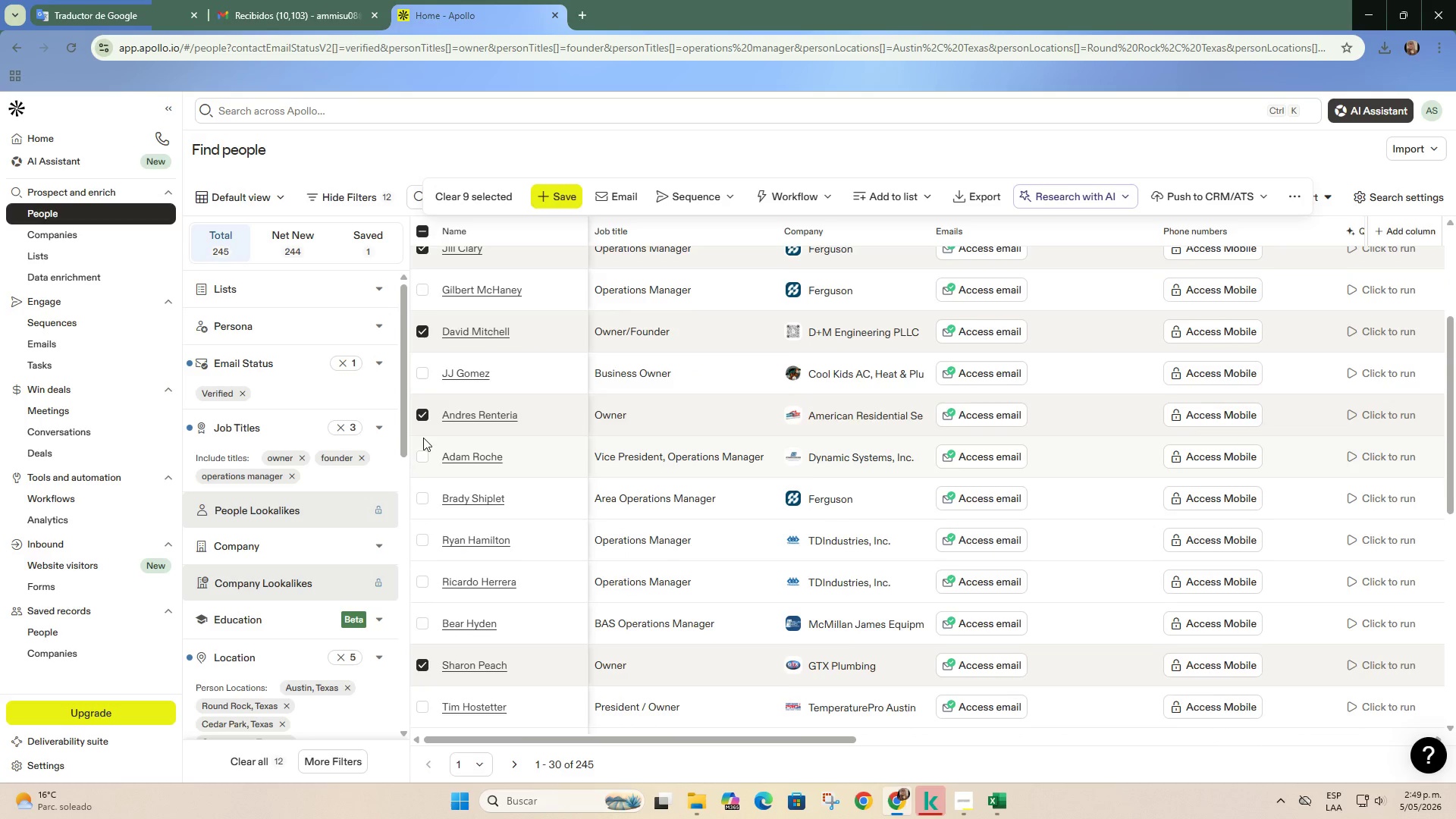 
scroll: coordinate [423, 438], scroll_direction: down, amount: 2.0
 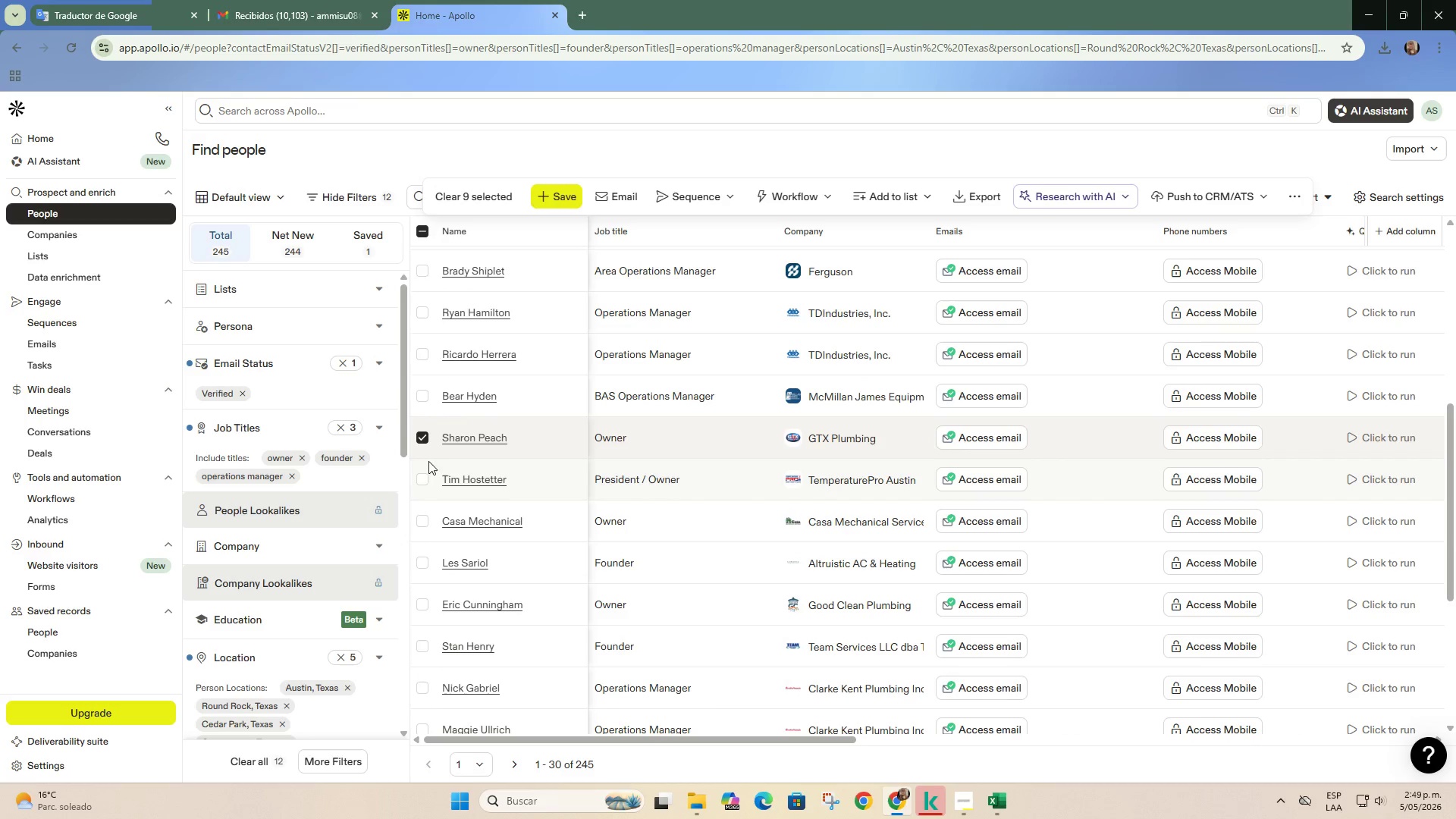 
left_click([424, 479])
 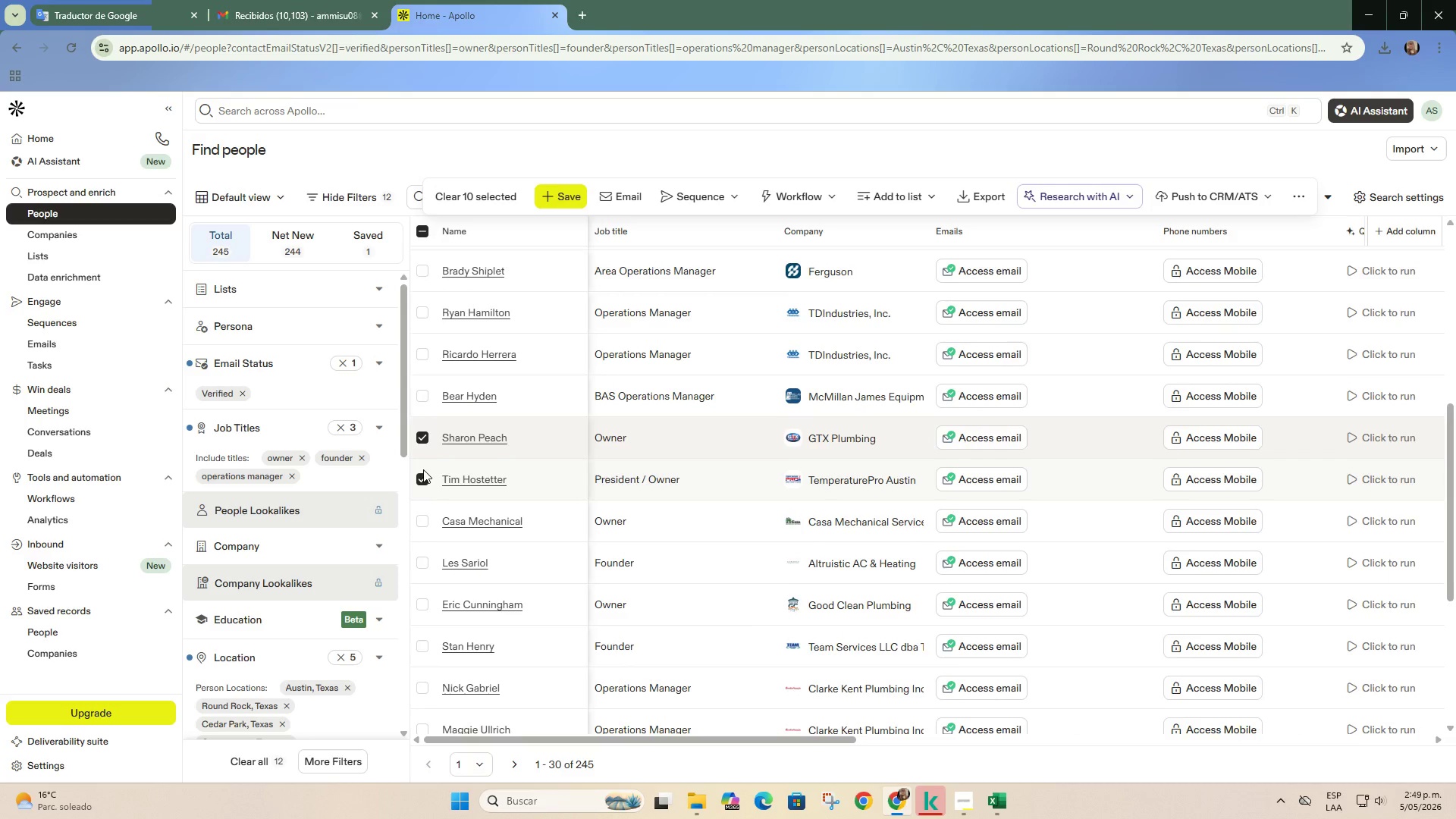 
scroll: coordinate [423, 469], scroll_direction: down, amount: 1.0
 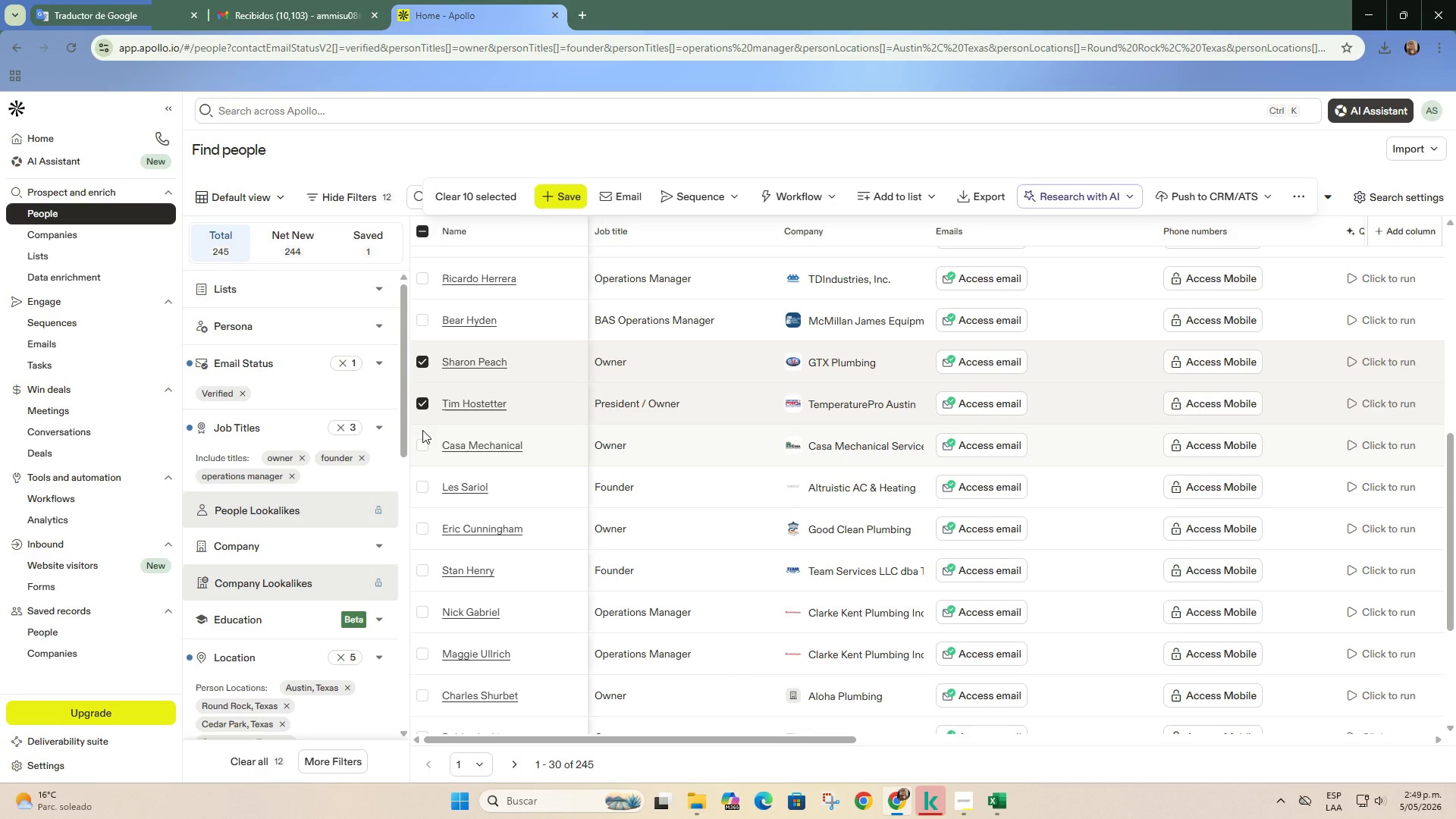 
left_click([421, 448])
 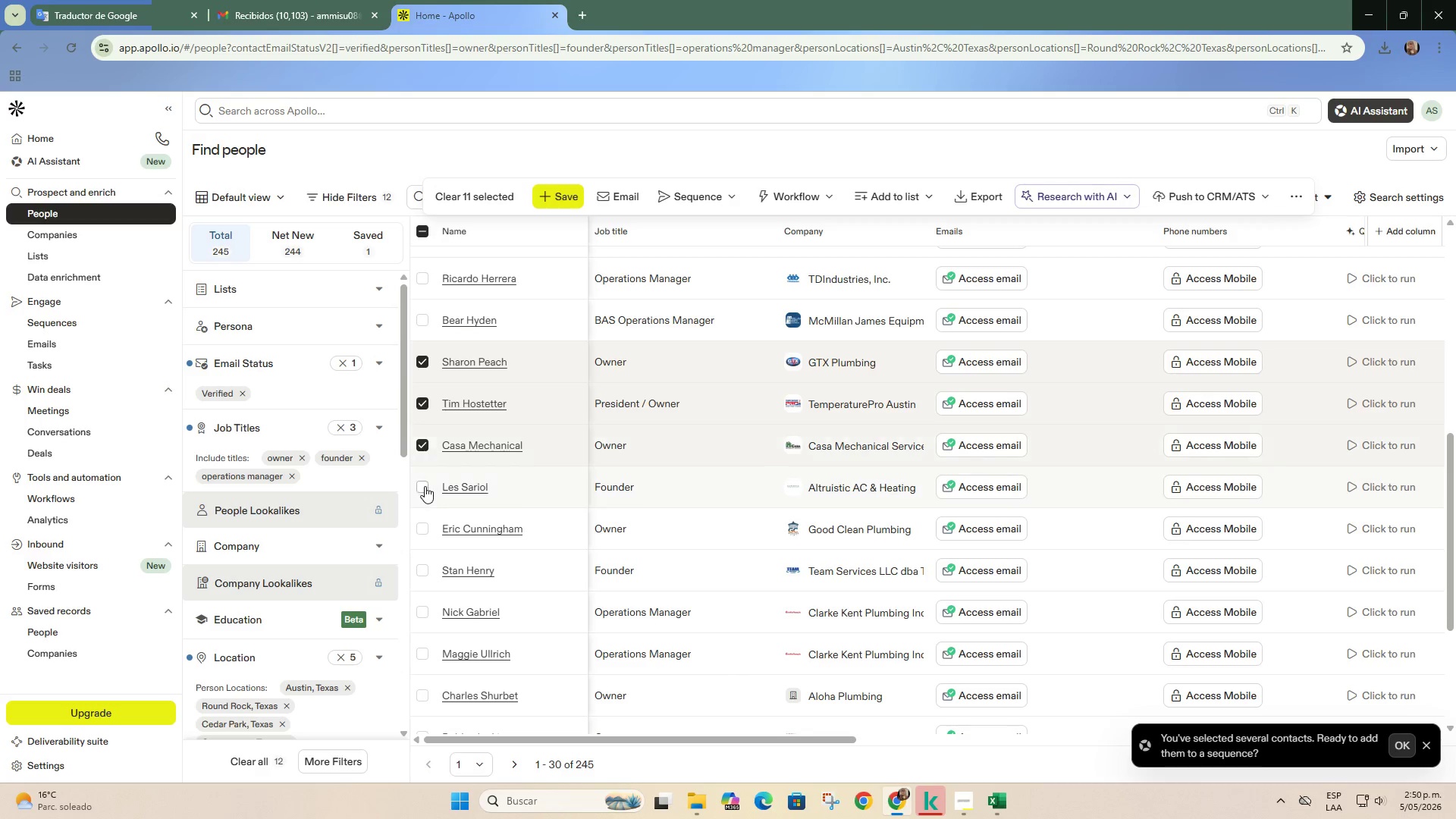 
scroll: coordinate [425, 486], scroll_direction: down, amount: 1.0
 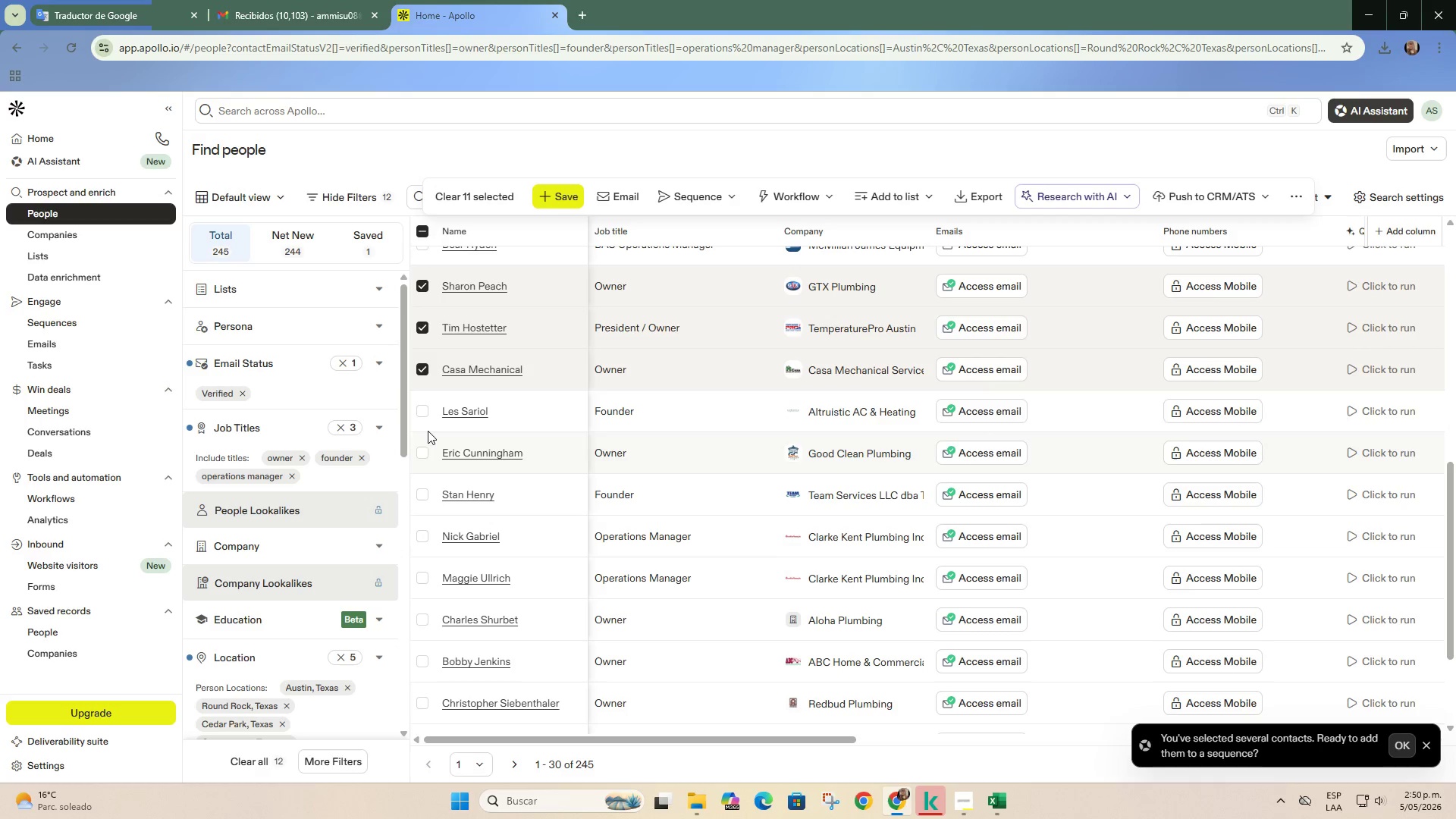 
left_click([425, 451])
 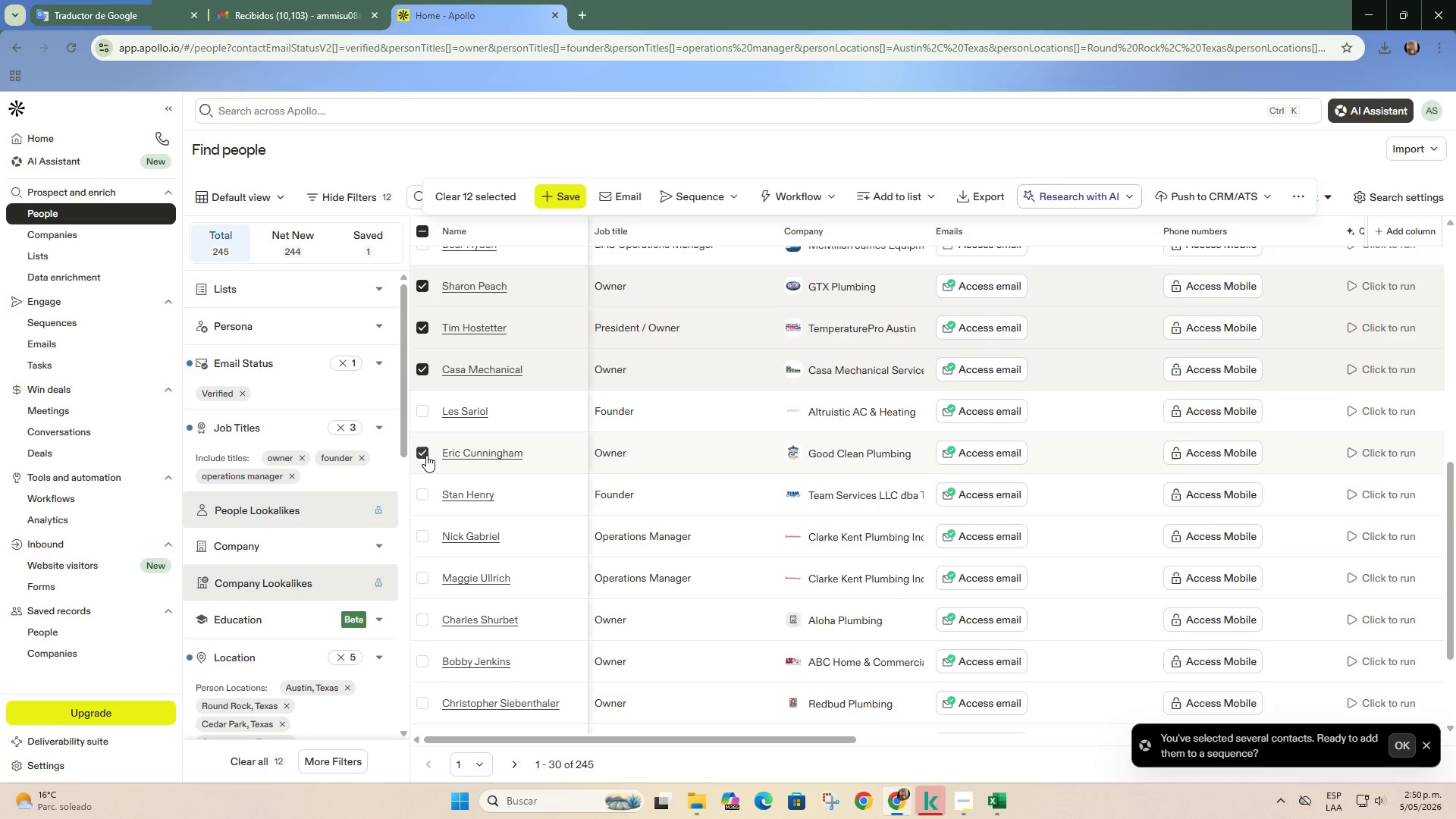 
scroll: coordinate [426, 455], scroll_direction: down, amount: 1.0
 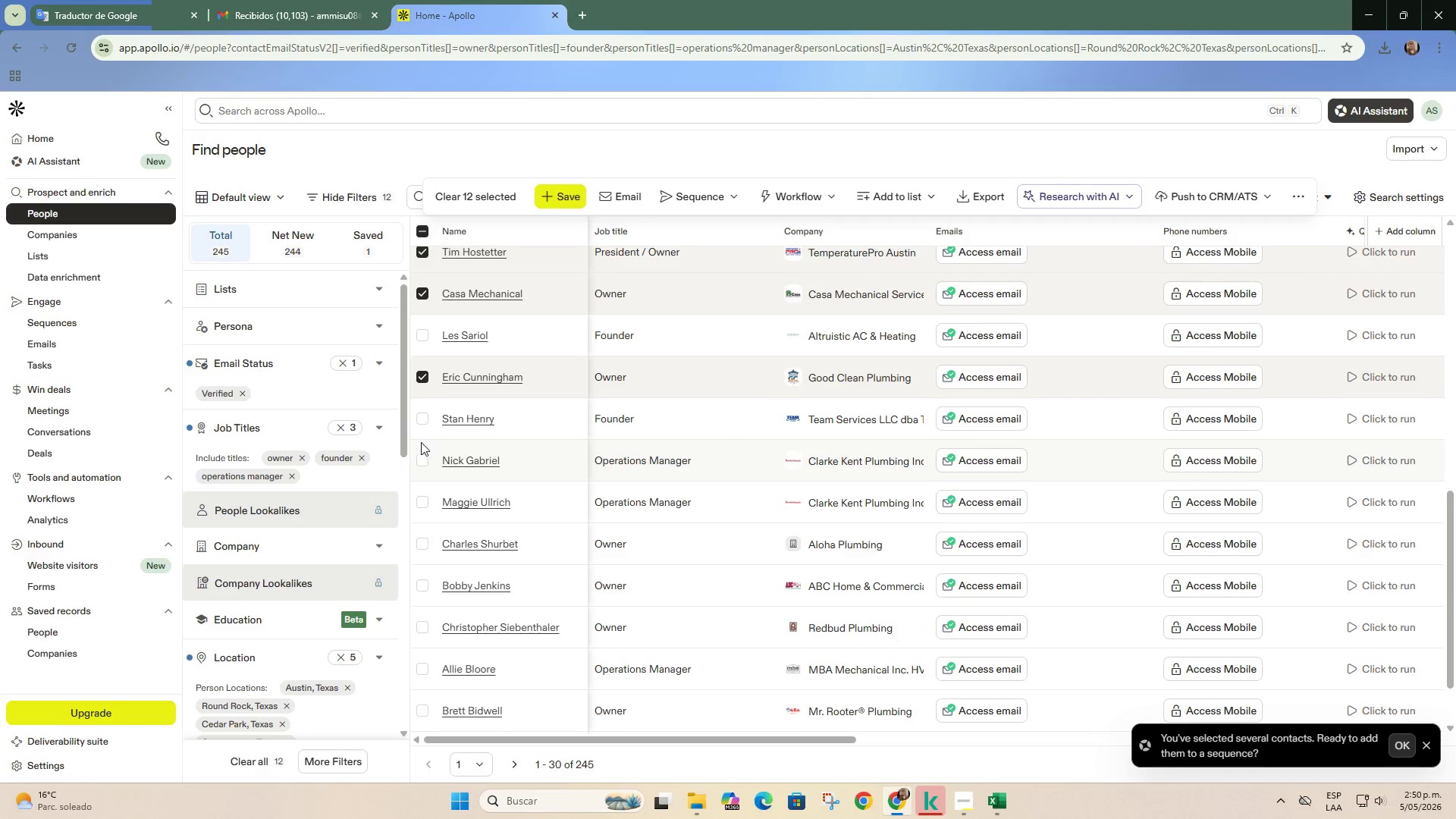 
left_click([422, 460])
 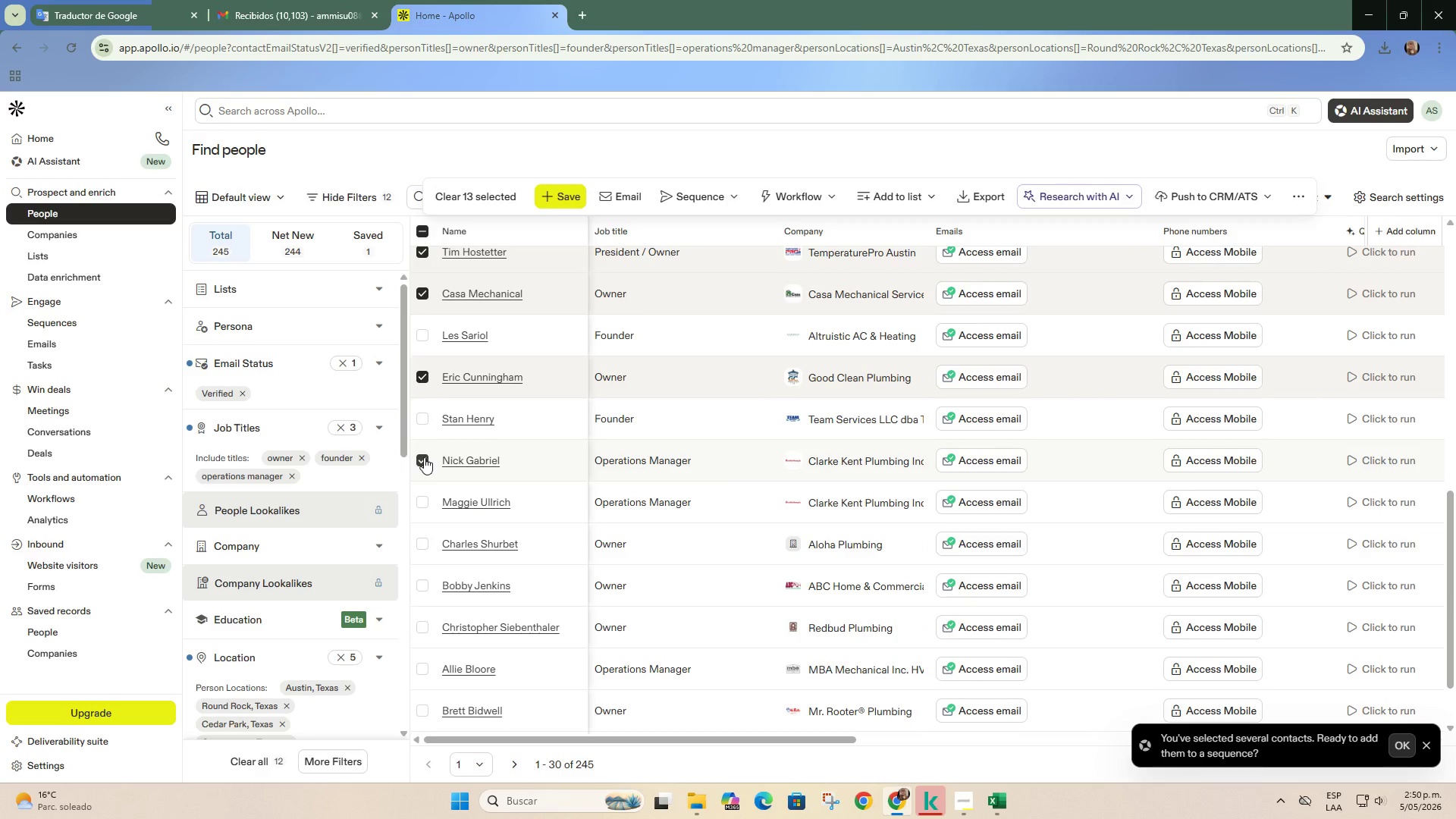 
scroll: coordinate [424, 457], scroll_direction: down, amount: 1.0
 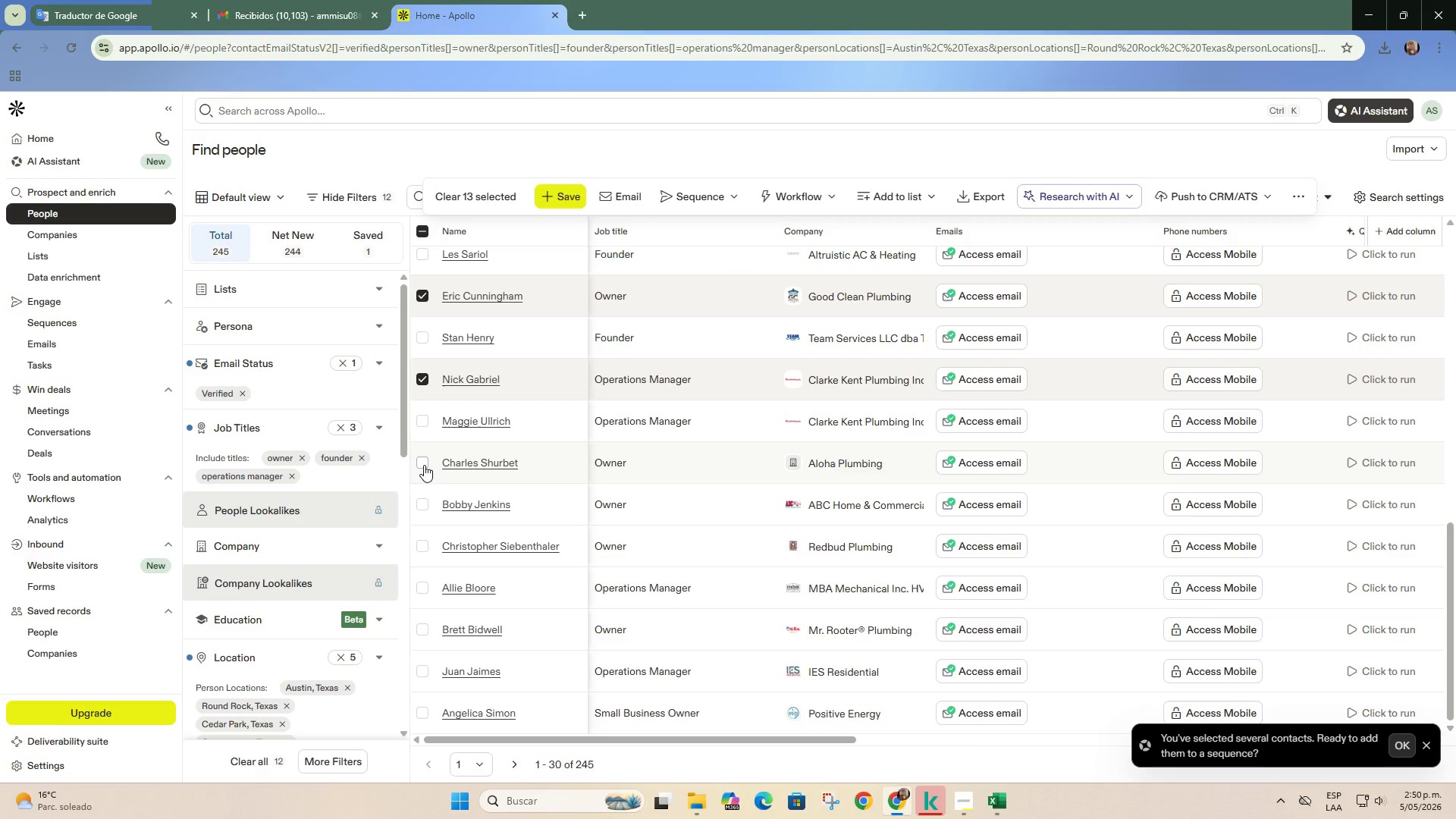 
left_click([424, 466])
 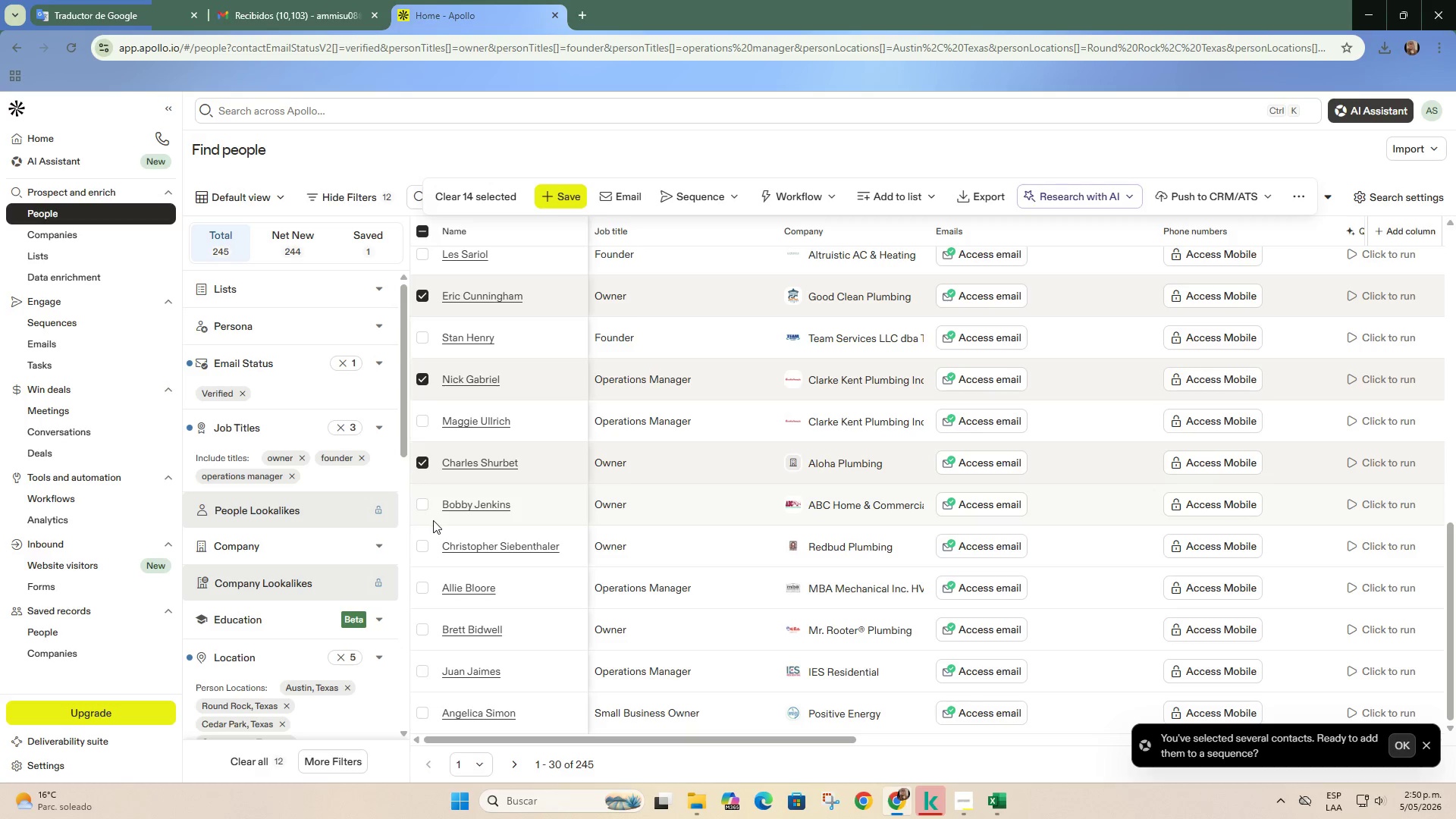 
left_click([422, 548])
 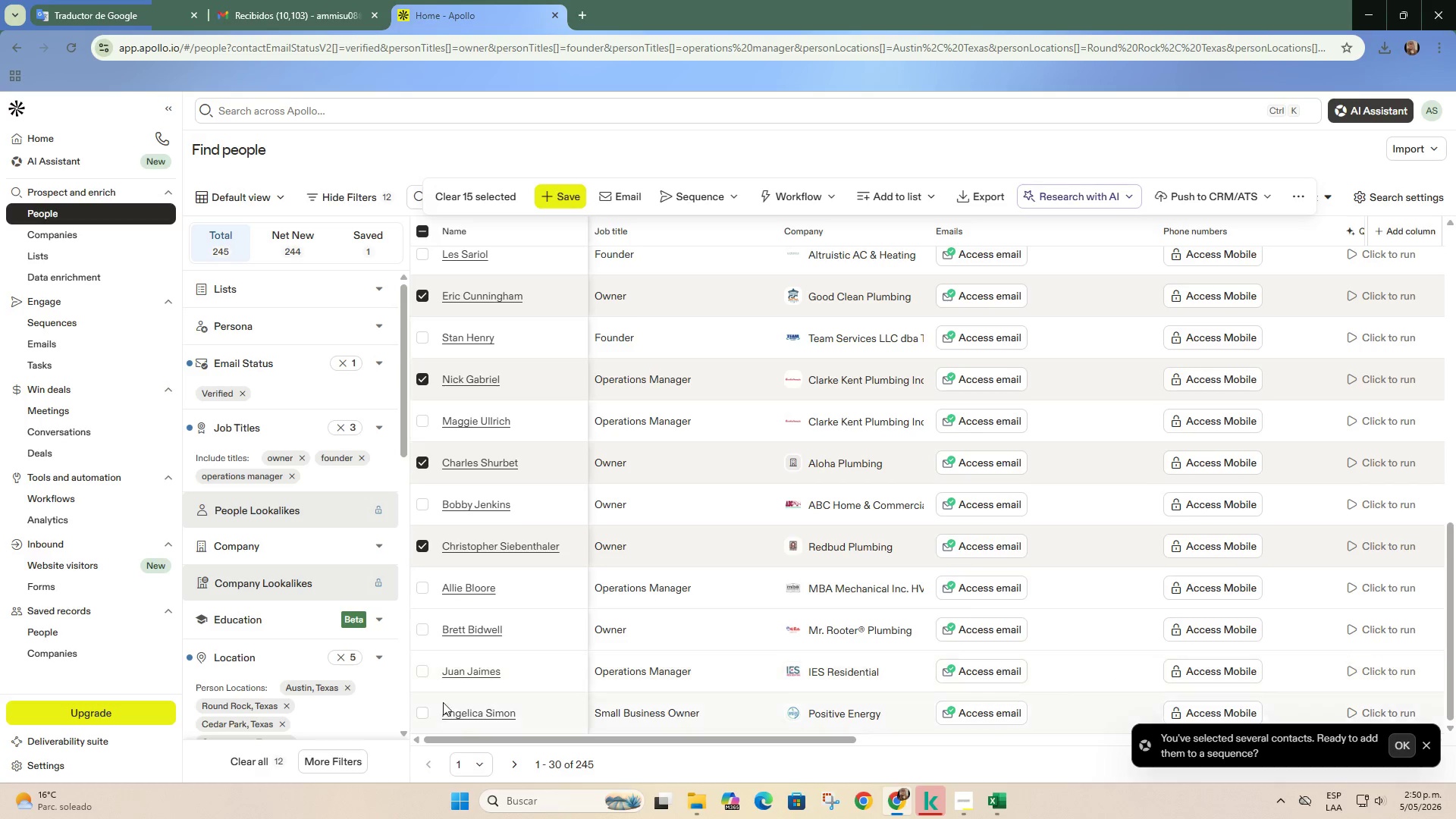 
left_click([519, 767])
 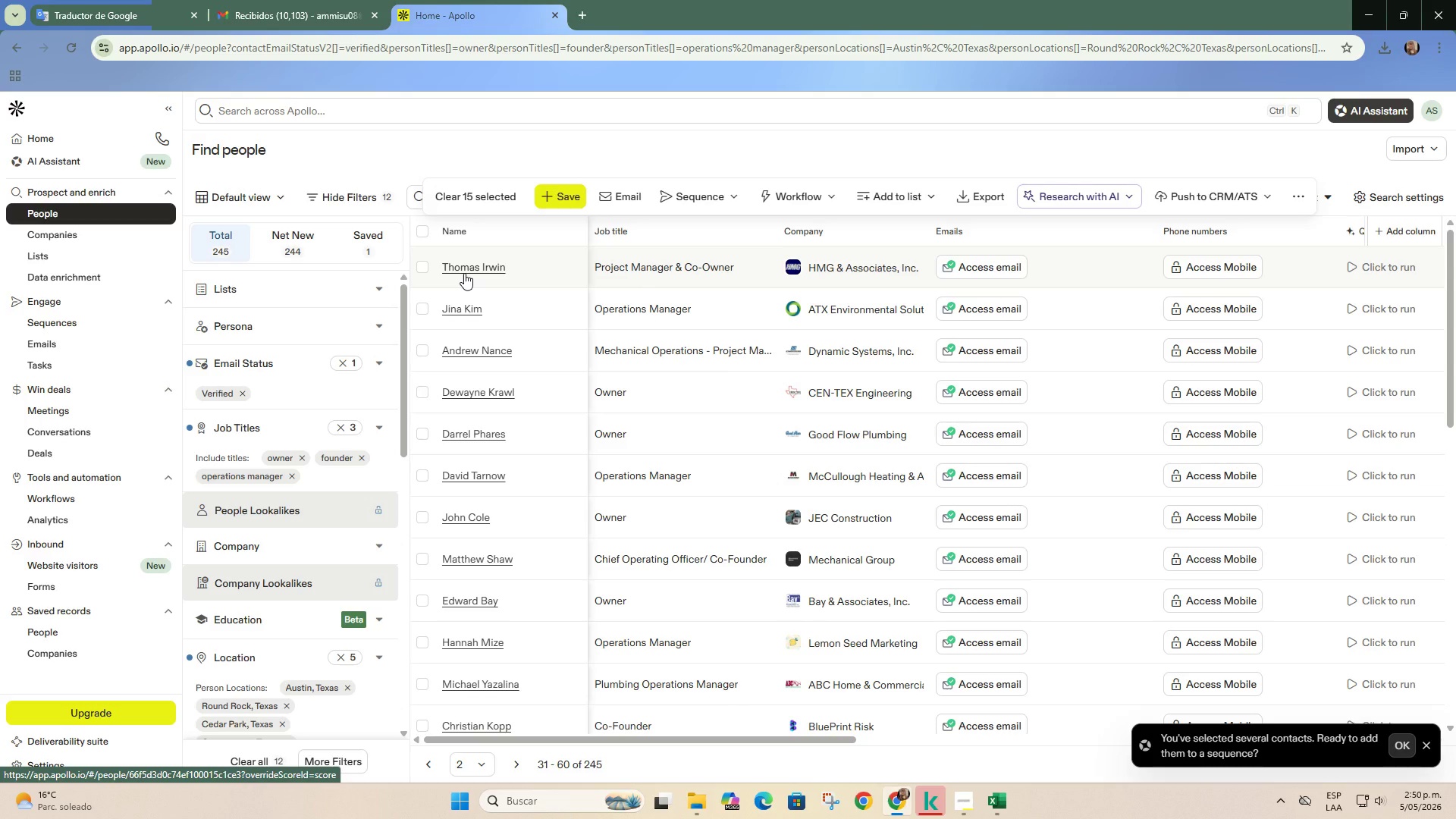 
wait(10.95)
 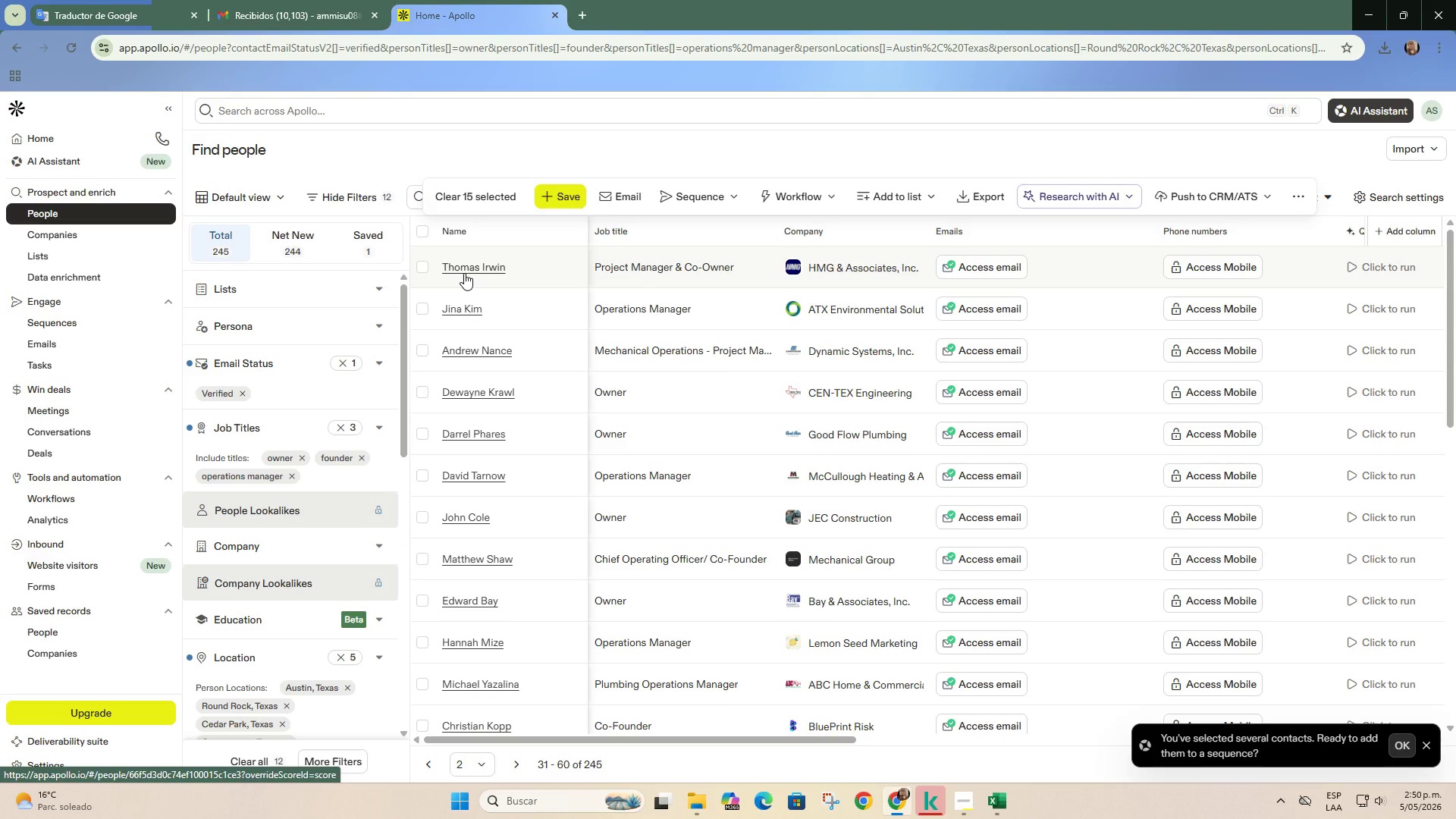 
left_click([422, 394])
 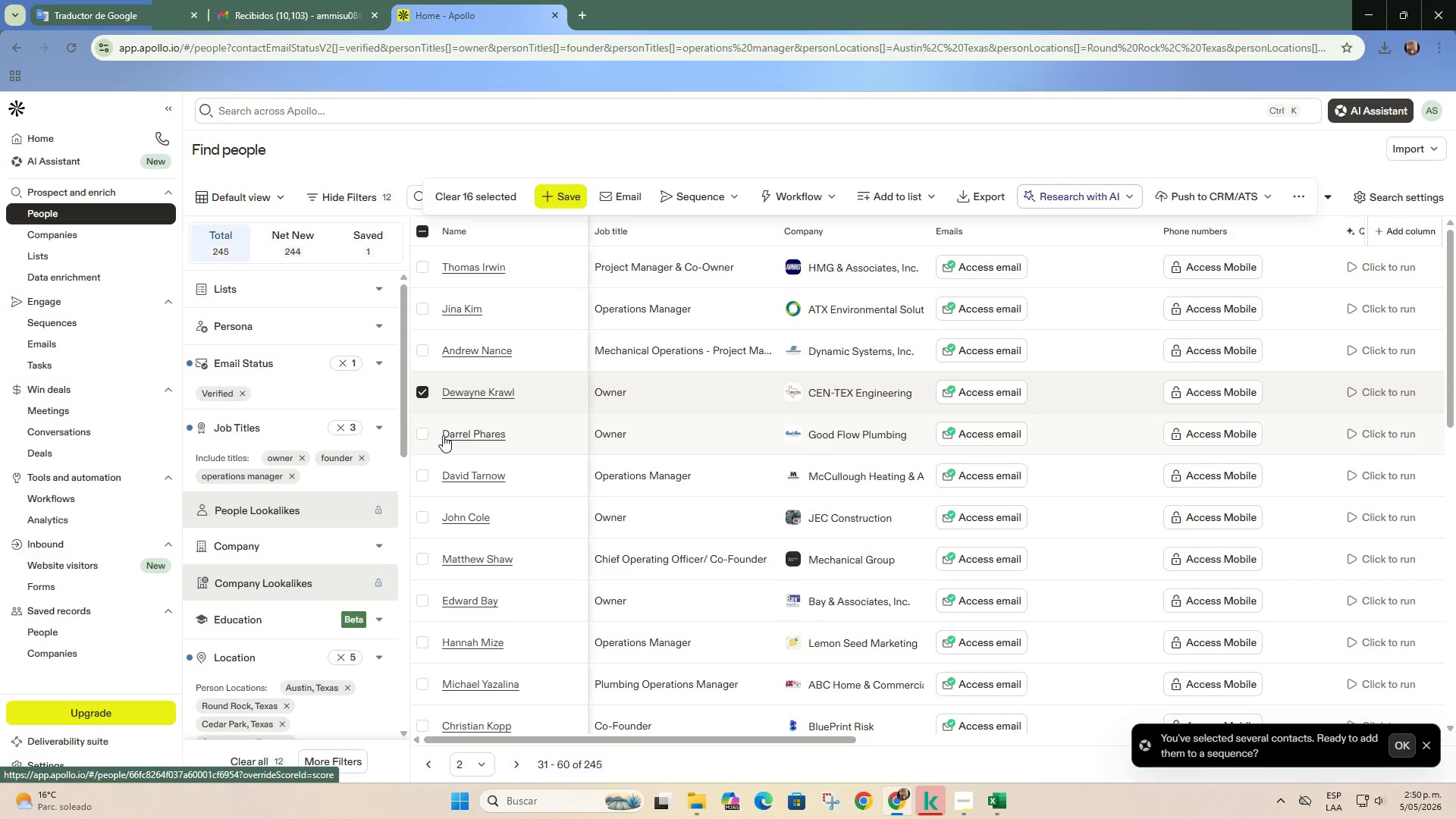 
scroll: coordinate [443, 435], scroll_direction: down, amount: 1.0
 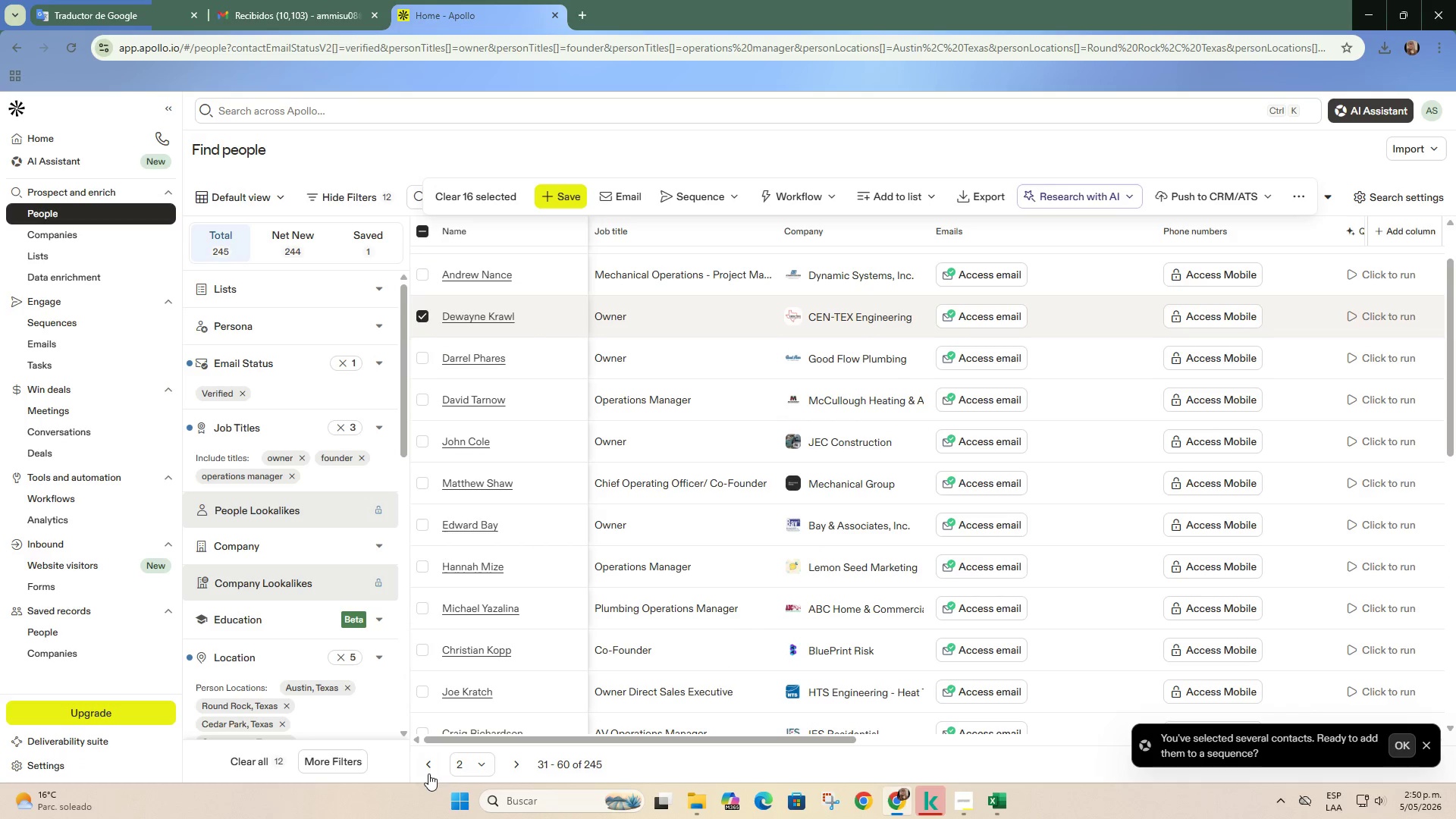 
left_click([428, 771])
 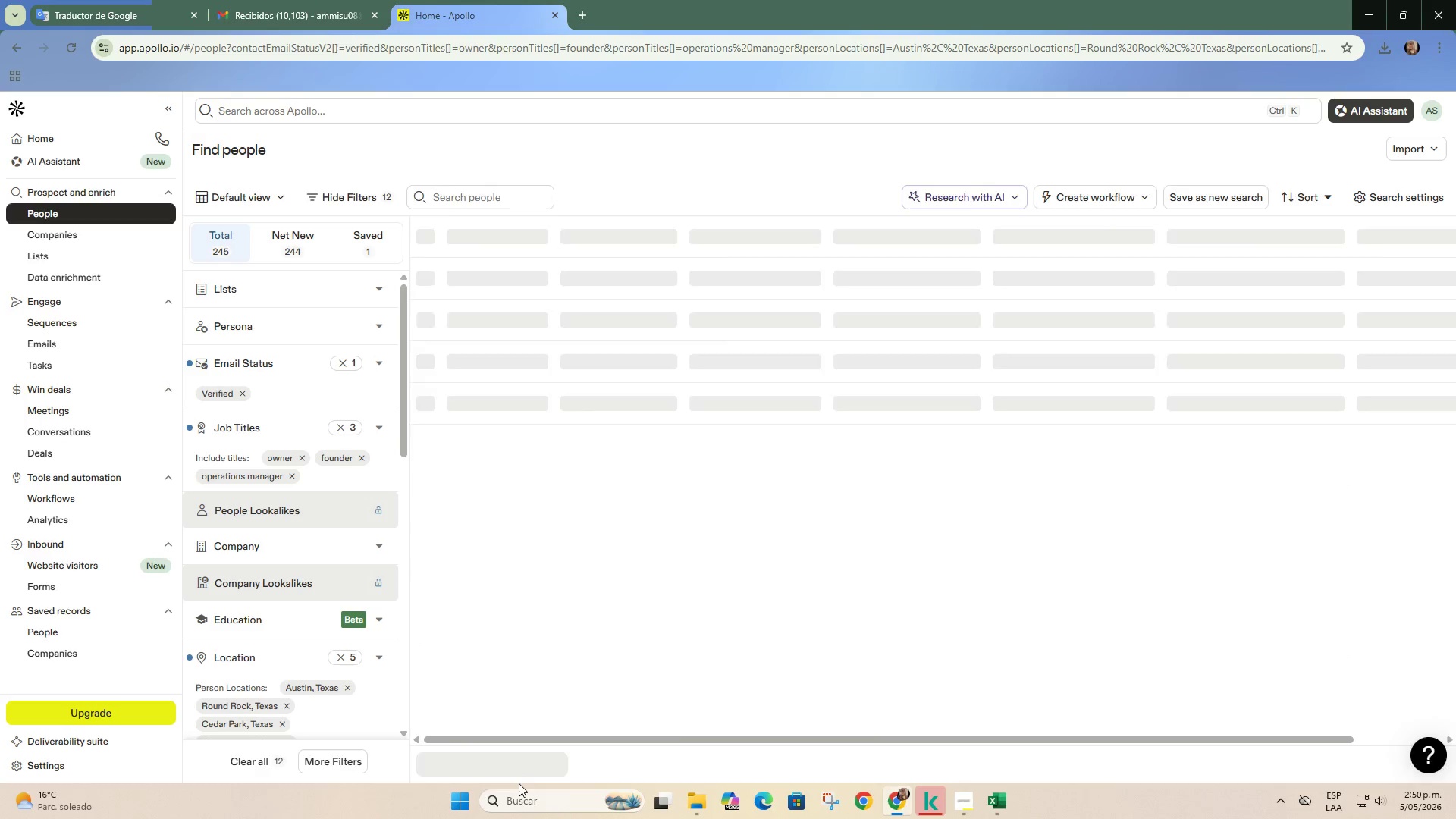 
left_click([512, 764])
 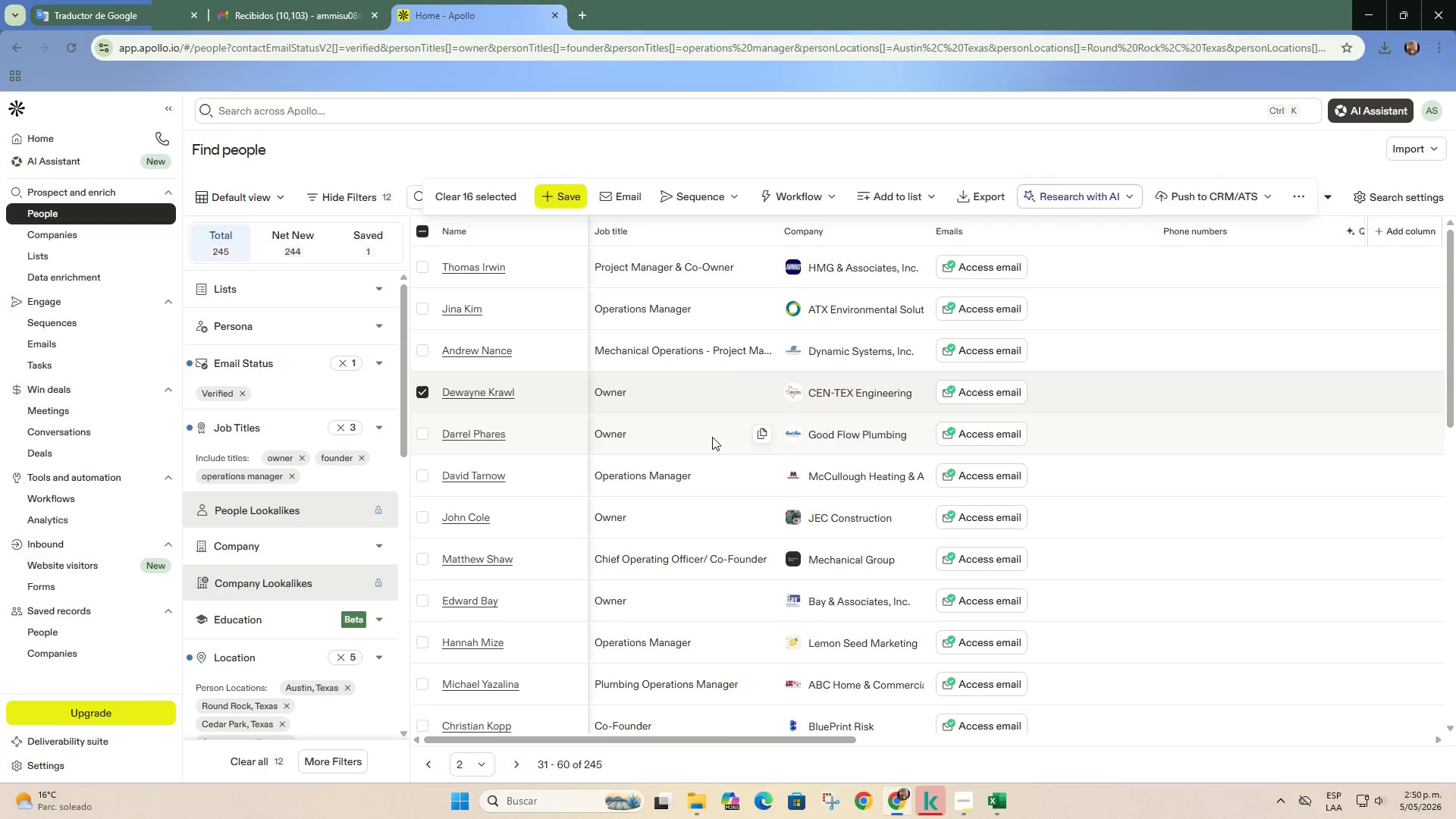 
scroll: coordinate [712, 437], scroll_direction: down, amount: 1.0
 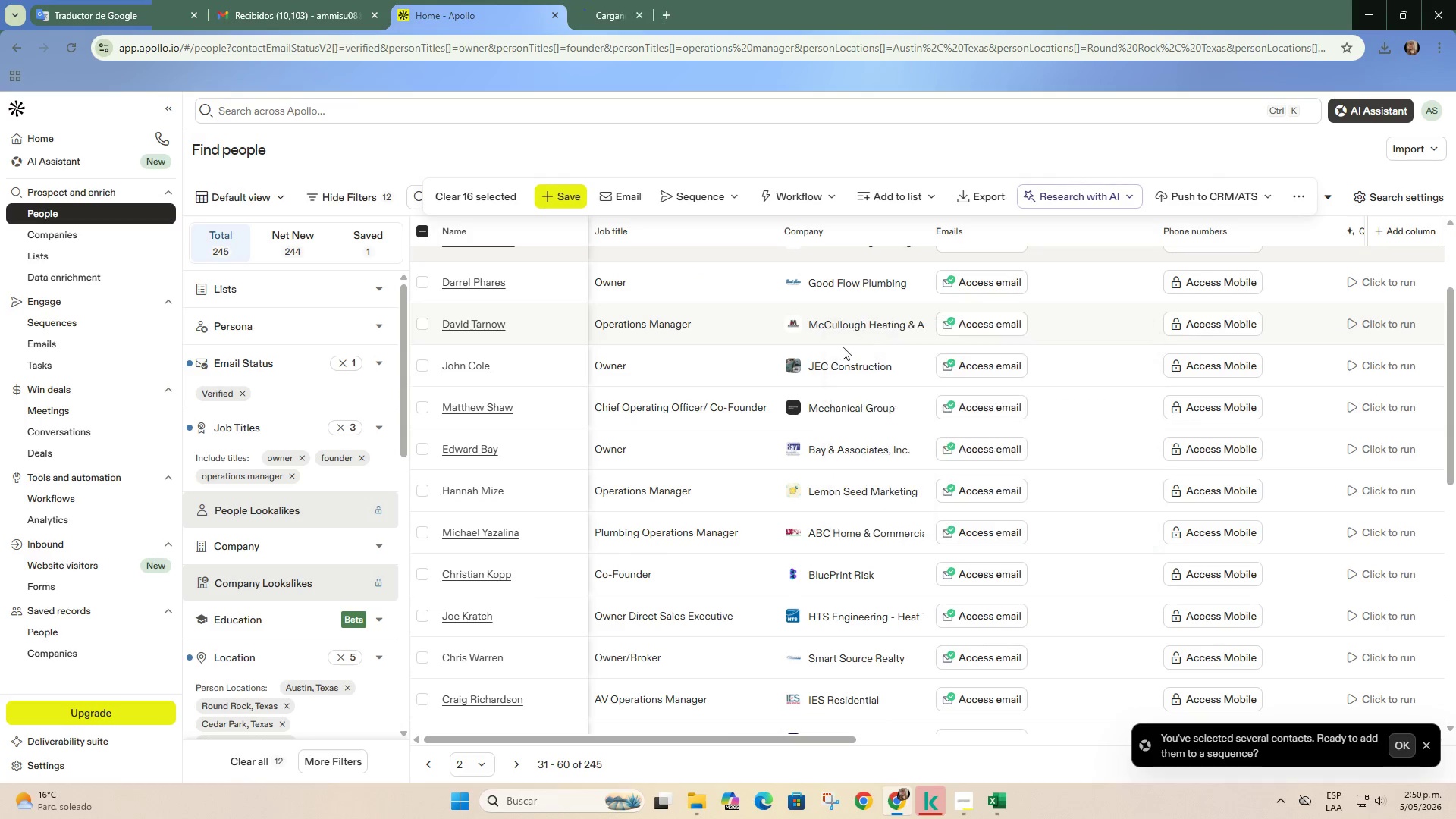 
right_click([846, 366])
 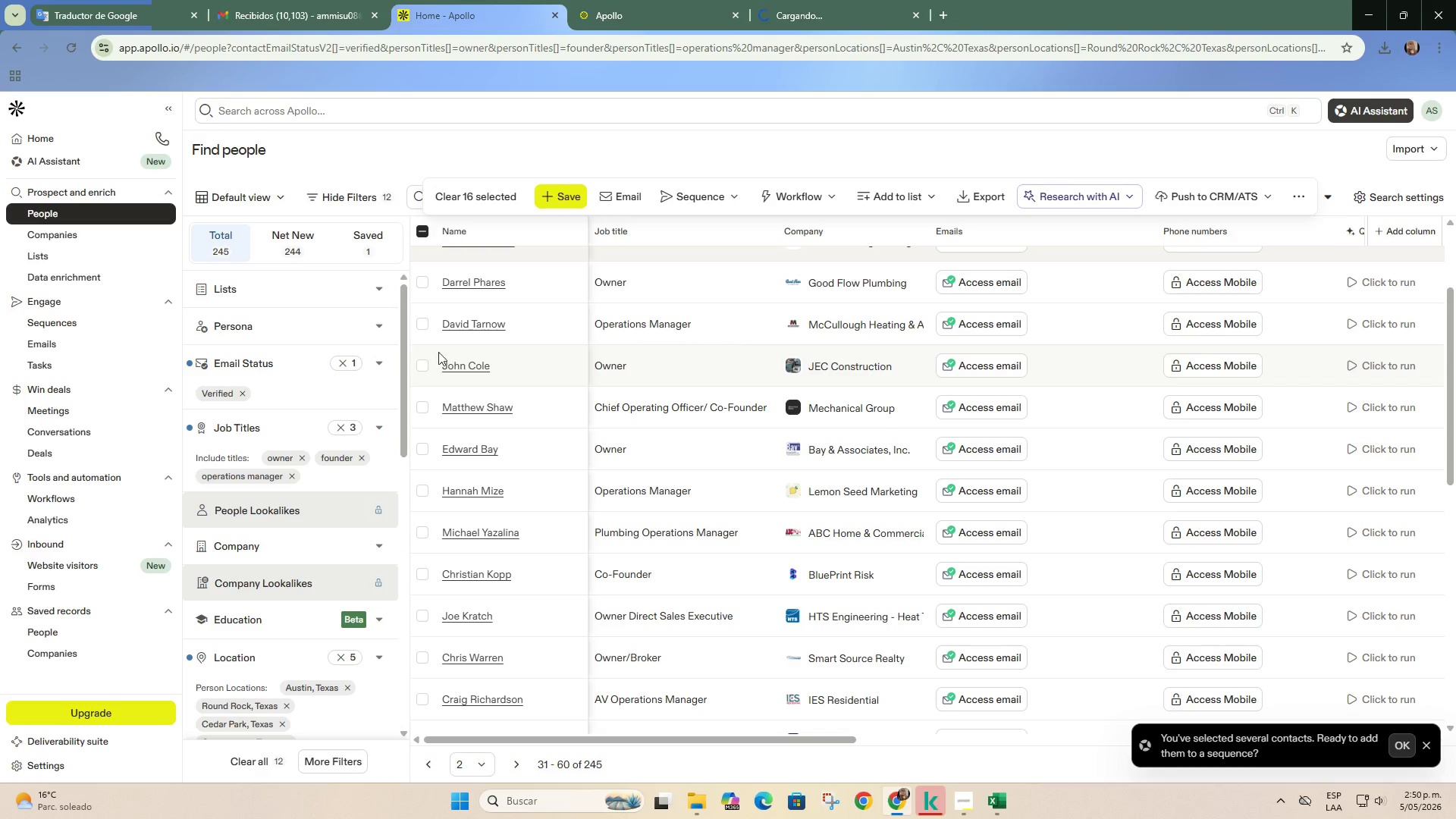 
left_click([418, 325])
 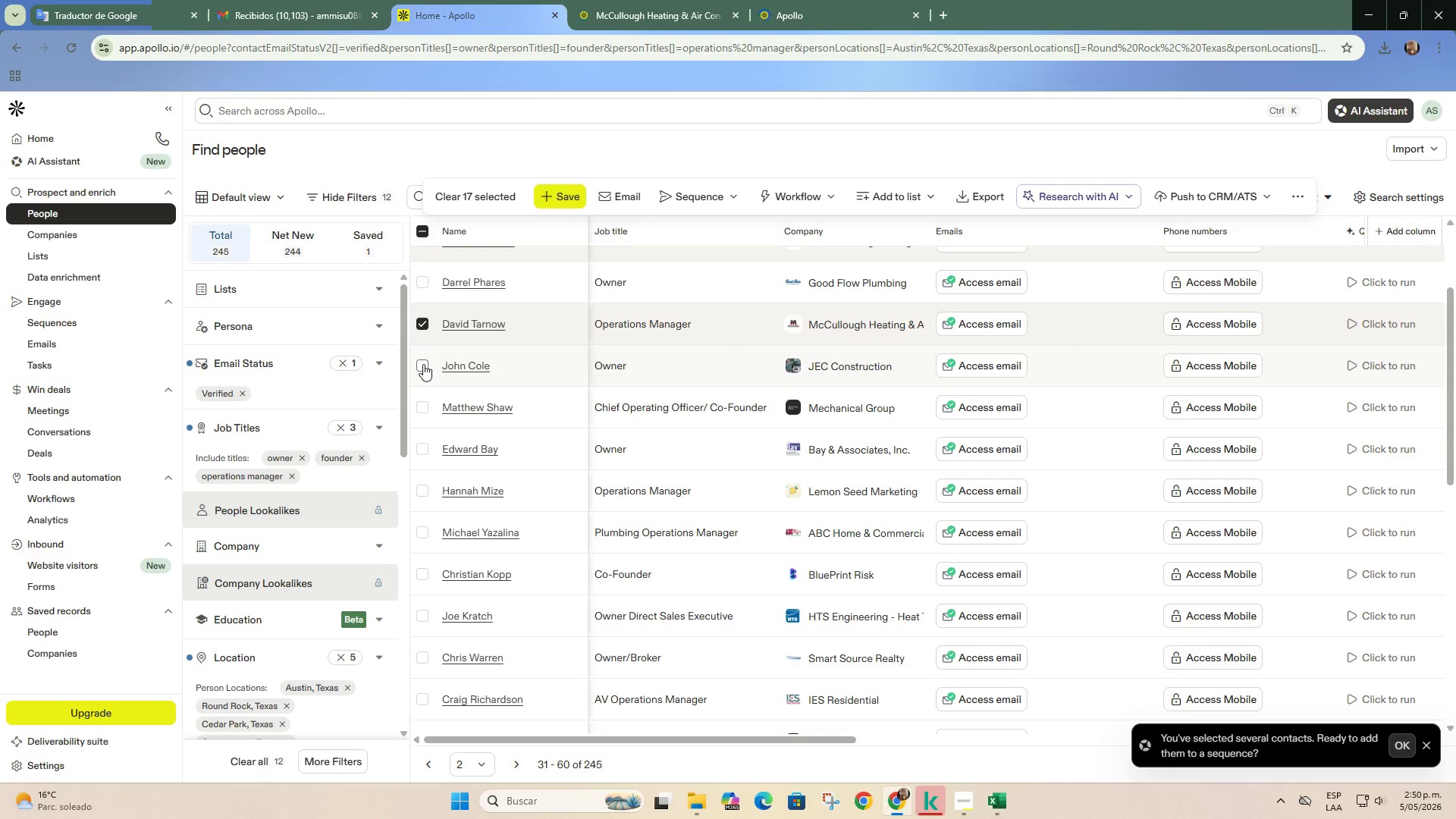 
double_click([631, 0])
 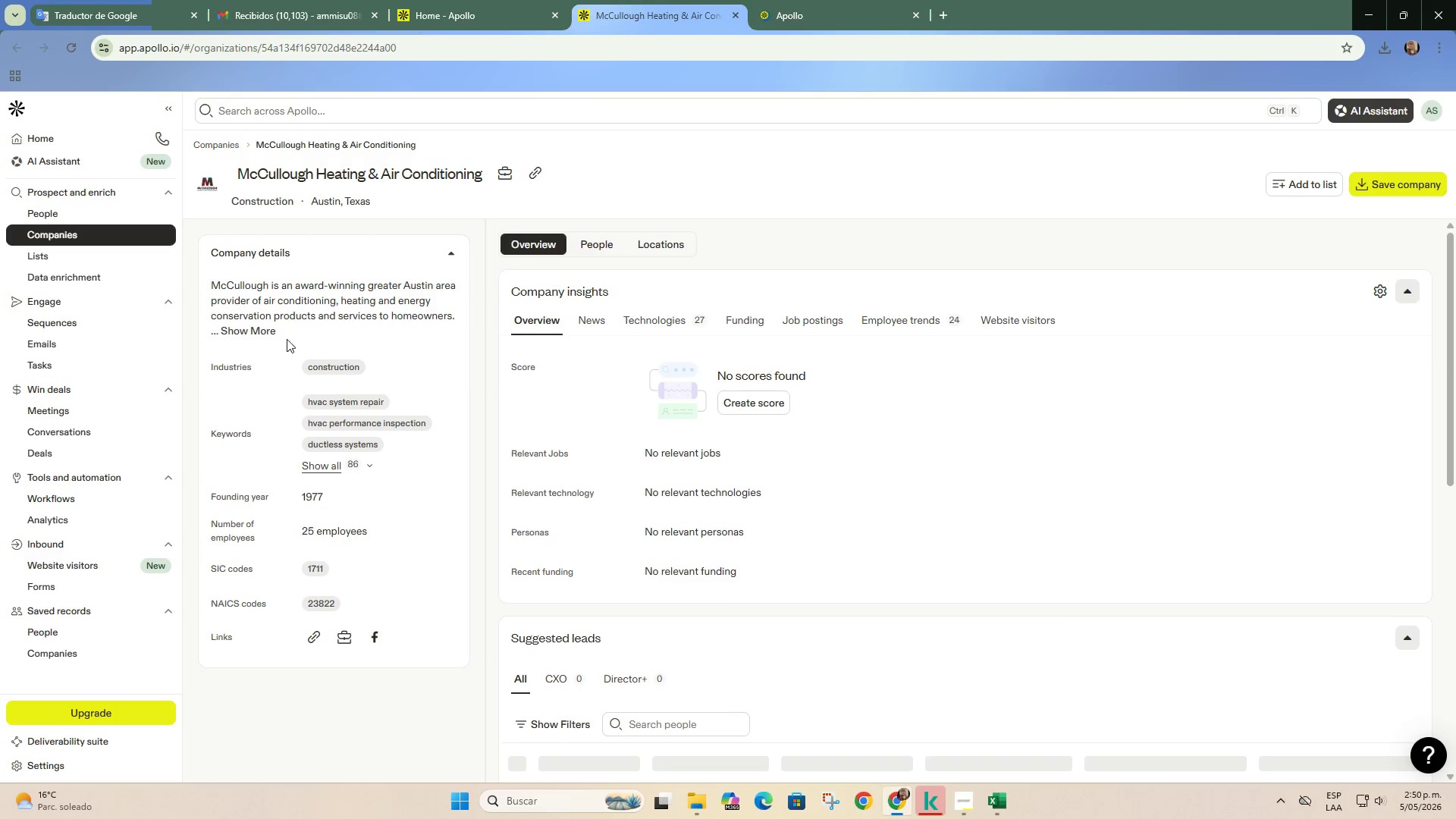 
left_click([268, 333])
 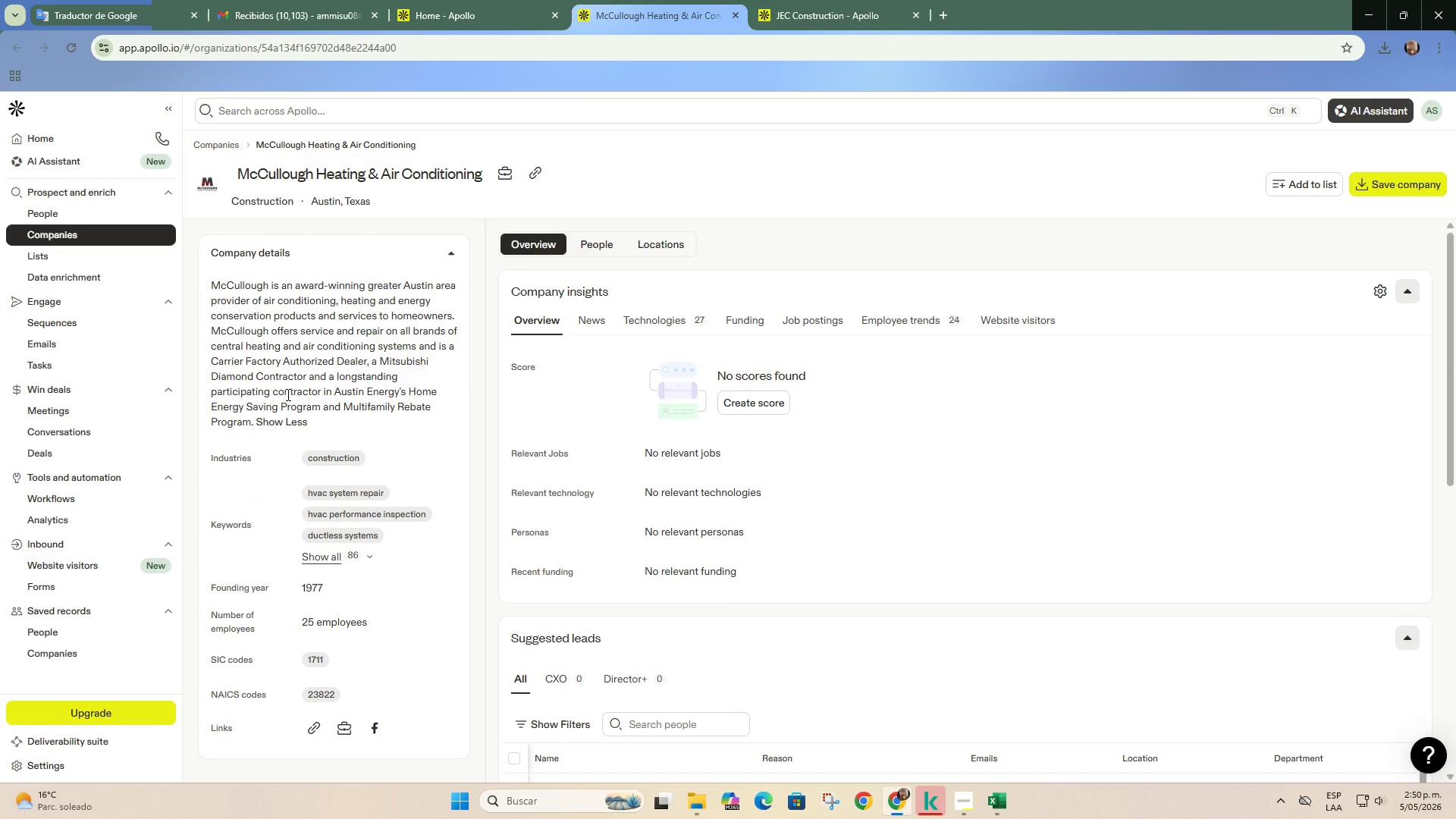 
wait(8.44)
 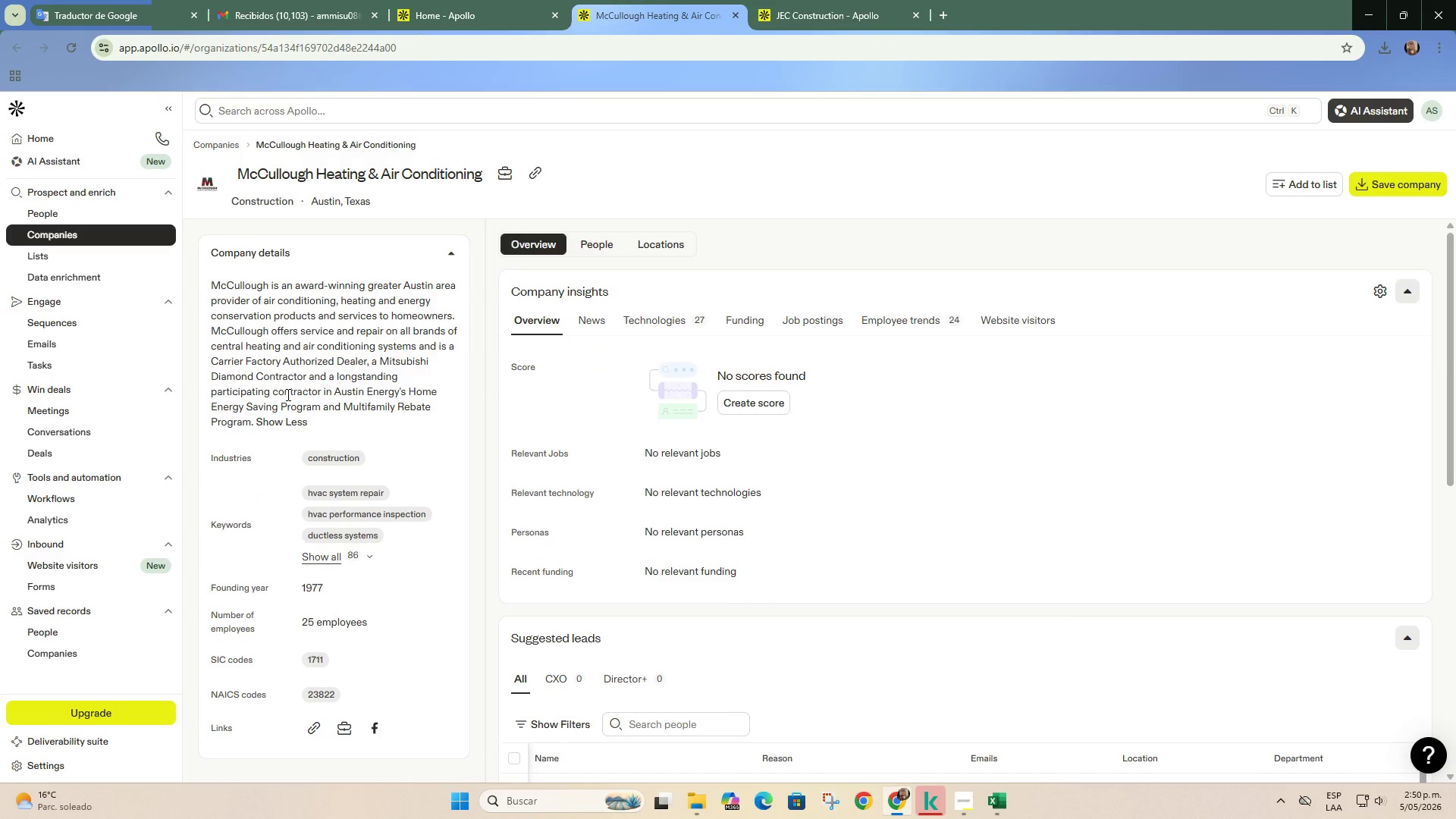 
left_click([430, 0])
 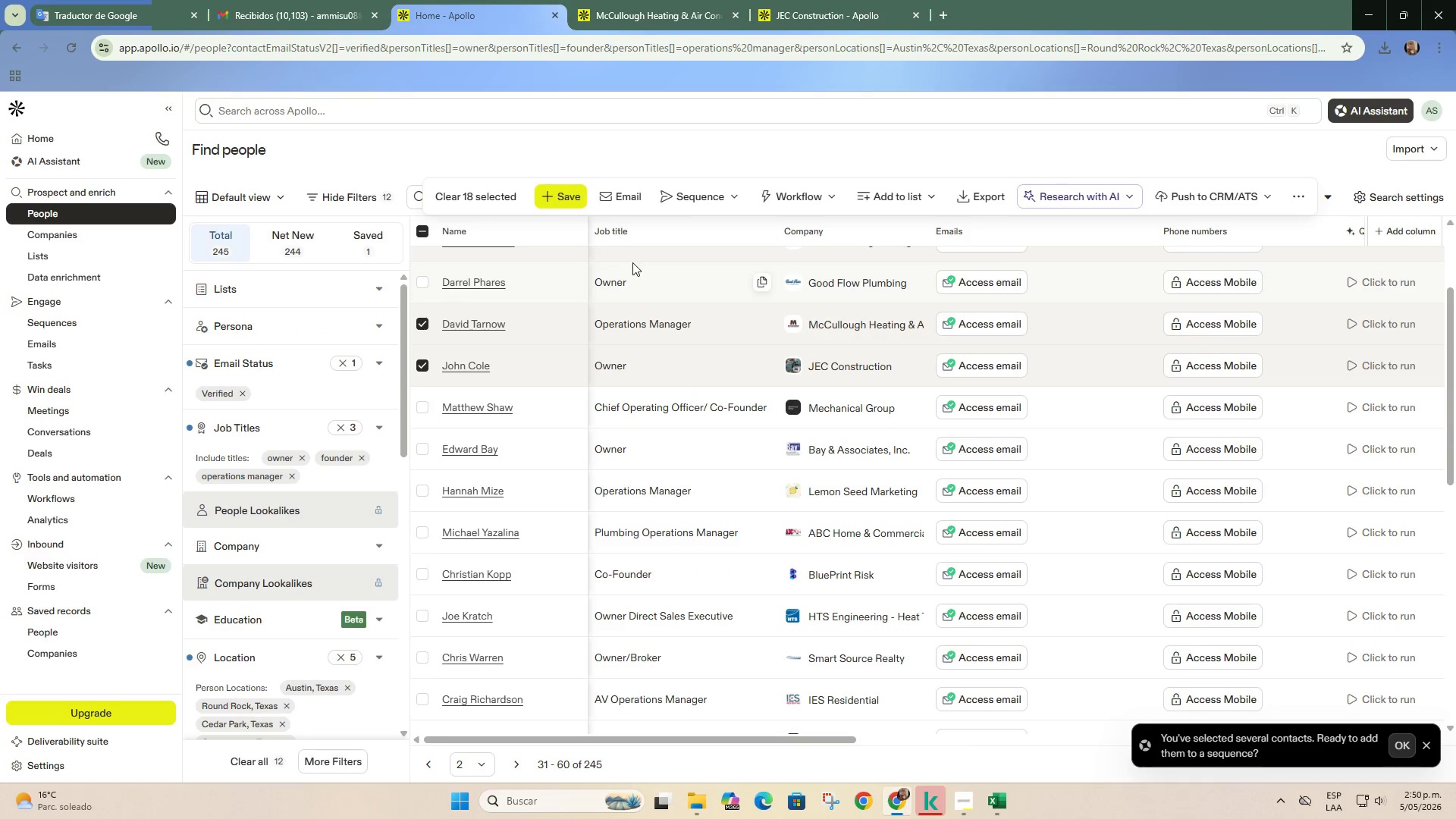 
left_click([879, 0])
 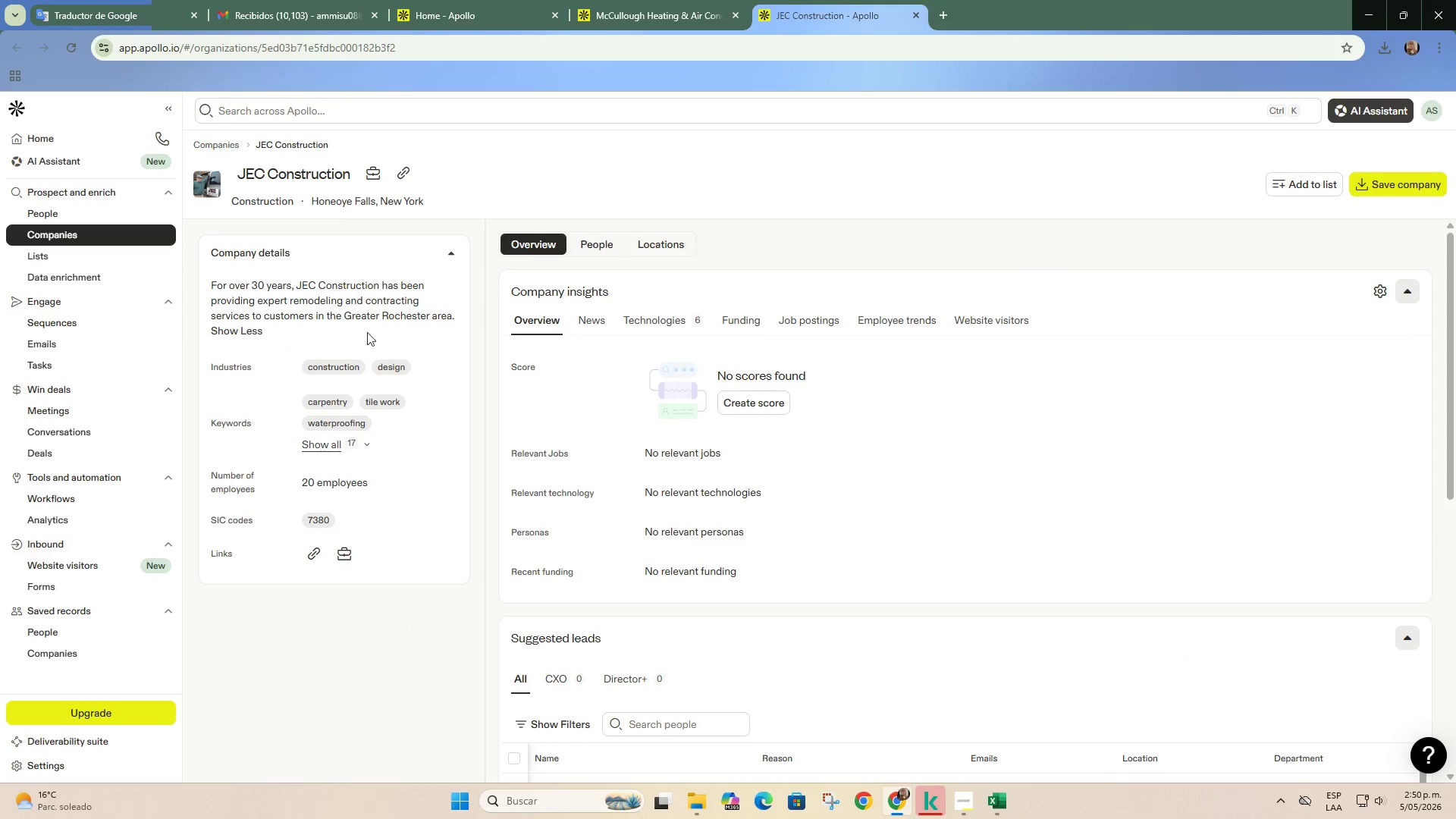 
left_click([411, 170])
 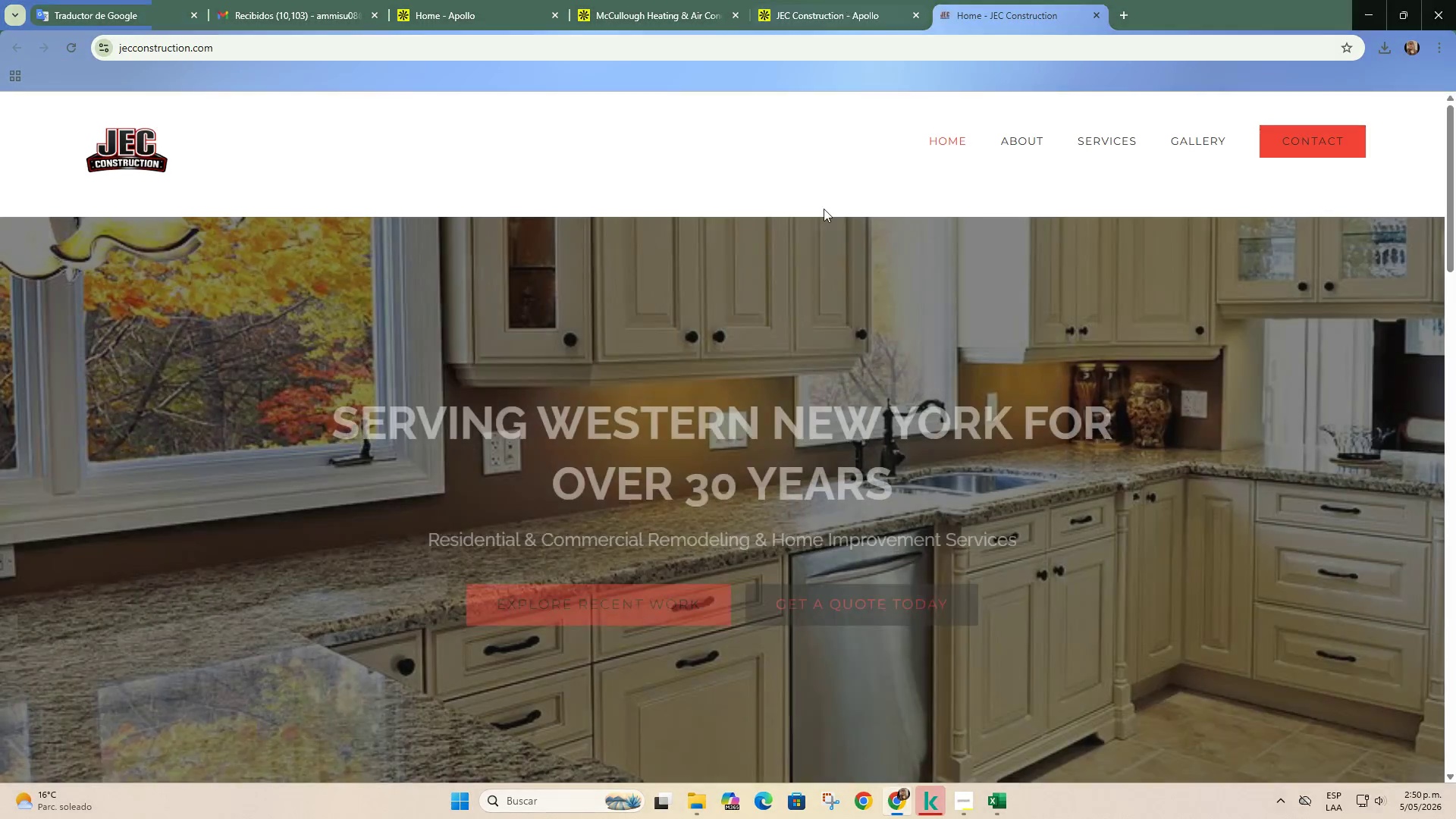 
scroll: coordinate [785, 350], scroll_direction: down, amount: 20.0
 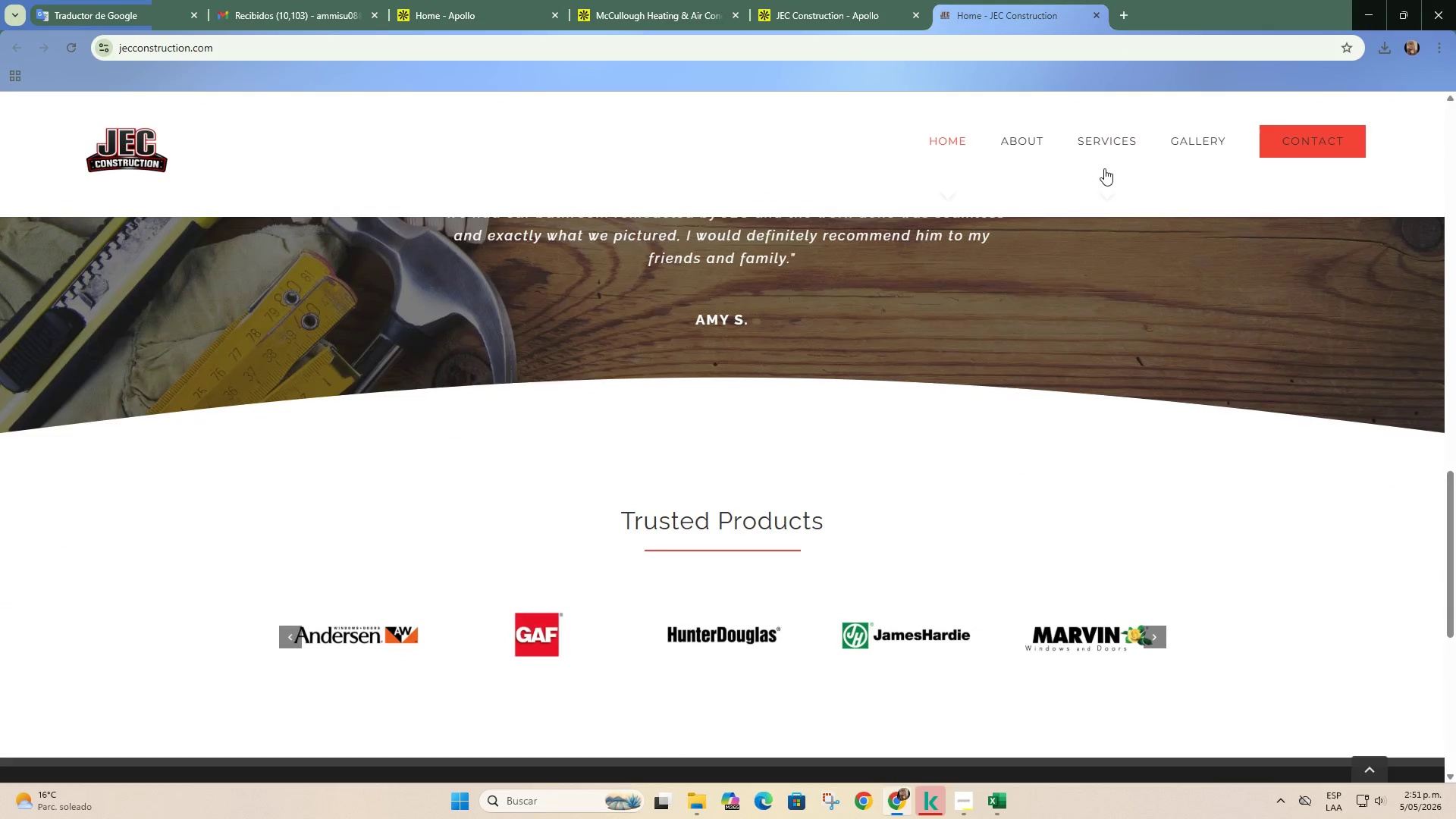 
left_click([1101, 152])
 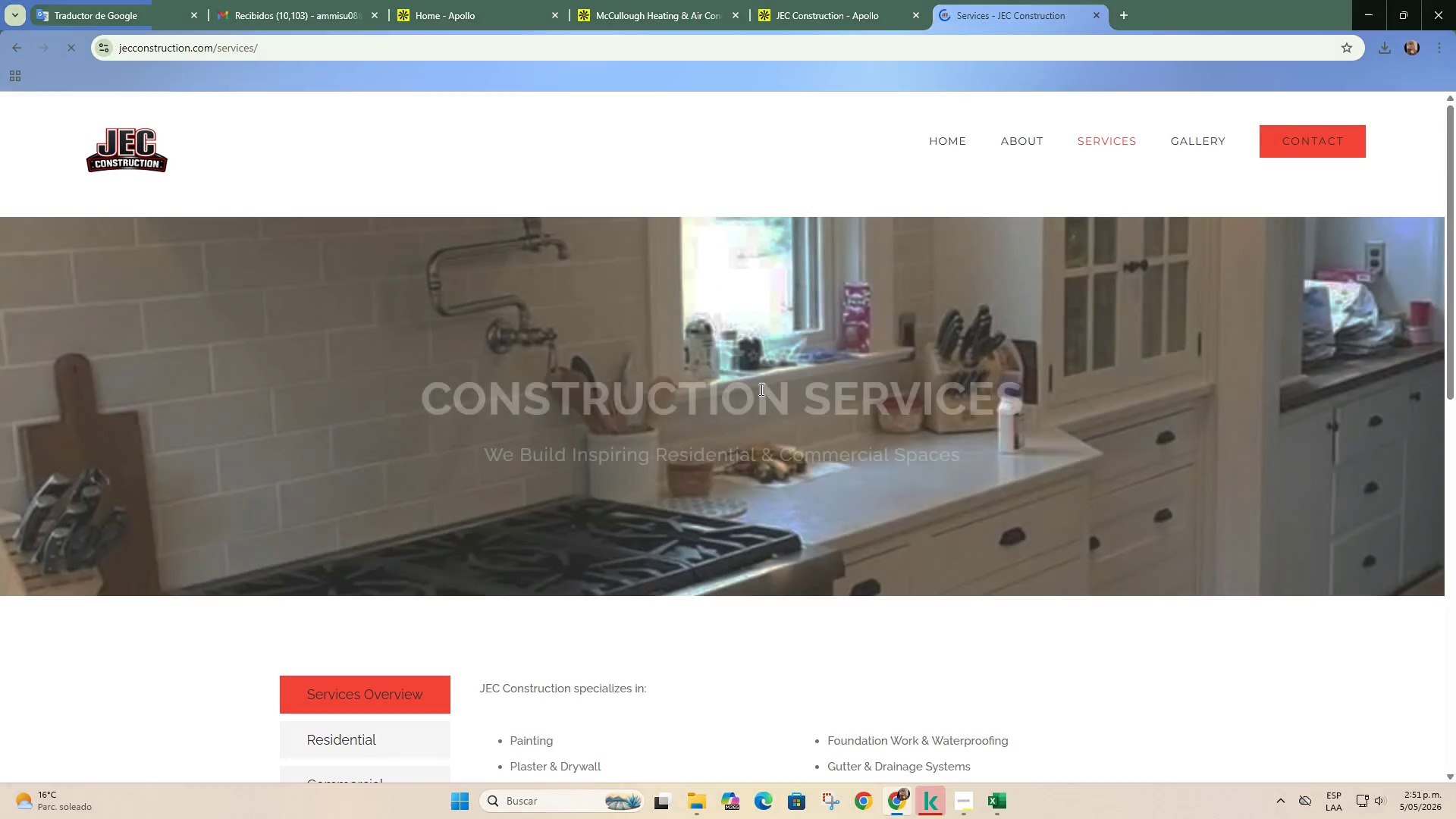 
scroll: coordinate [760, 389], scroll_direction: down, amount: 4.0
 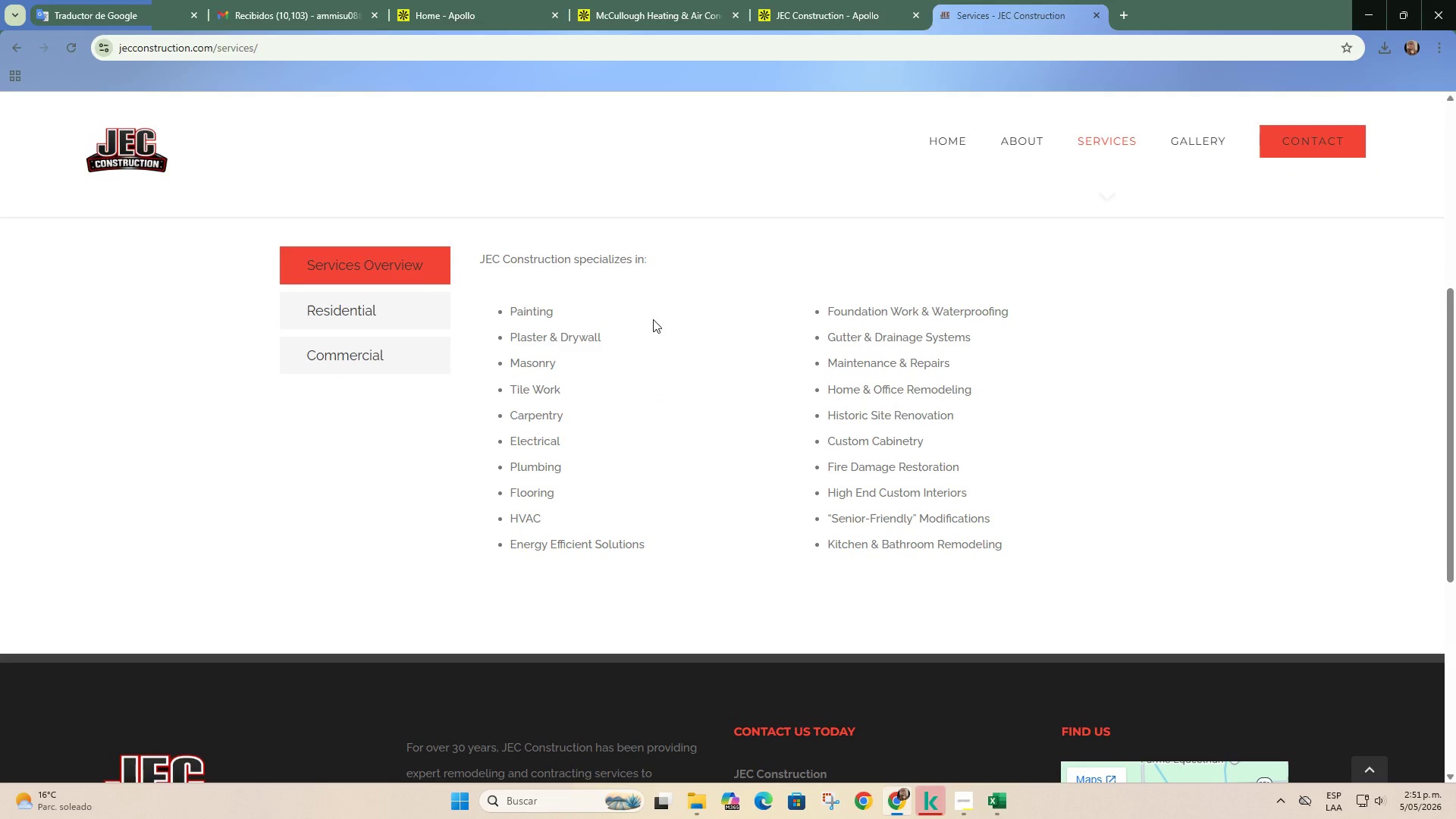 
left_click([896, 0])
 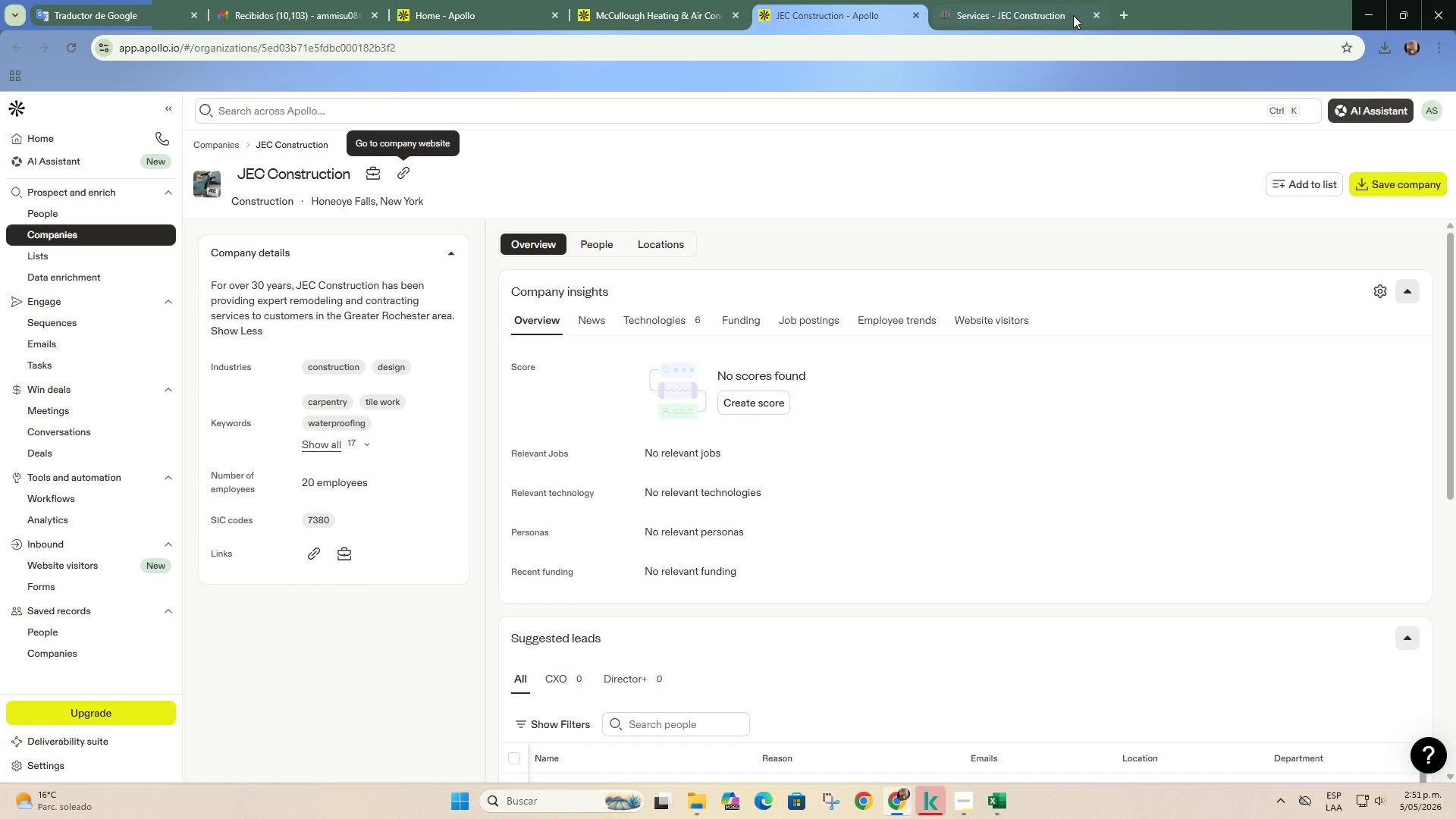 
left_click([1090, 13])
 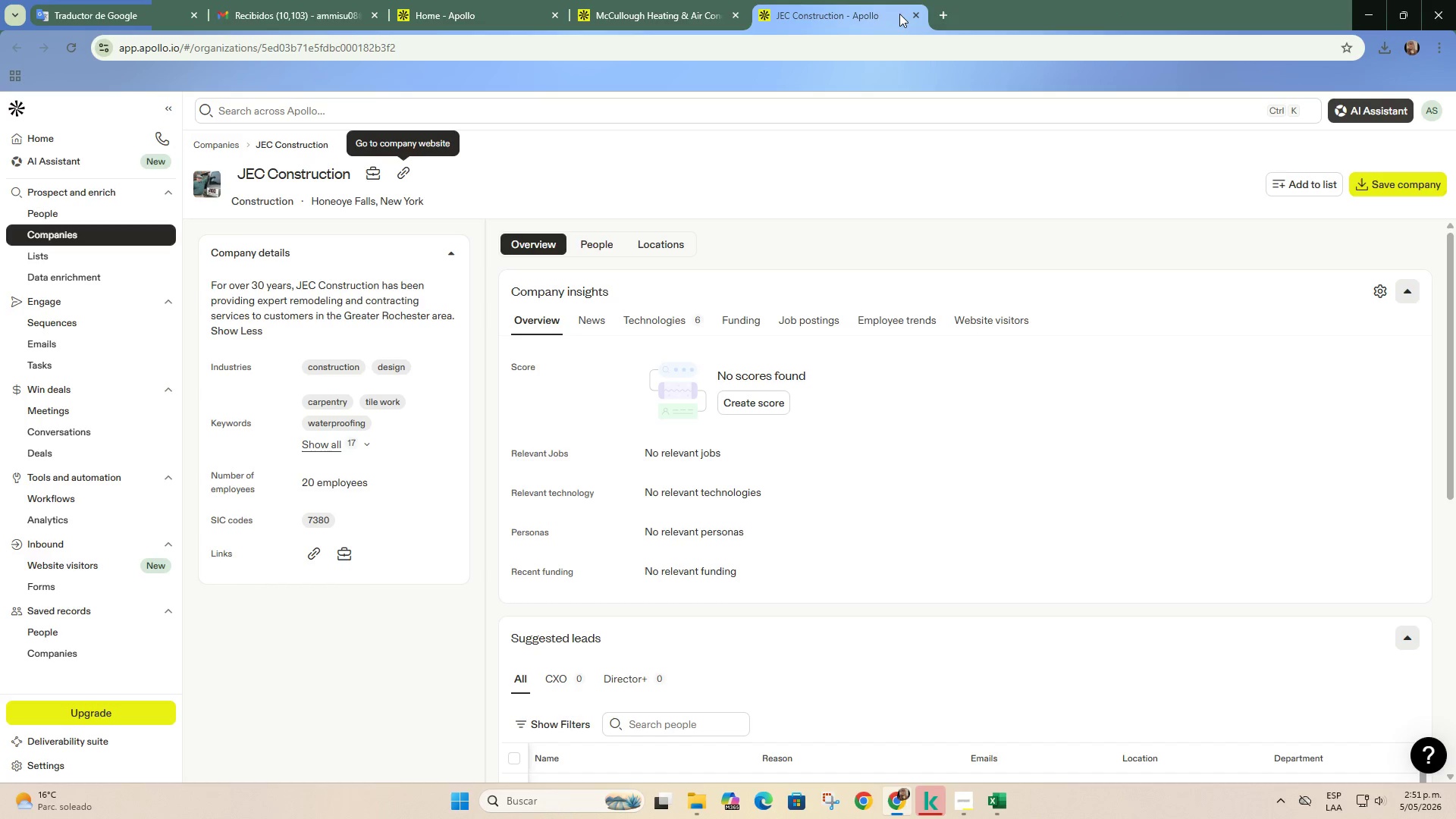 
left_click([916, 14])
 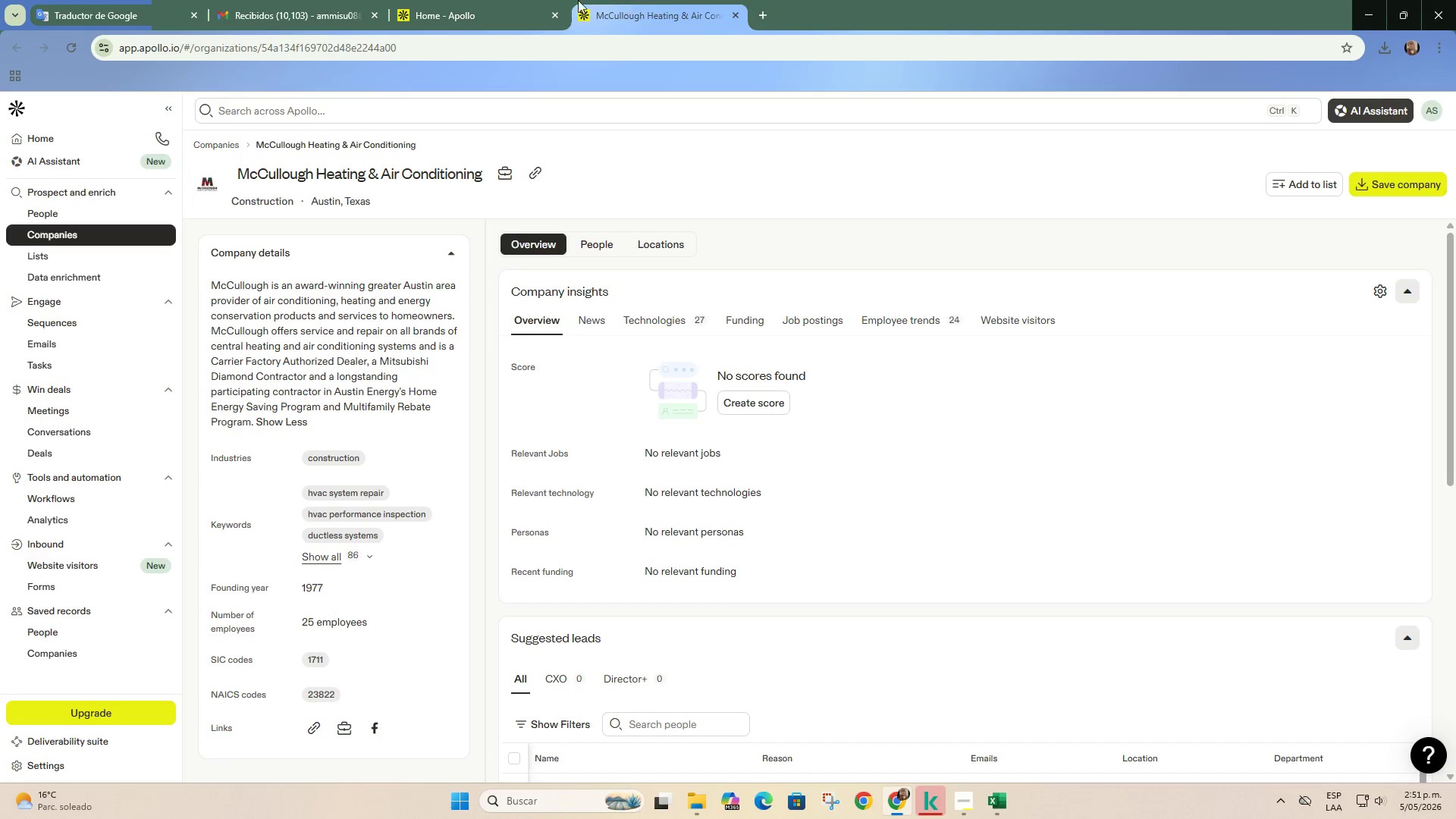 
left_click([494, 0])
 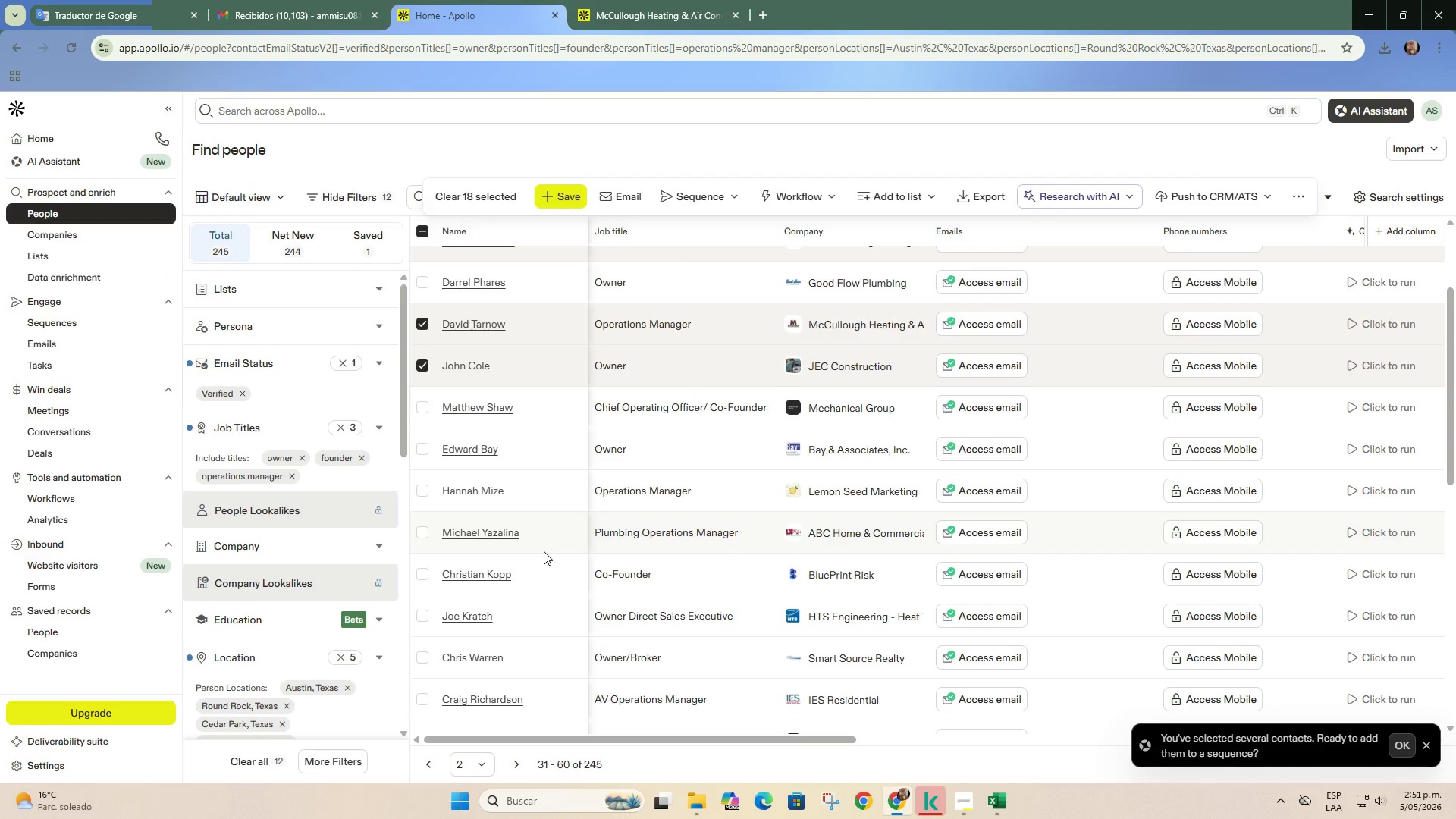 
scroll: coordinate [544, 549], scroll_direction: up, amount: 1.0
 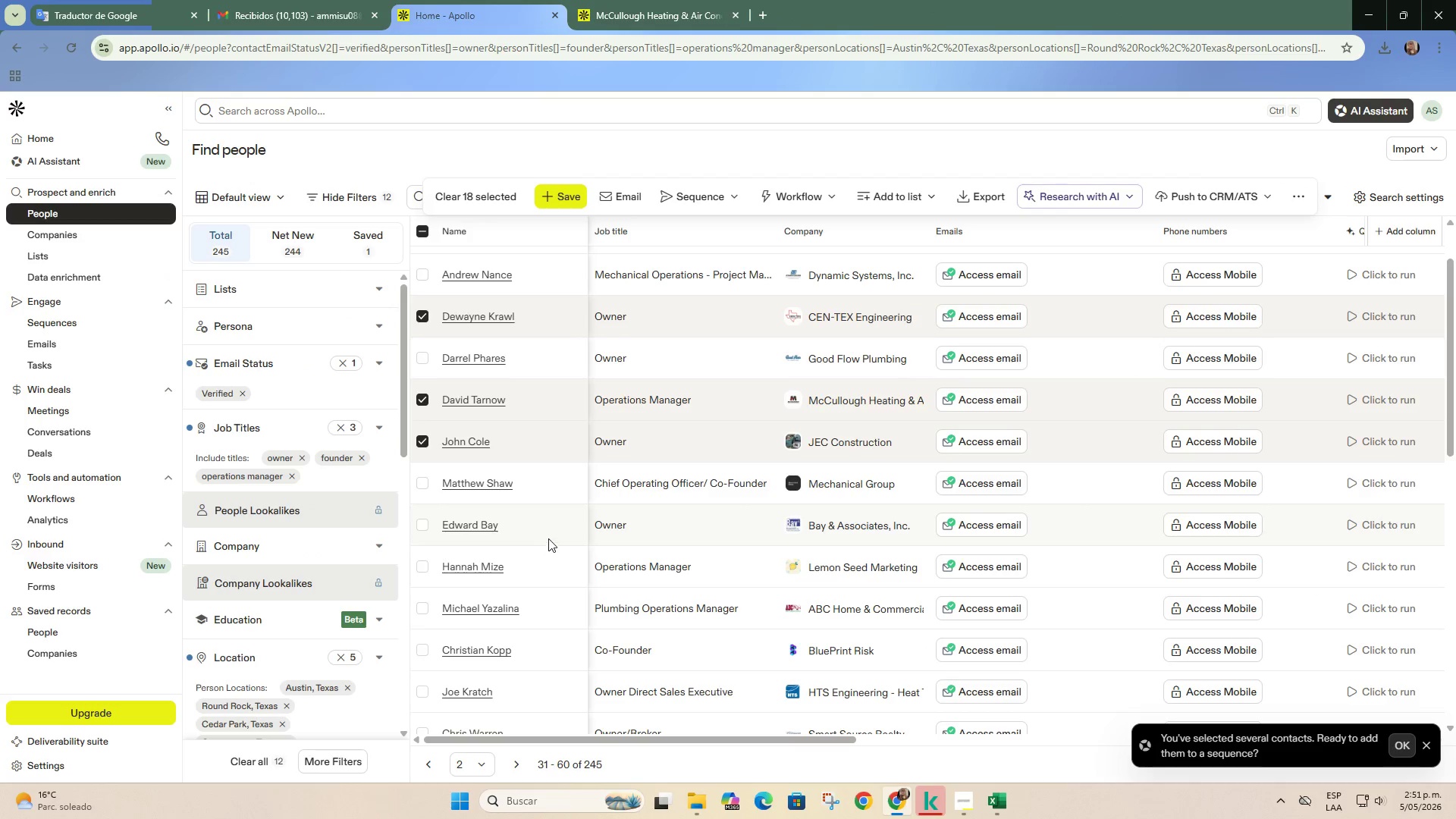 
scroll: coordinate [570, 425], scroll_direction: down, amount: 6.0
 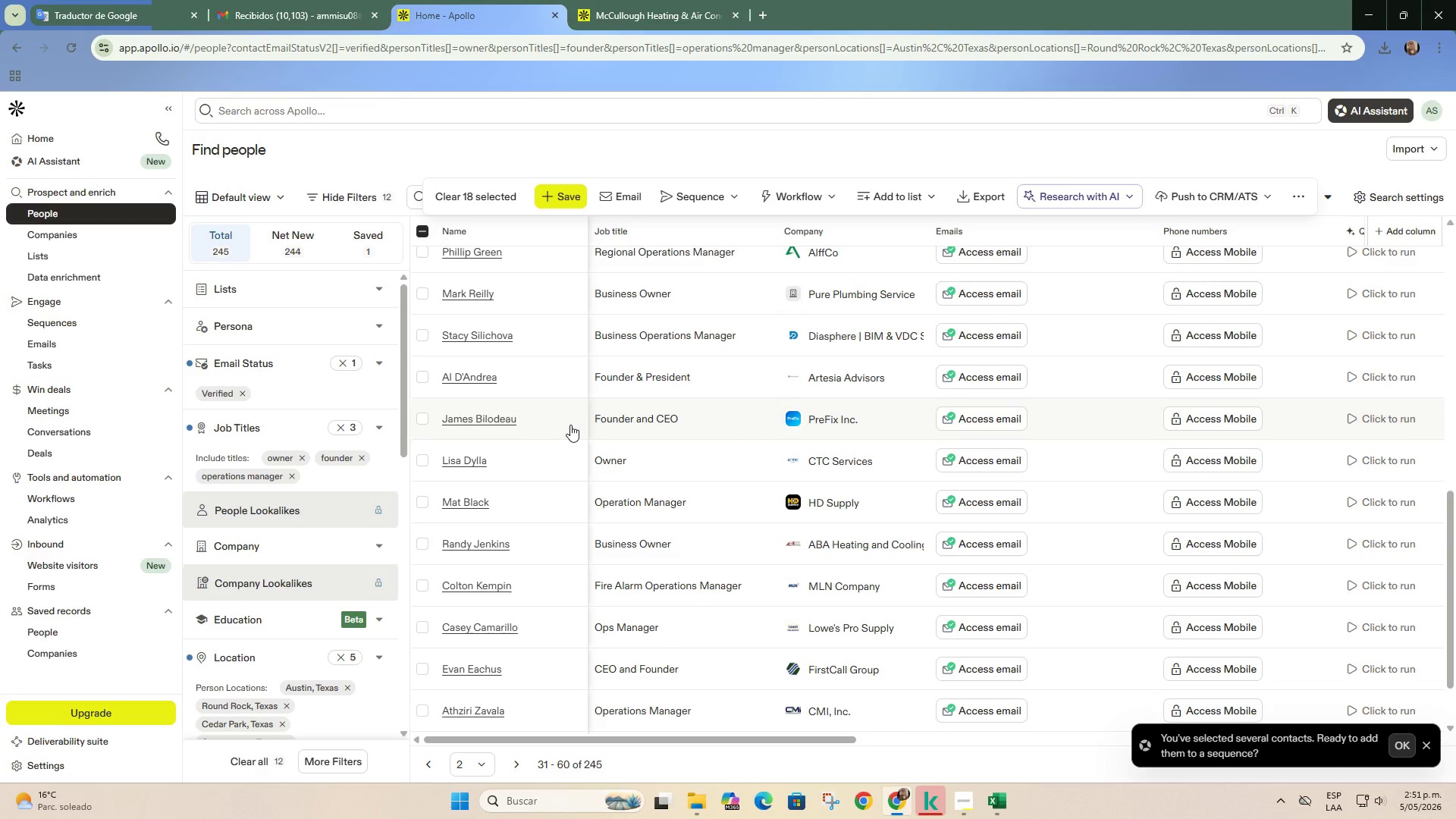 
scroll: coordinate [570, 425], scroll_direction: down, amount: 4.0
 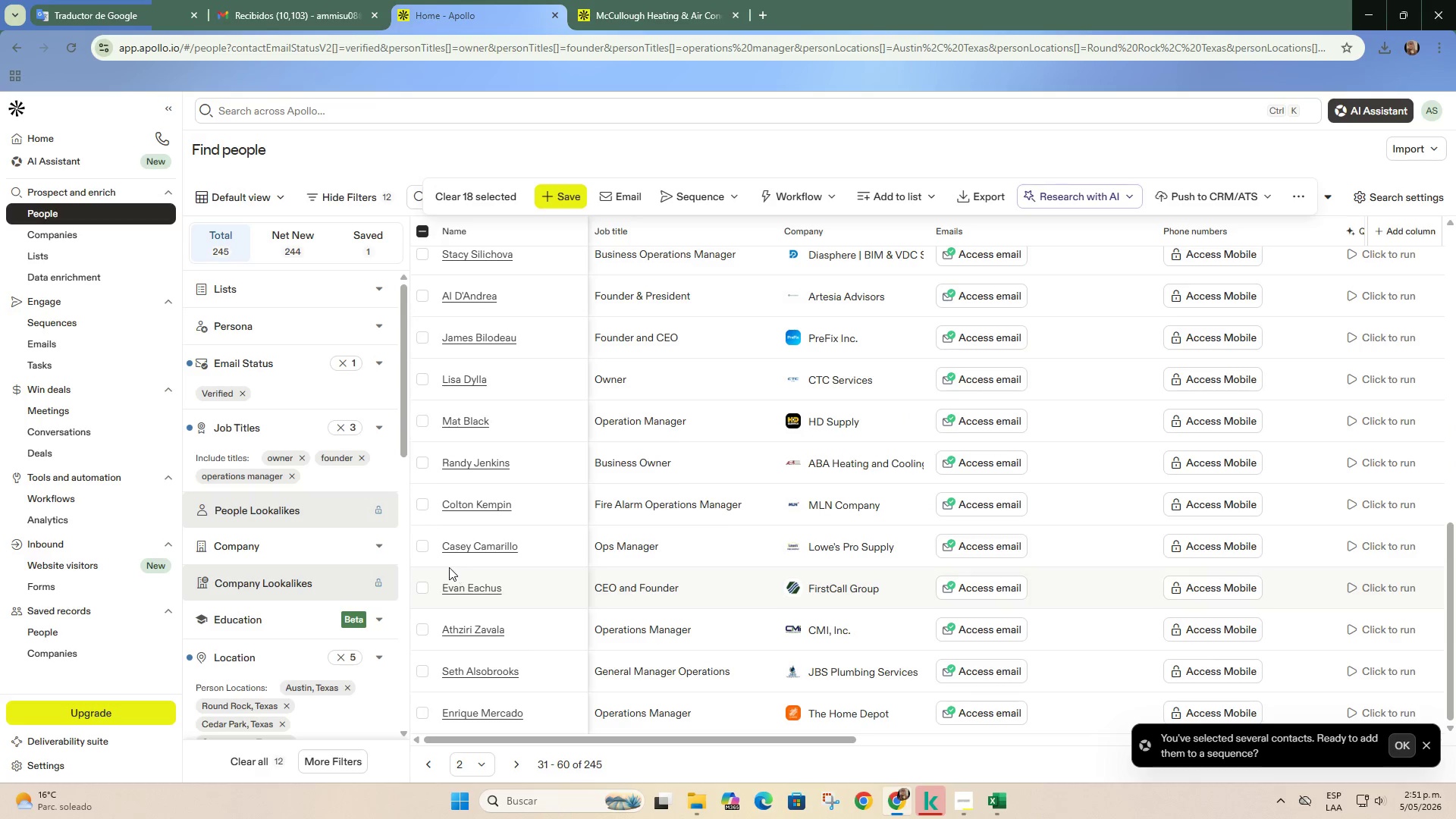 
left_click([420, 544])
 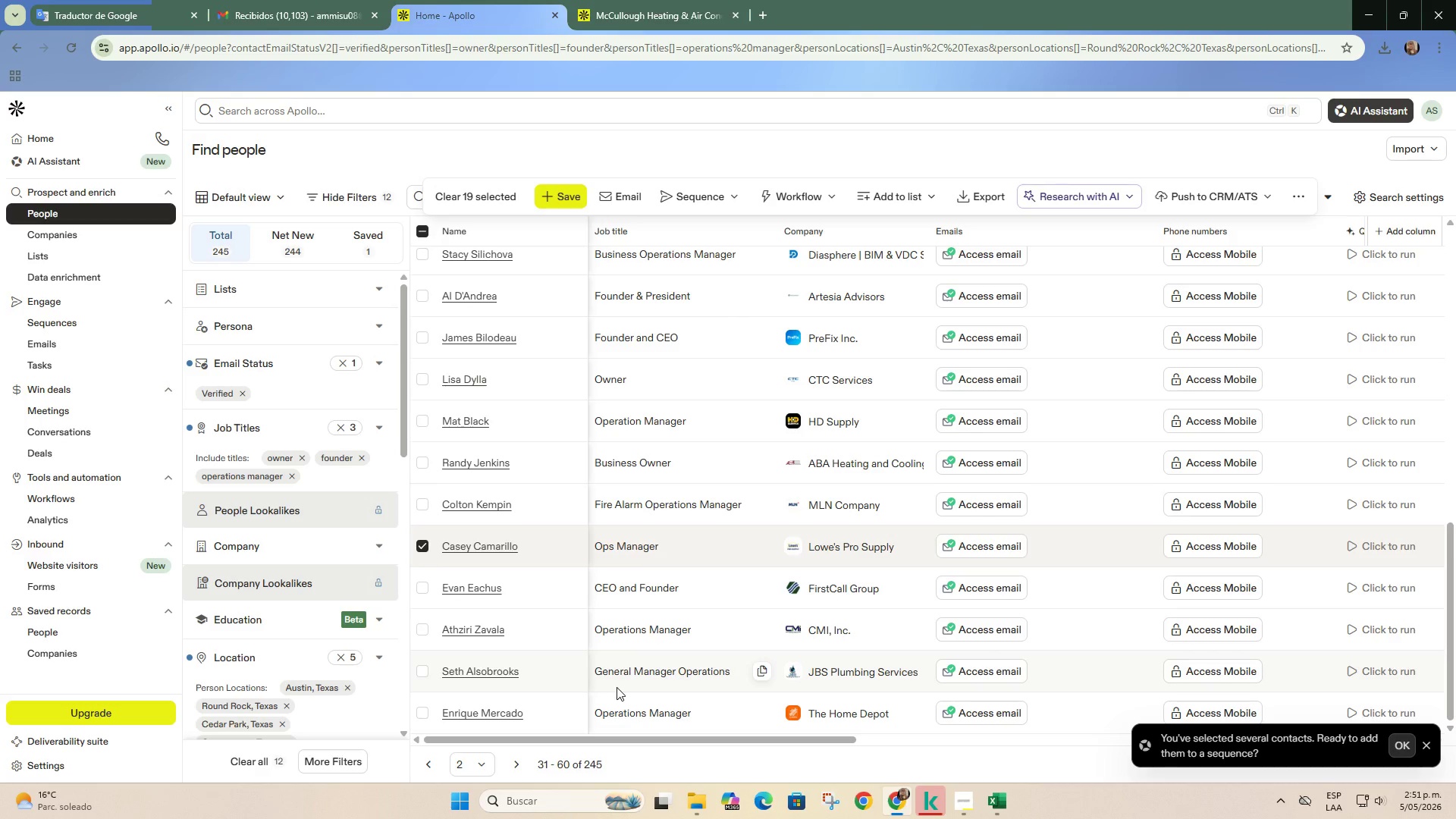 
wait(7.06)
 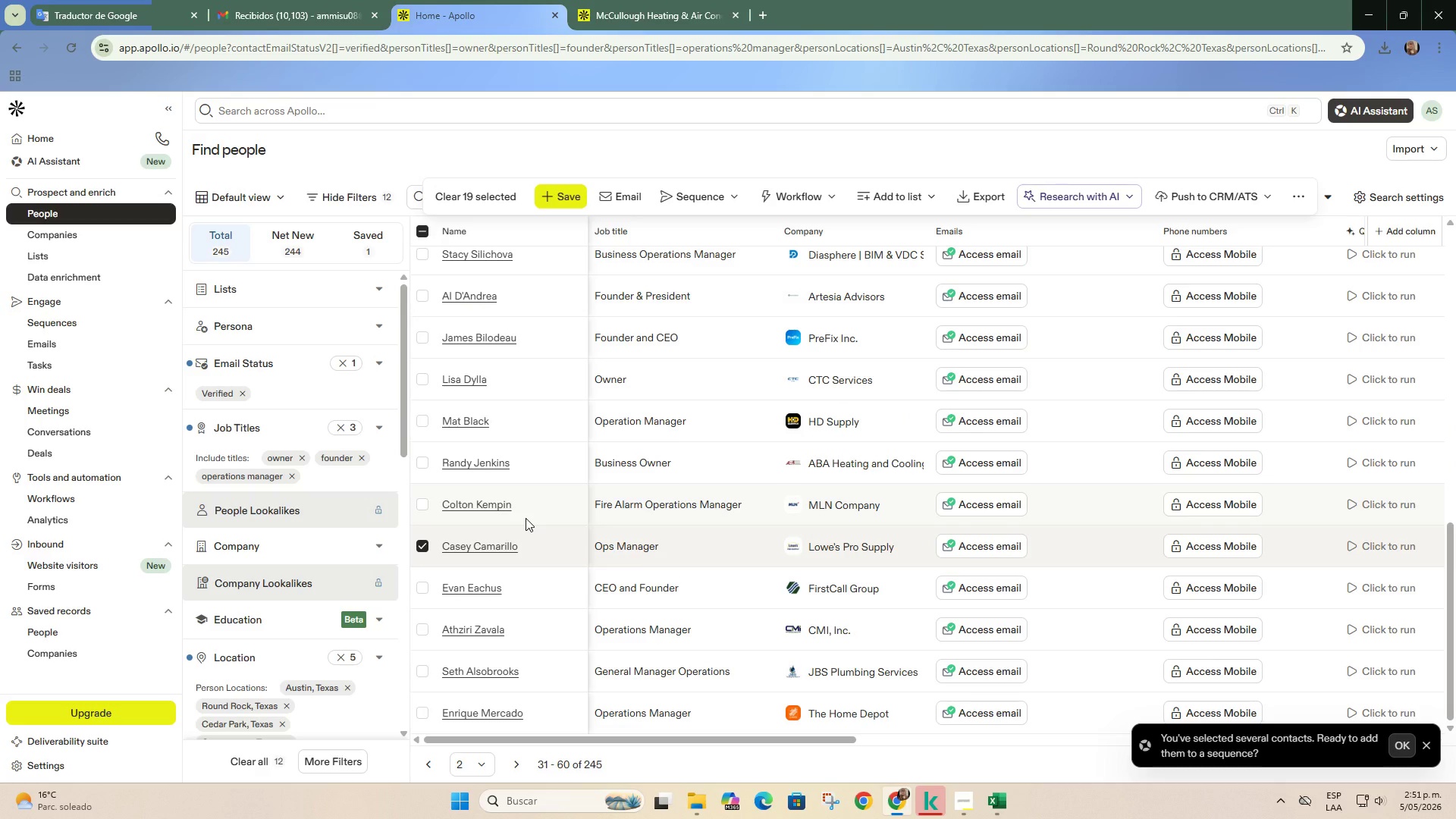 
right_click([817, 628])
 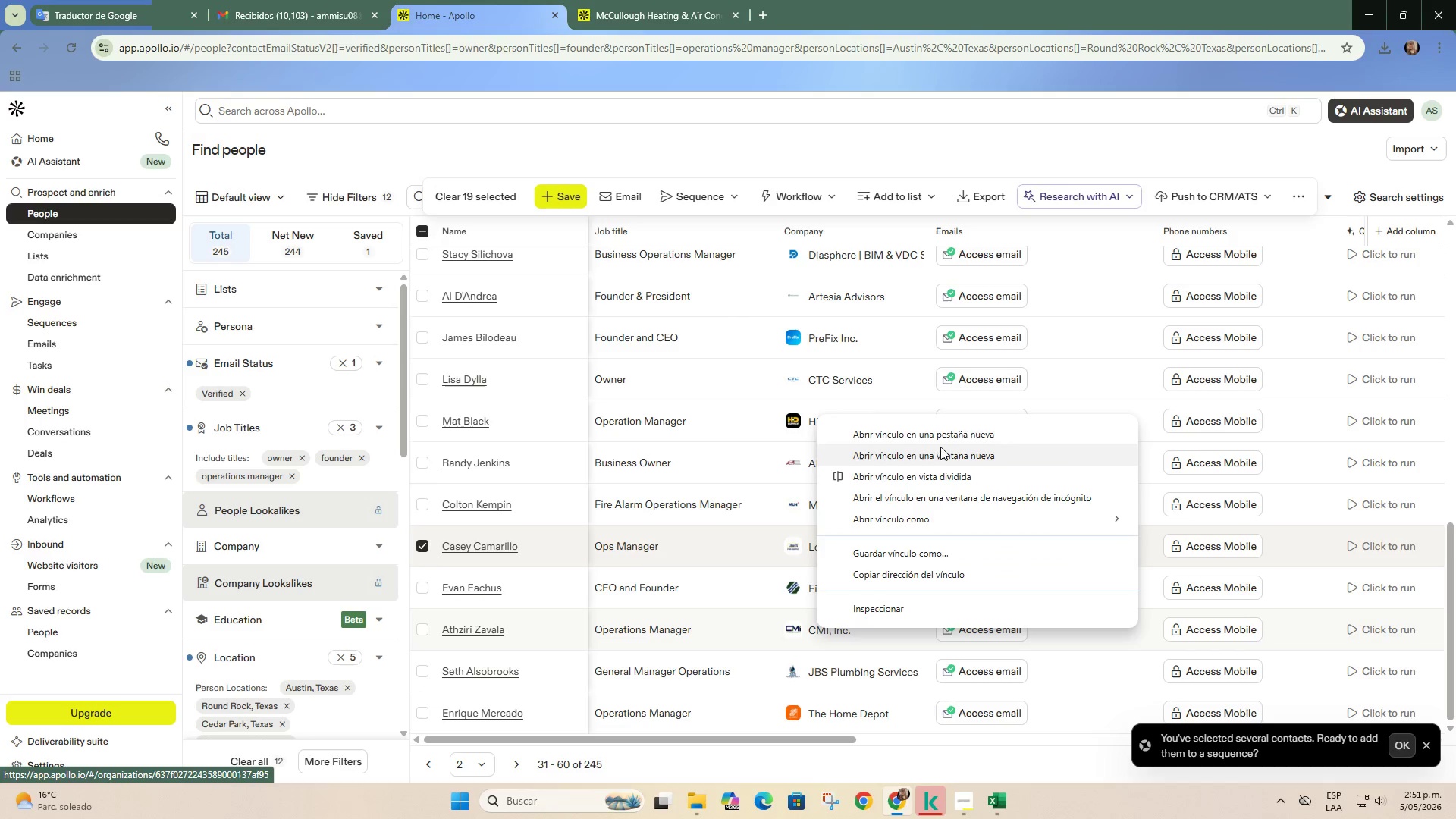 
left_click([941, 434])
 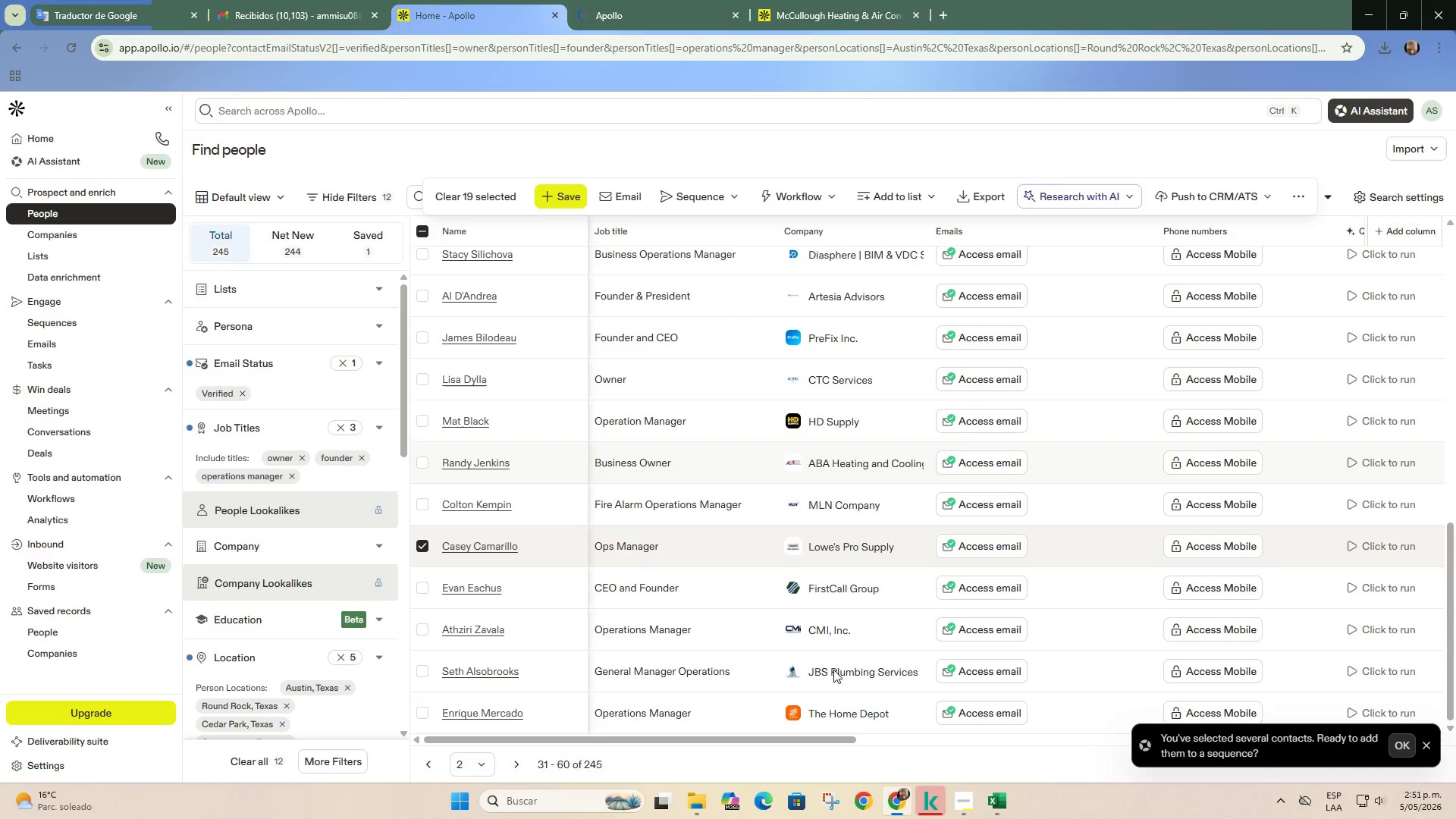 
right_click([859, 715])
 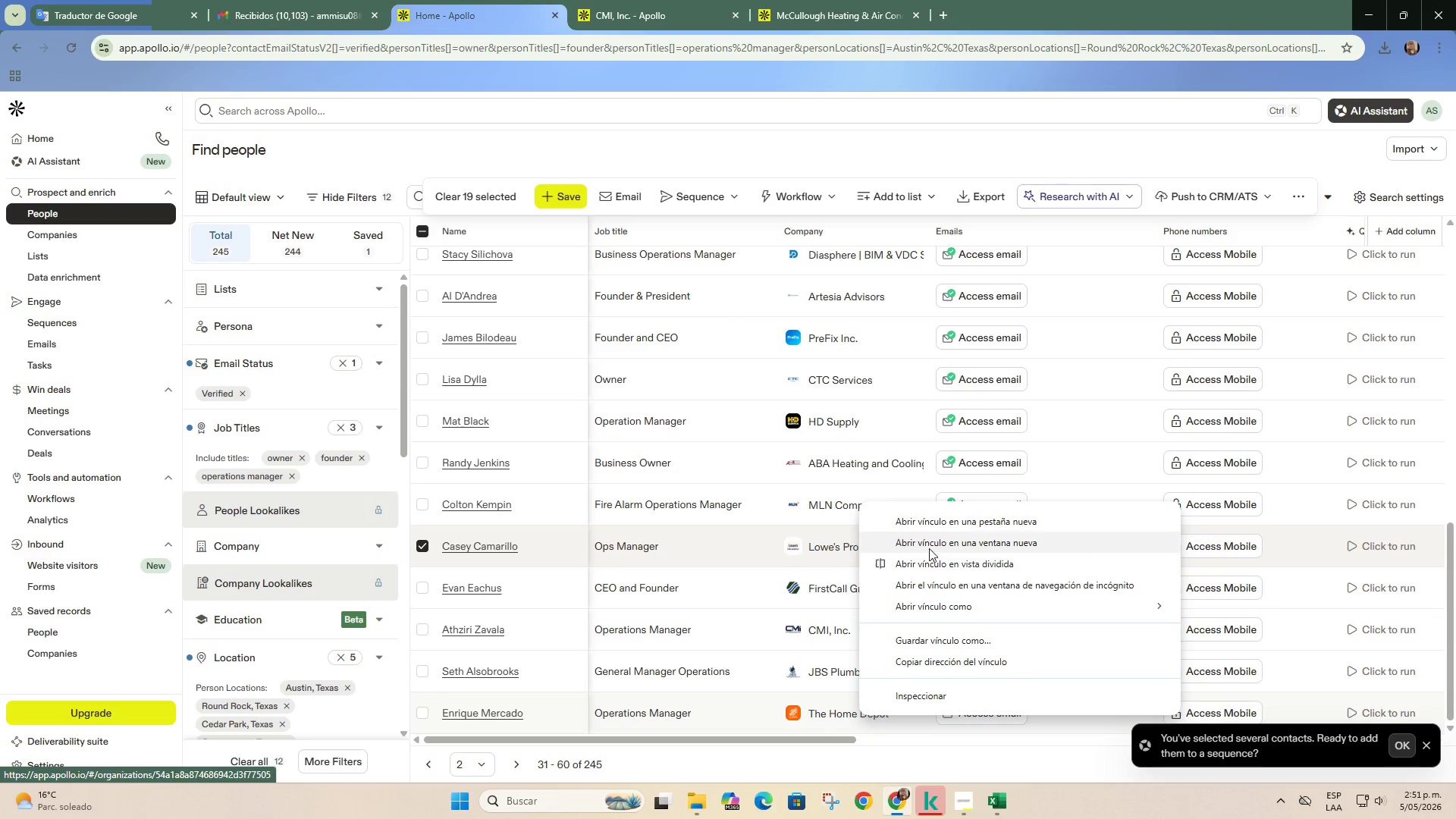 
left_click([938, 524])
 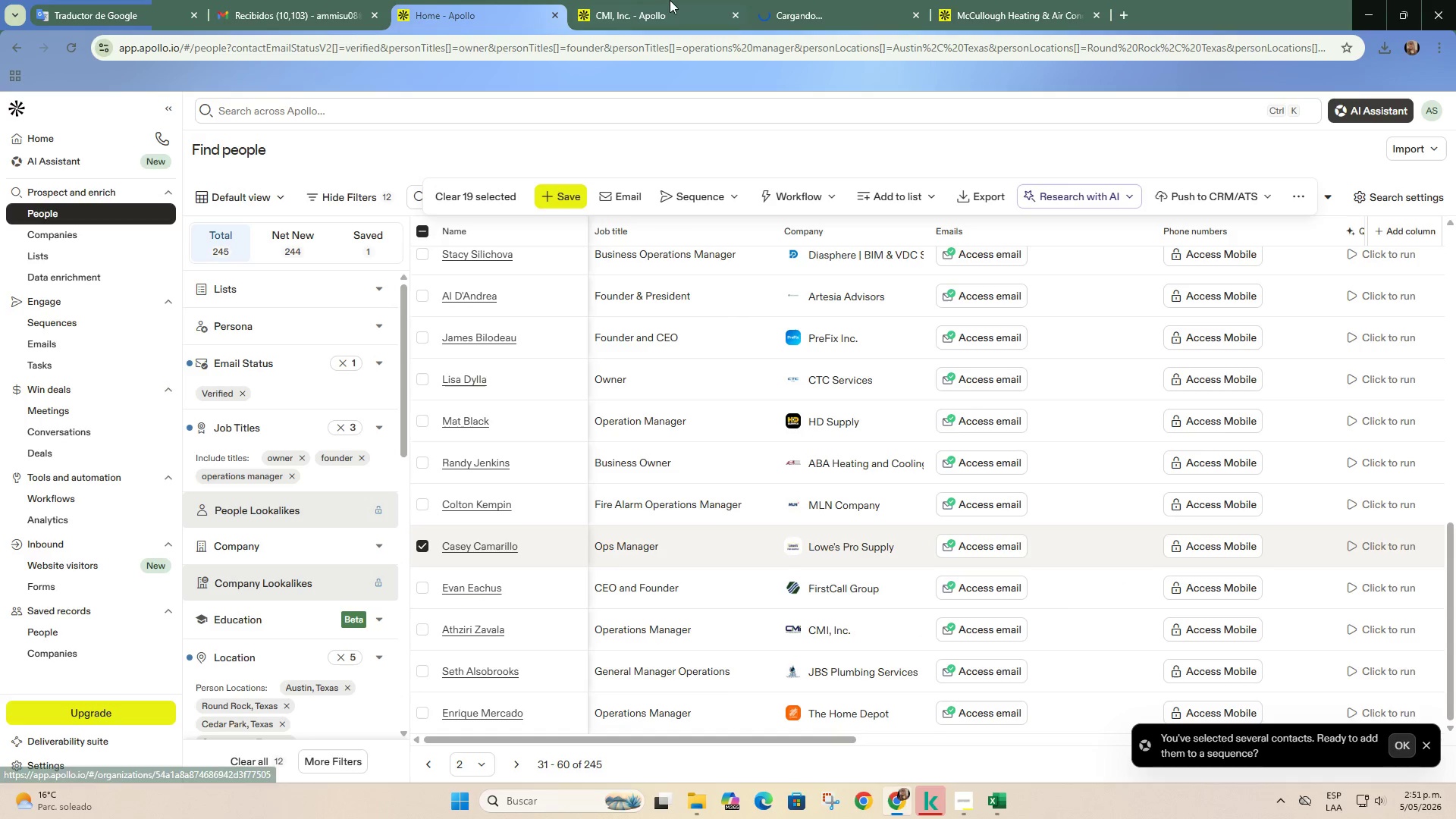 
left_click([670, 0])
 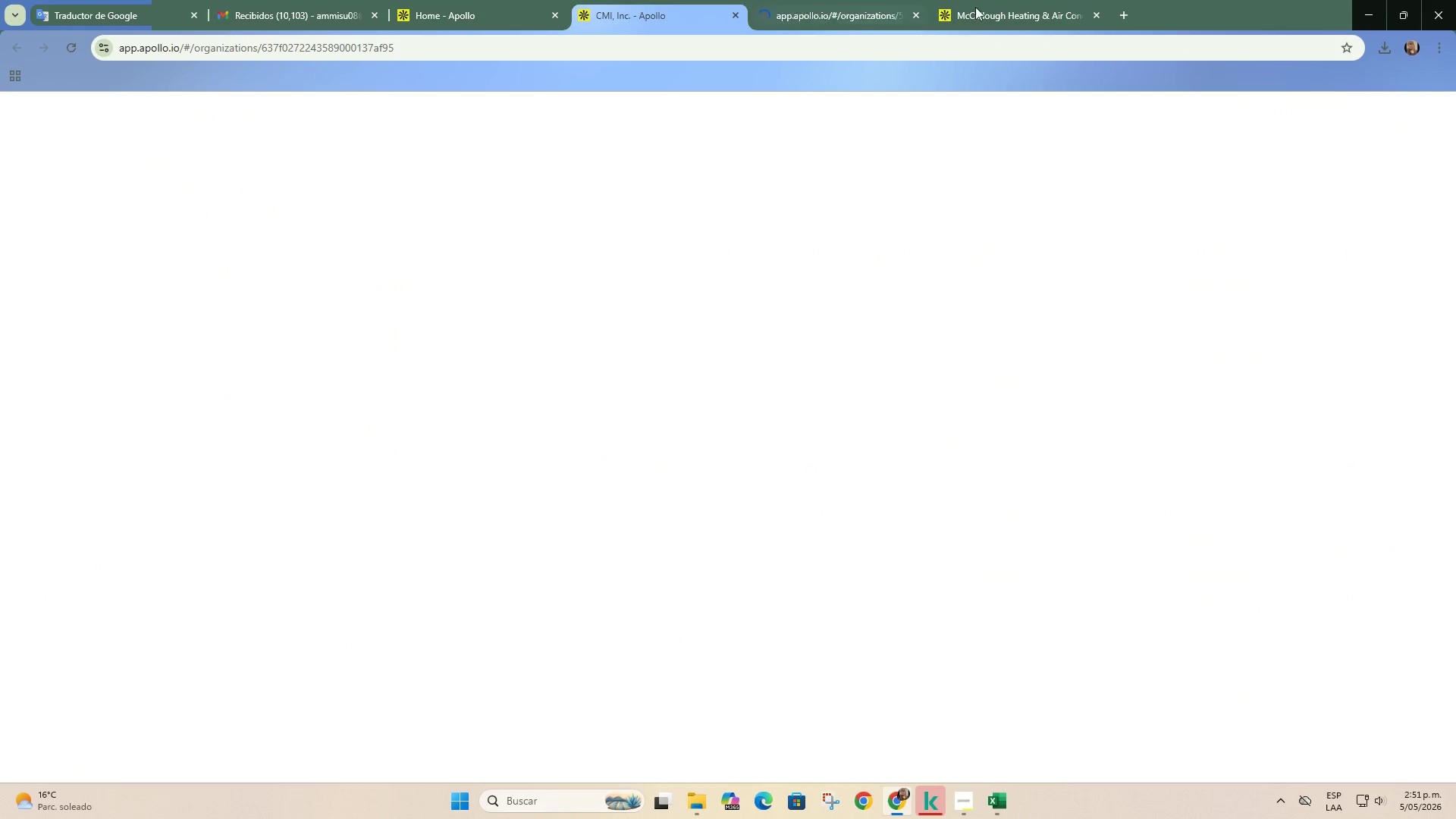 
left_click([999, 5])
 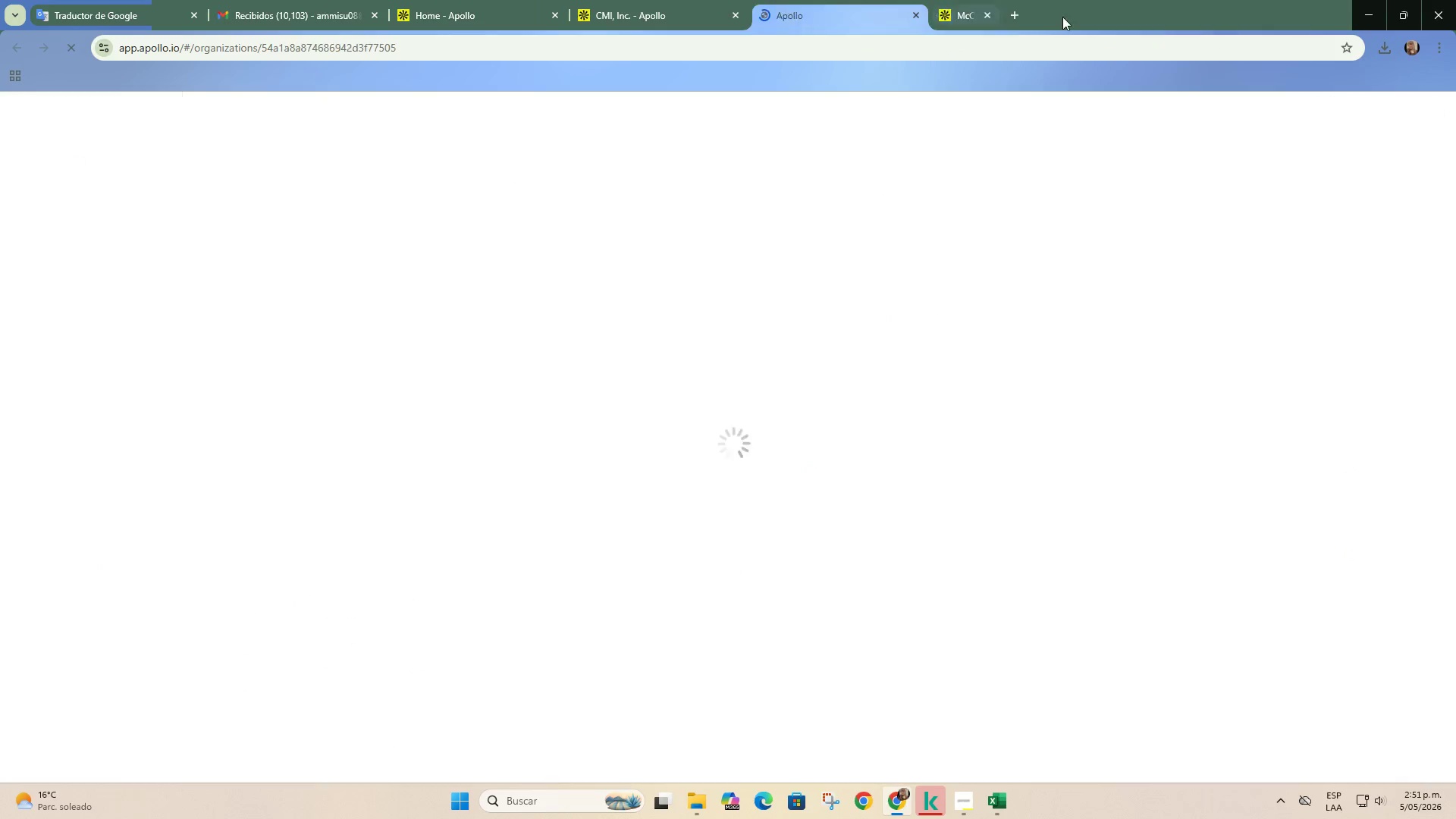 
double_click([692, 0])
 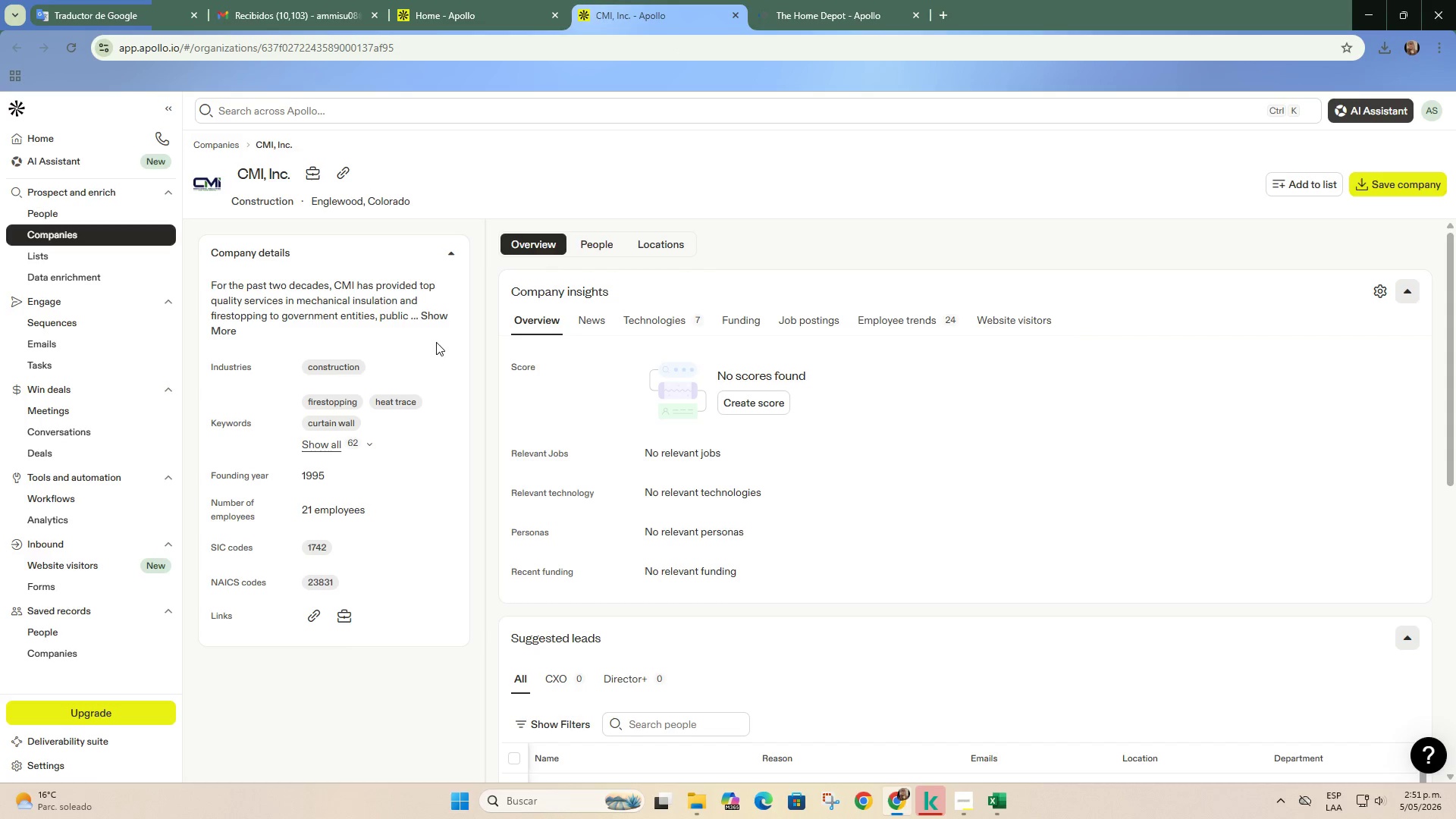 
left_click([436, 314])
 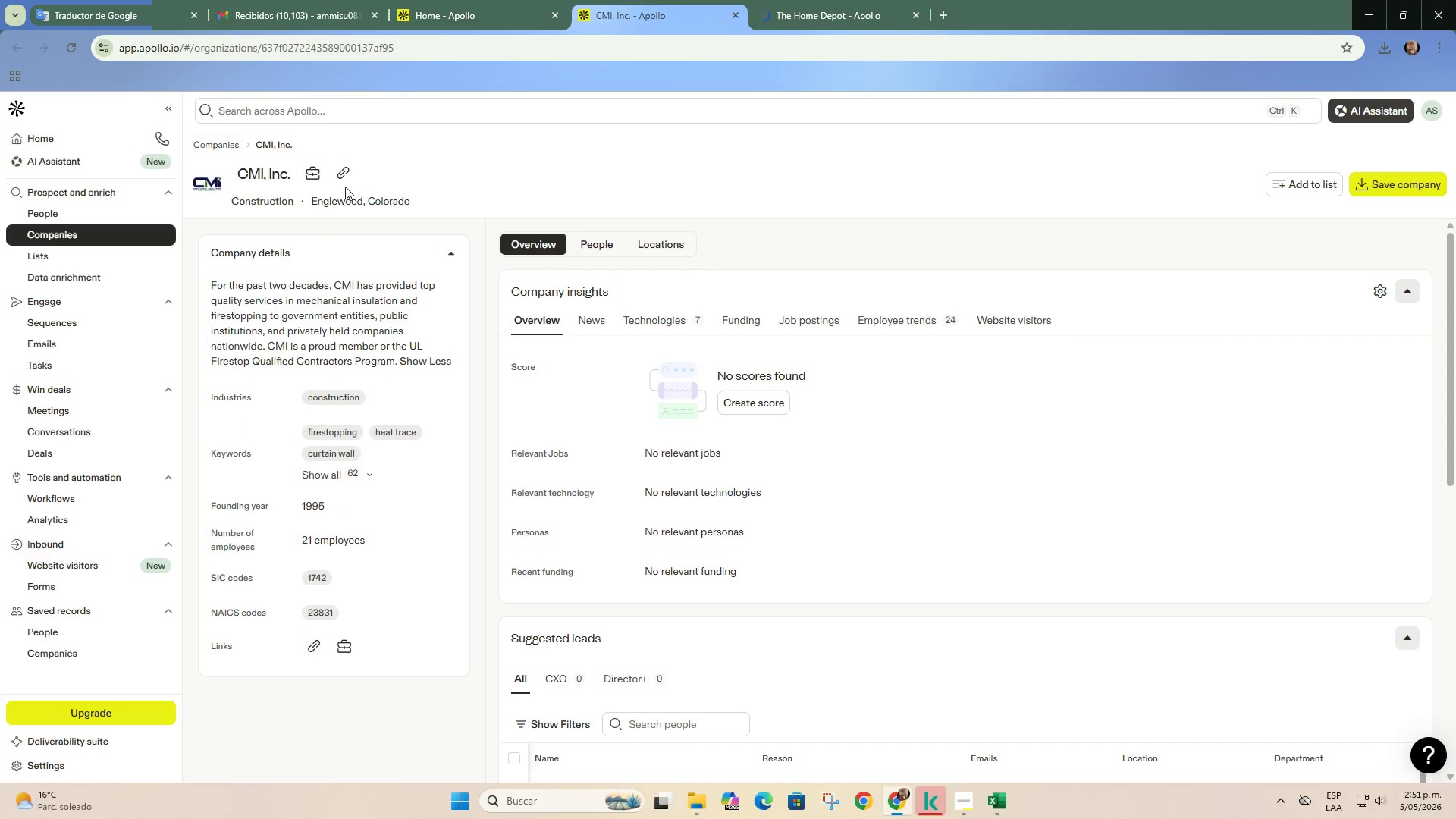 
left_click([346, 166])
 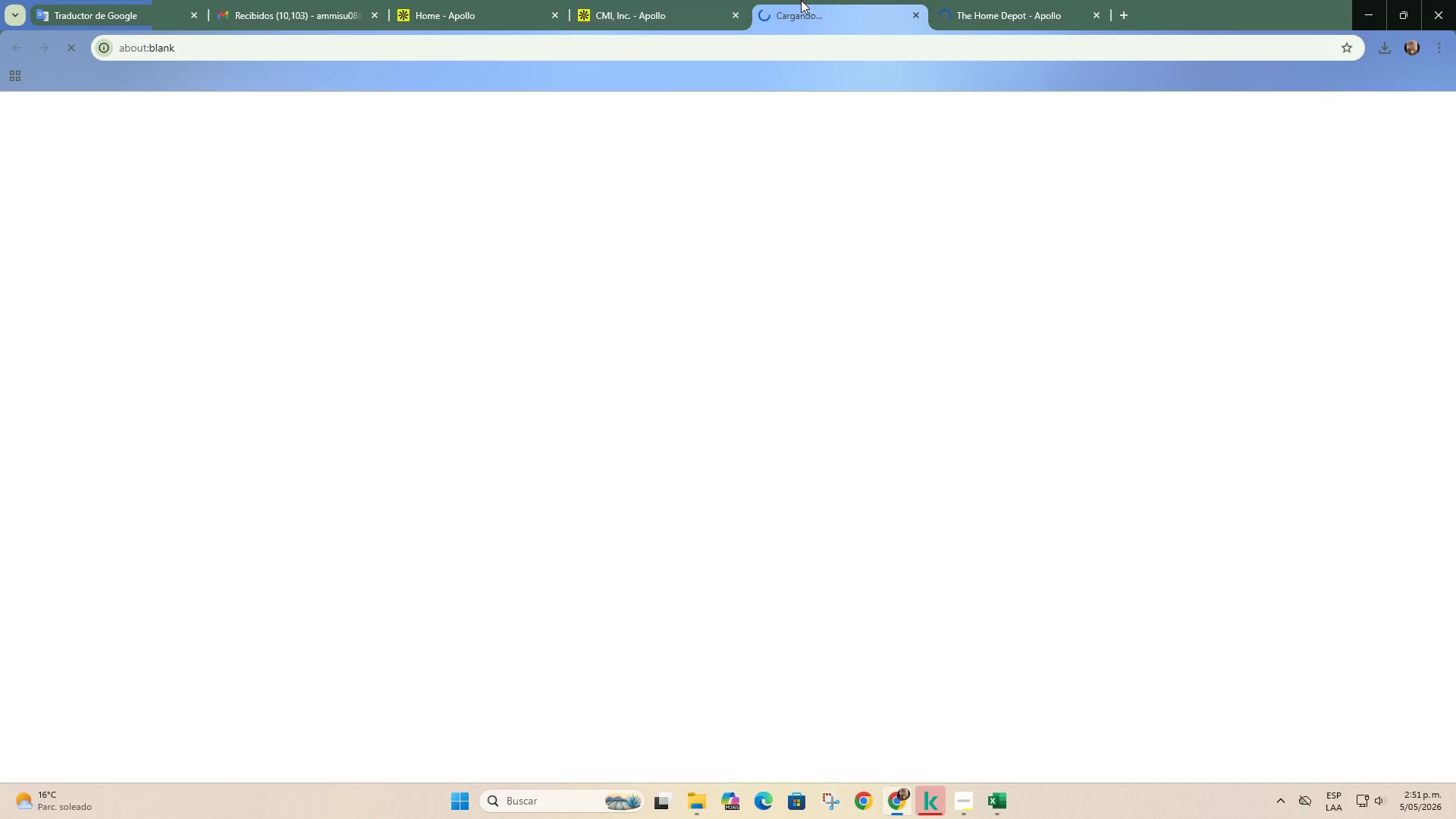 
left_click([968, 0])
 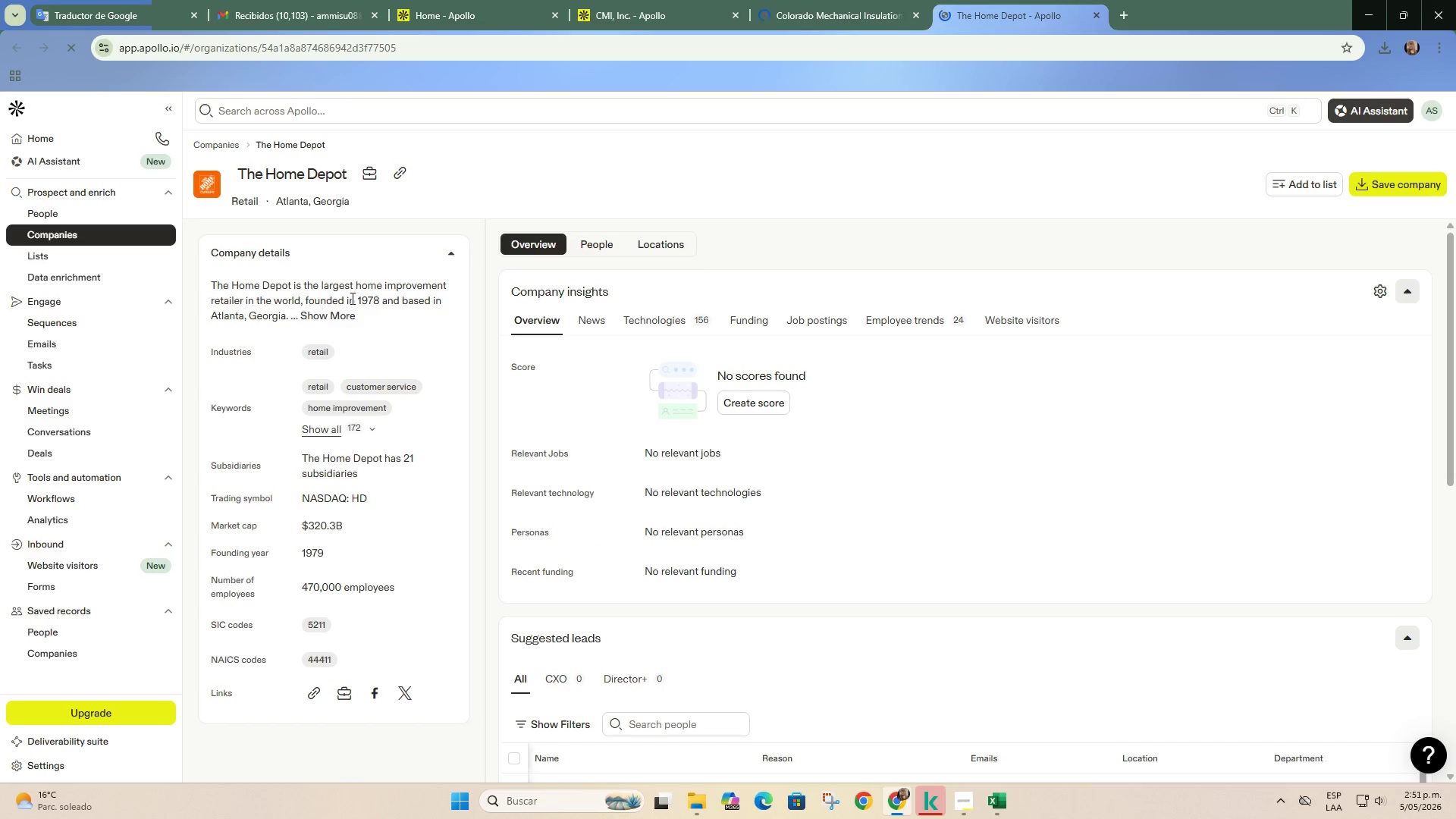 
left_click([349, 316])
 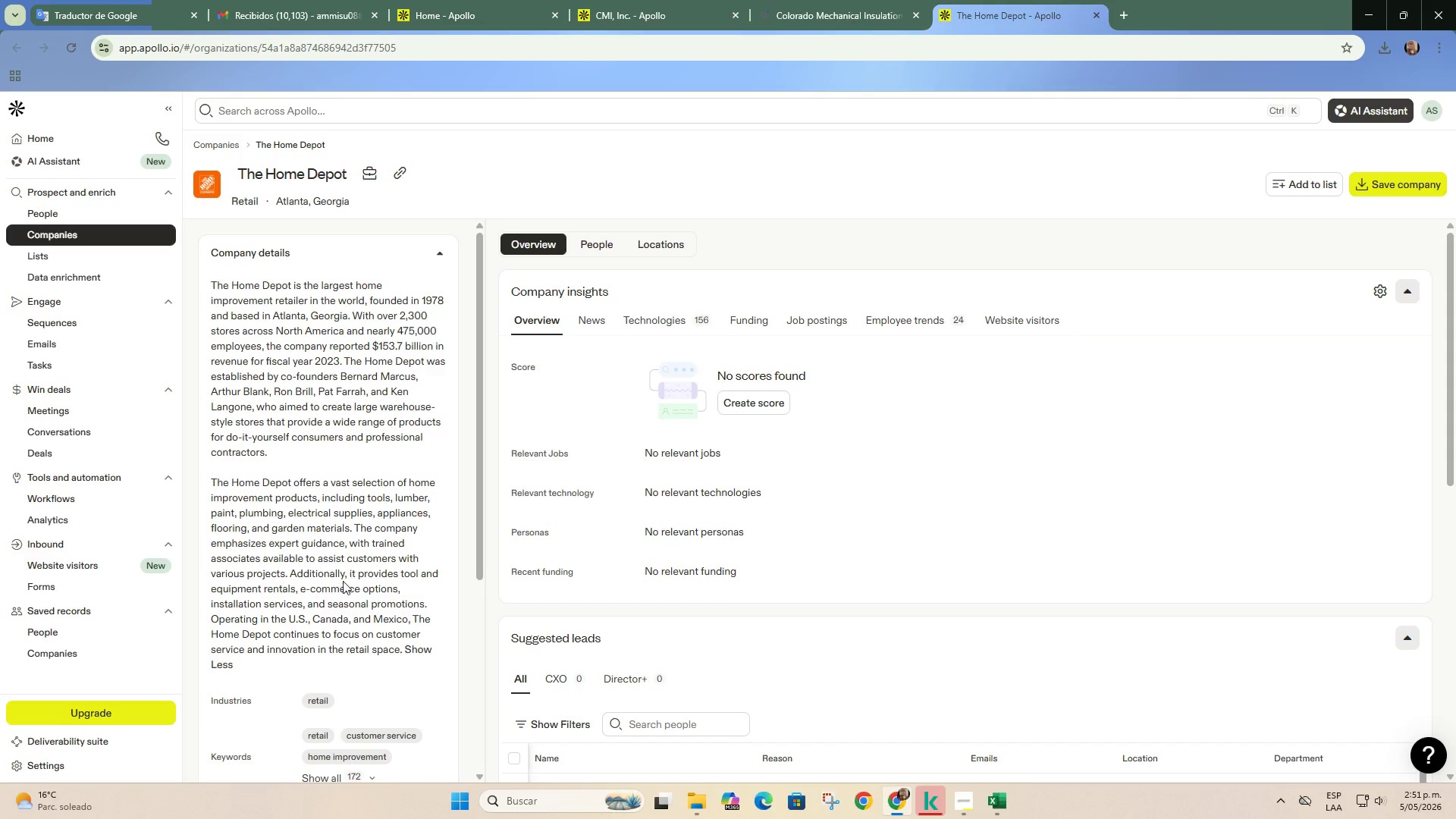 
wait(6.72)
 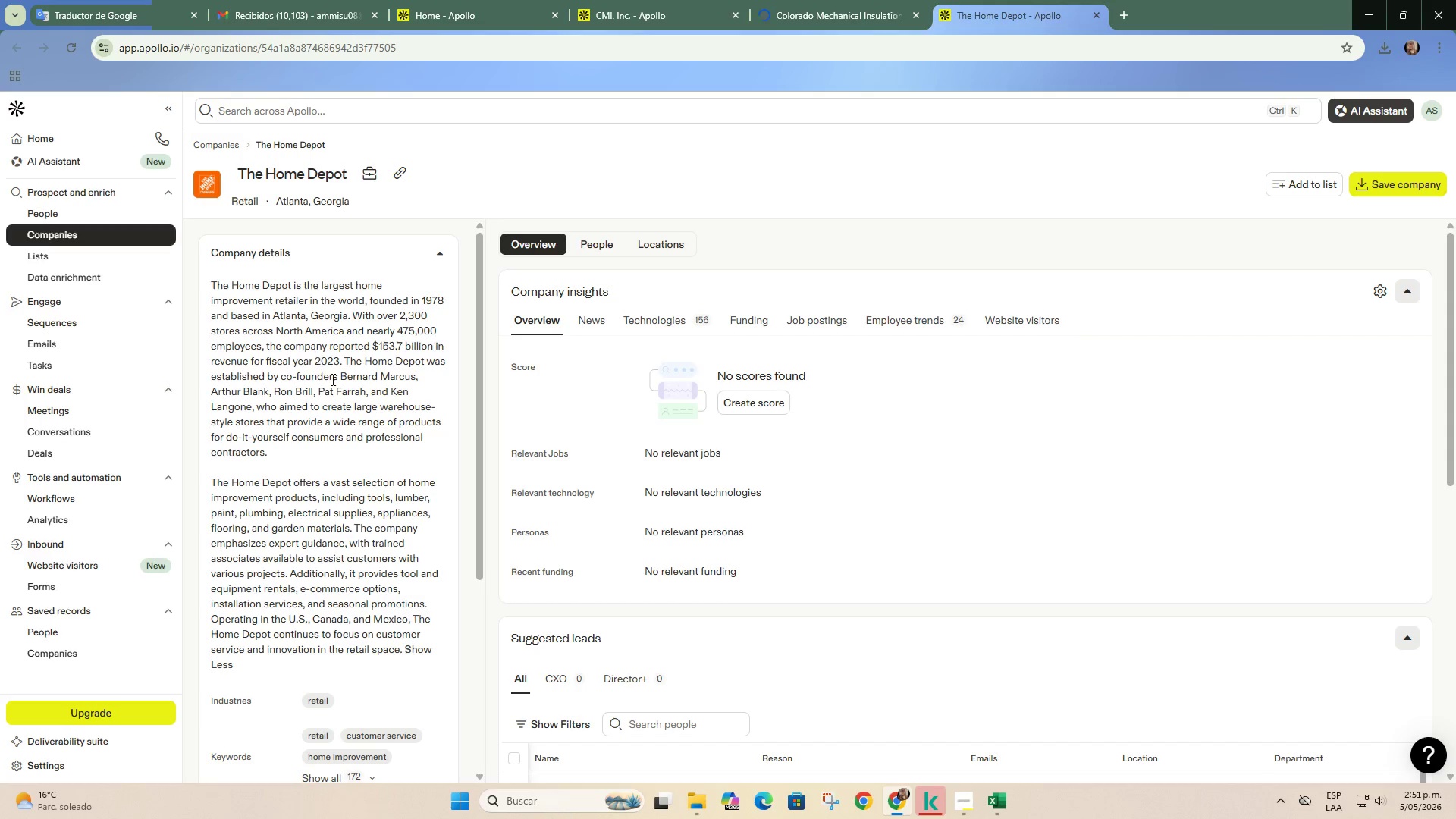 
left_click_drag(start_coordinate=[1100, 16], to_coordinate=[1094, 20])
 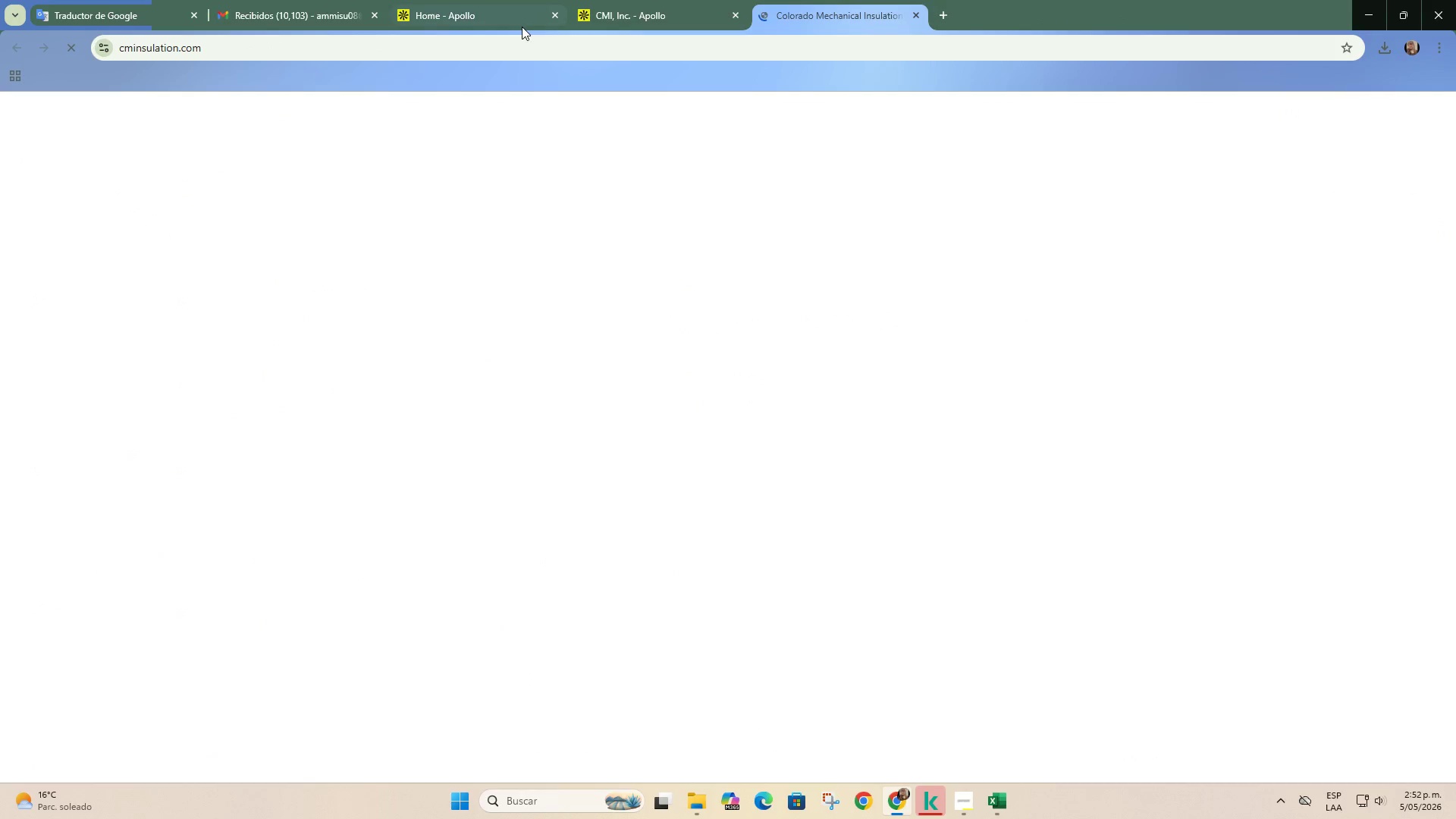 
left_click([521, 15])
 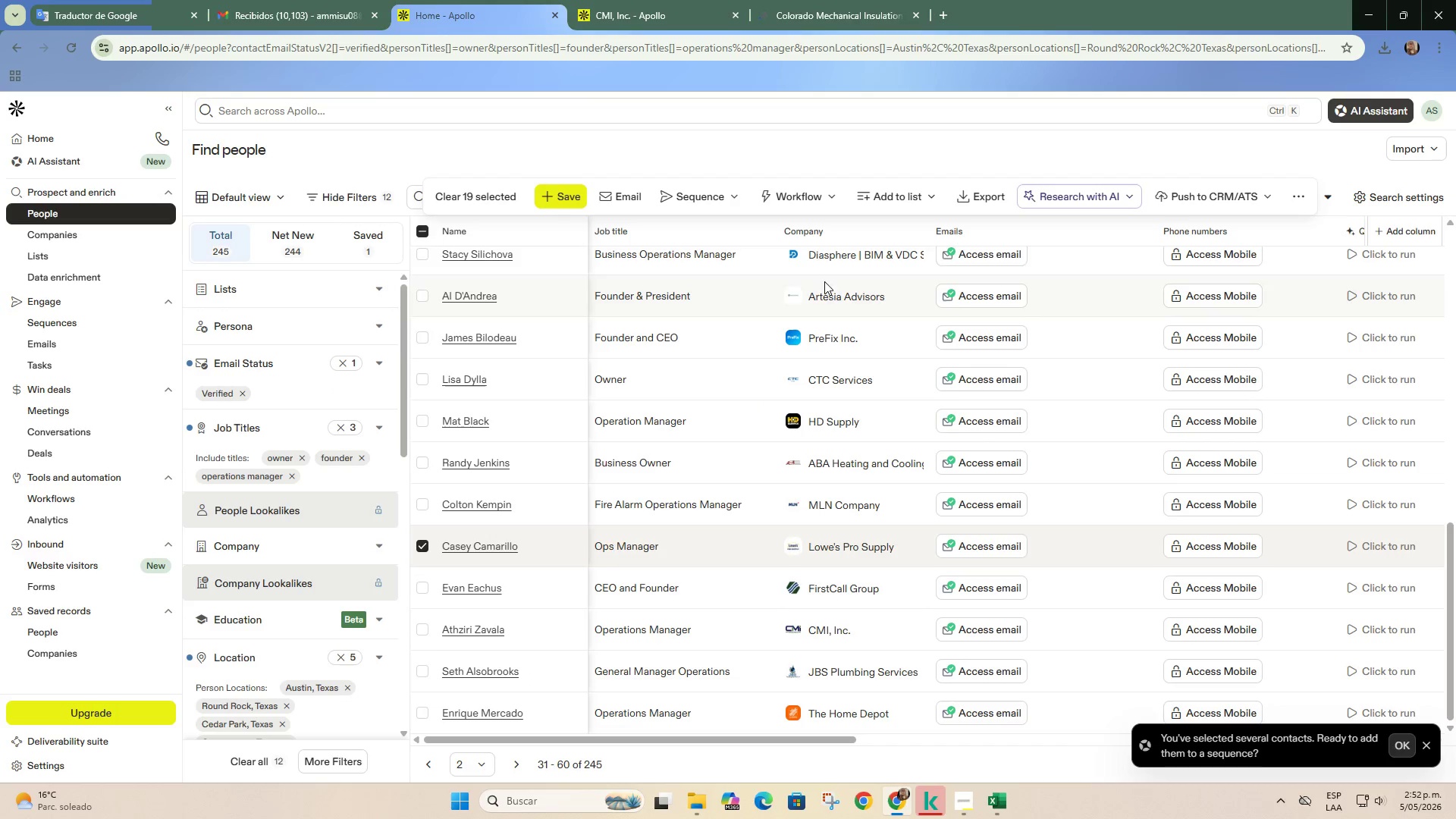 
left_click([925, 197])
 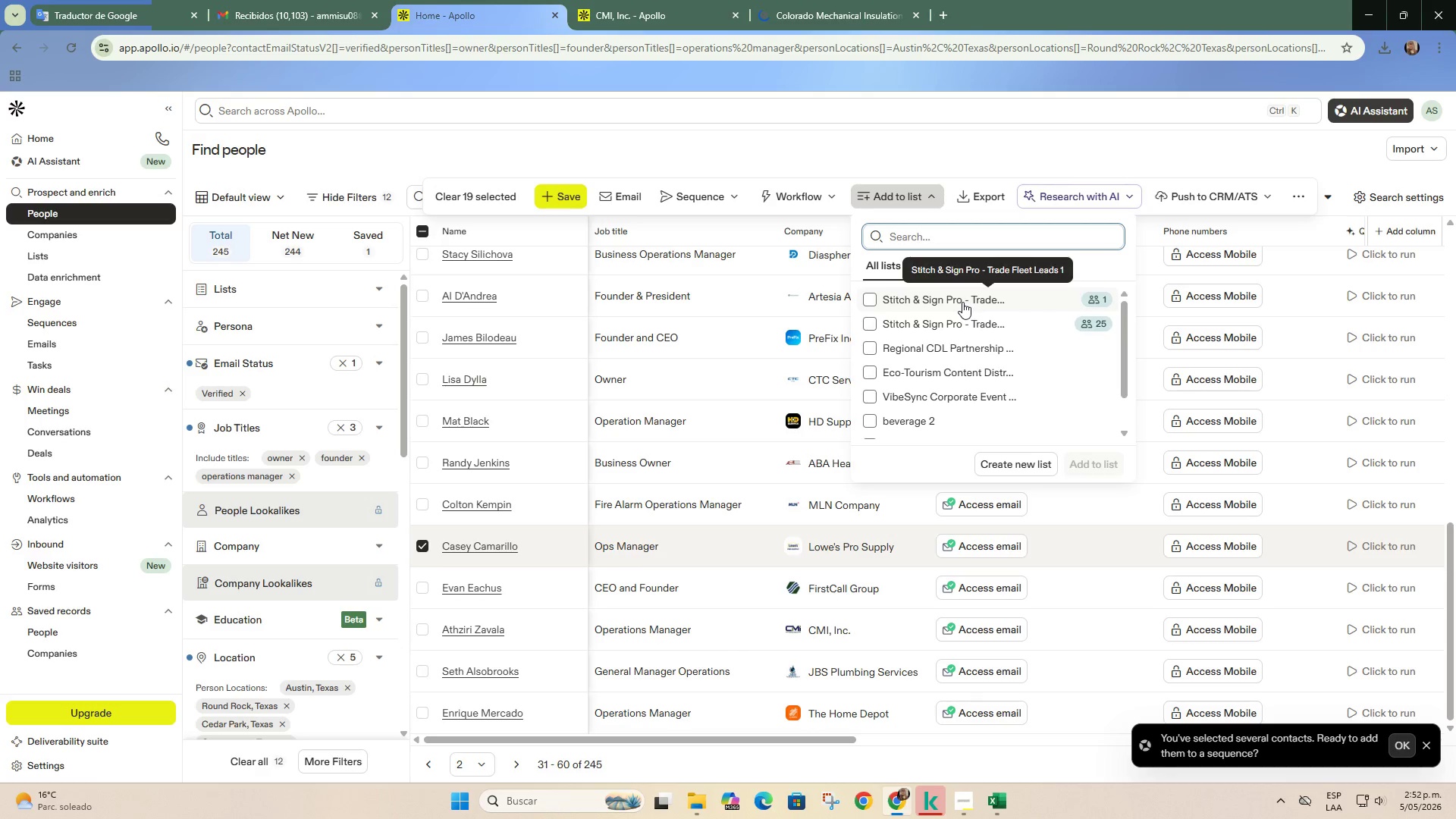 
left_click([962, 302])
 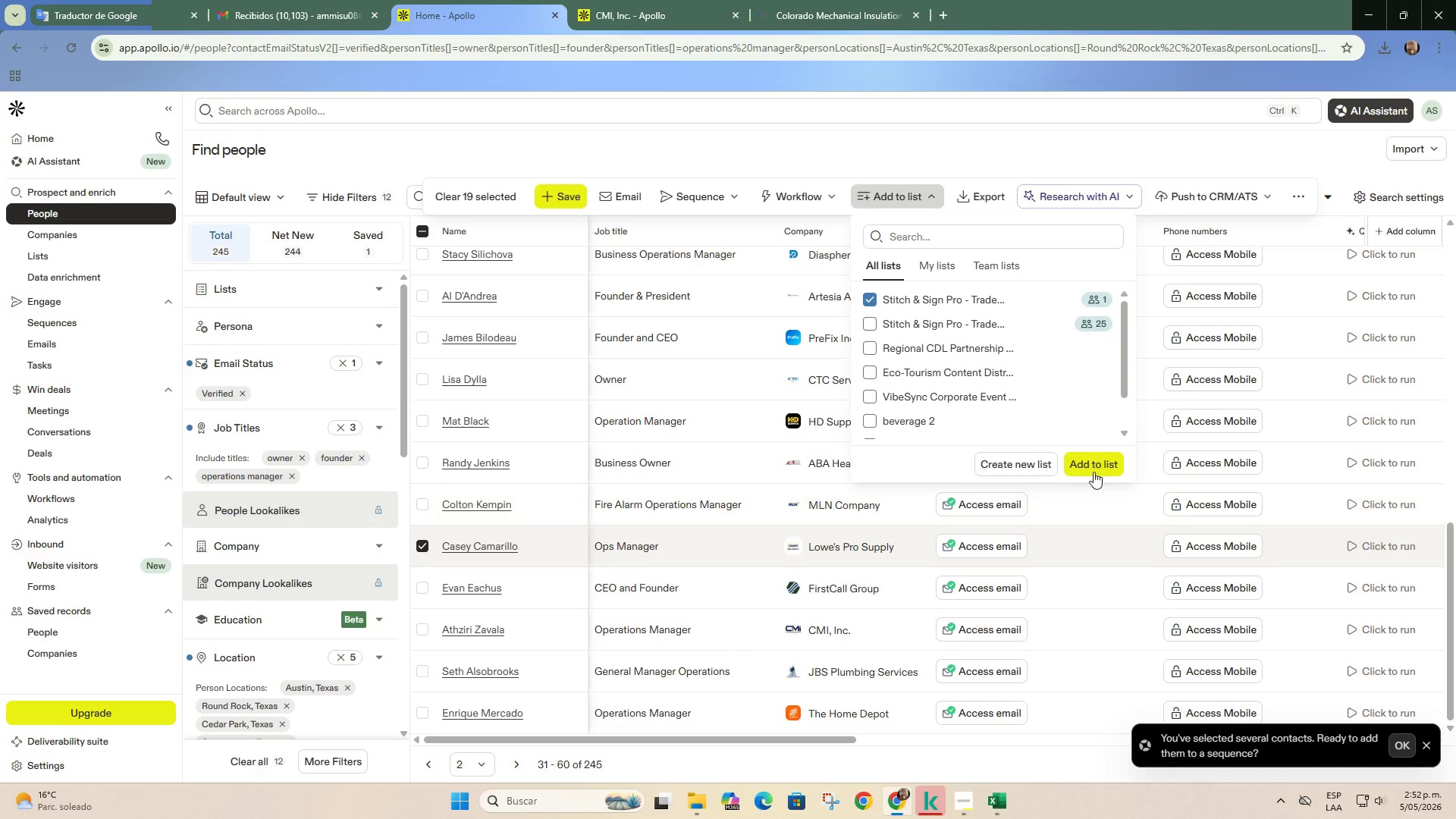 
left_click([1094, 468])
 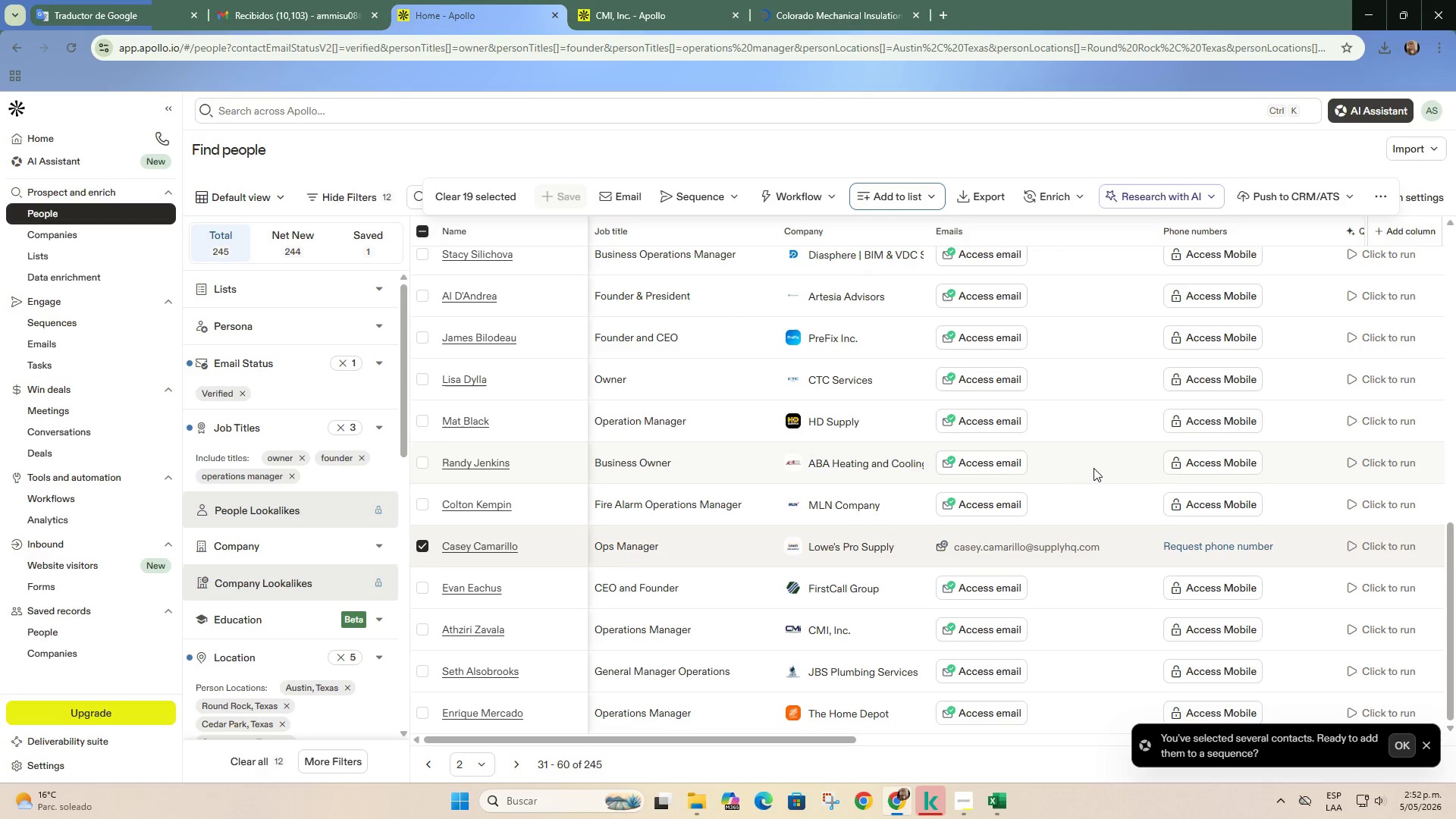 
wait(17.61)
 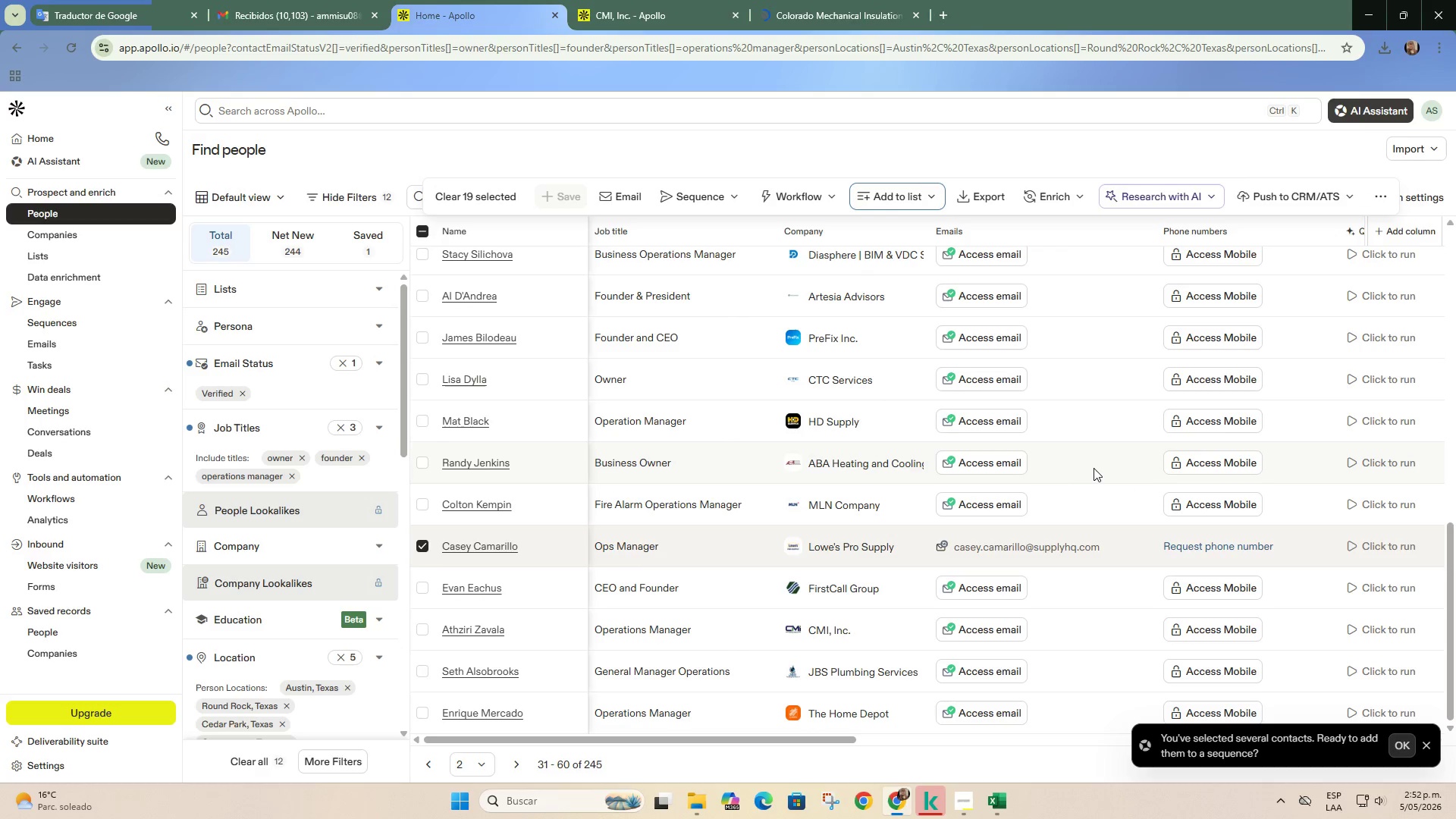 
left_click([464, 199])
 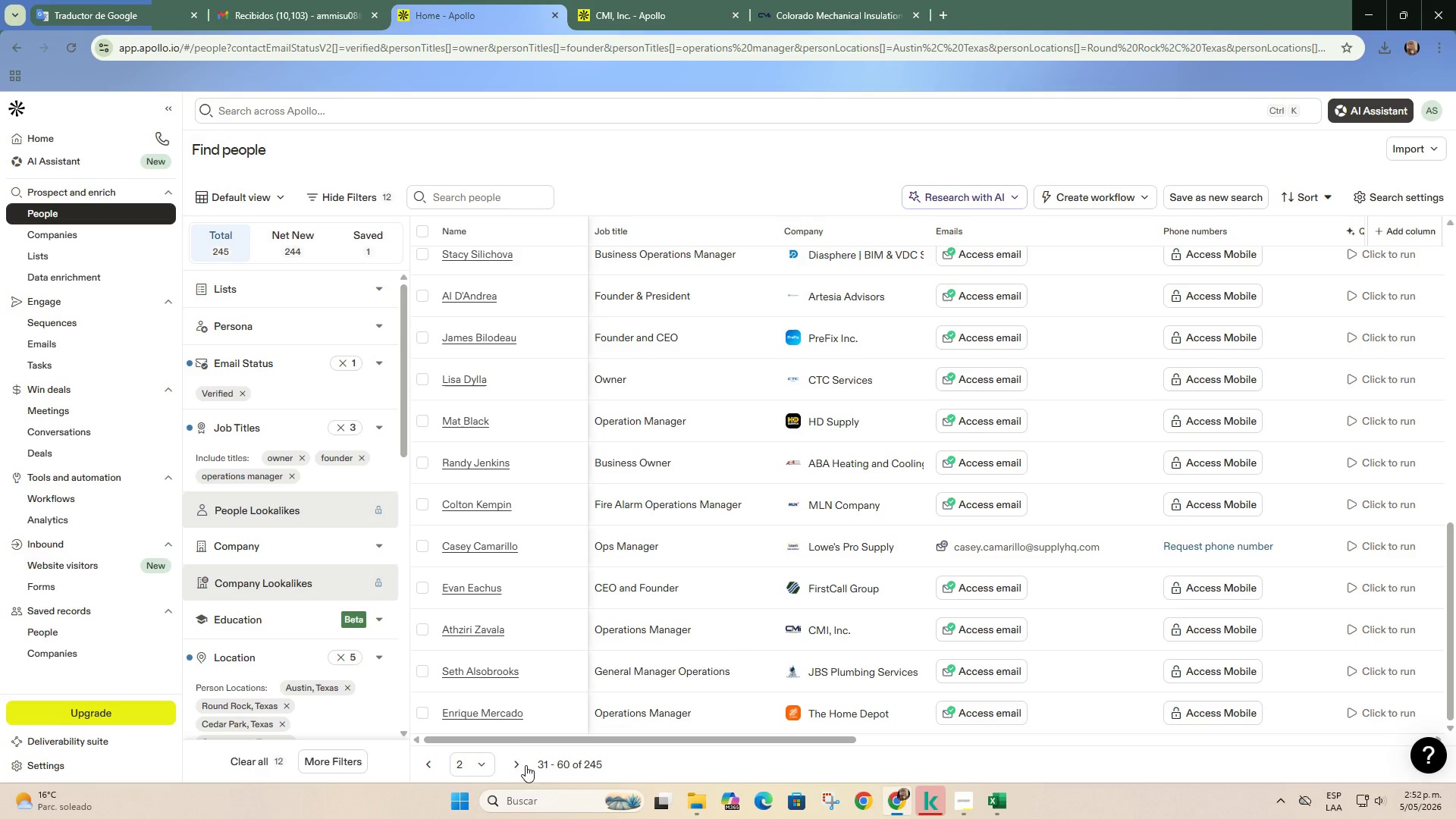 
left_click([522, 761])
 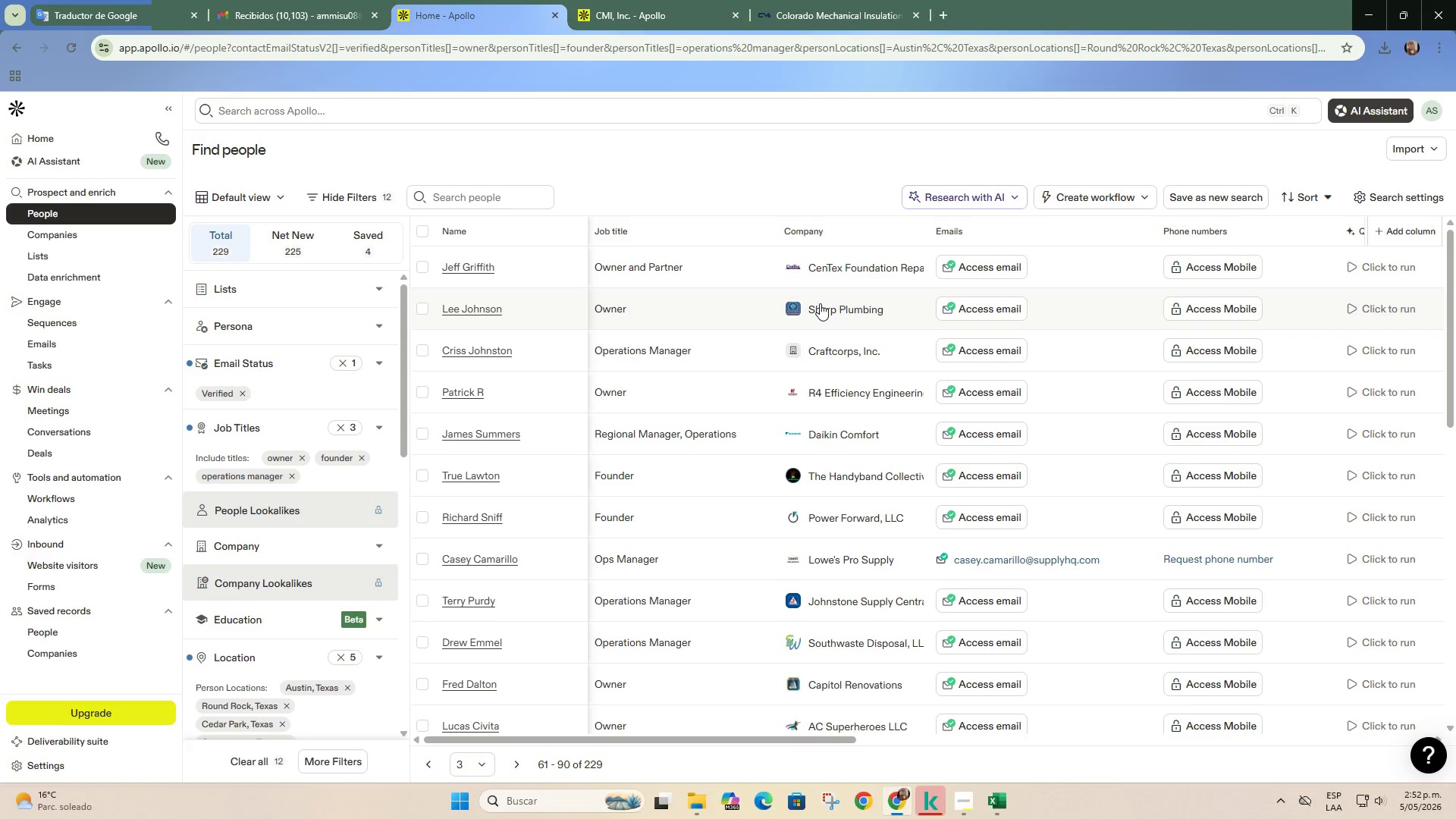 
wait(5.62)
 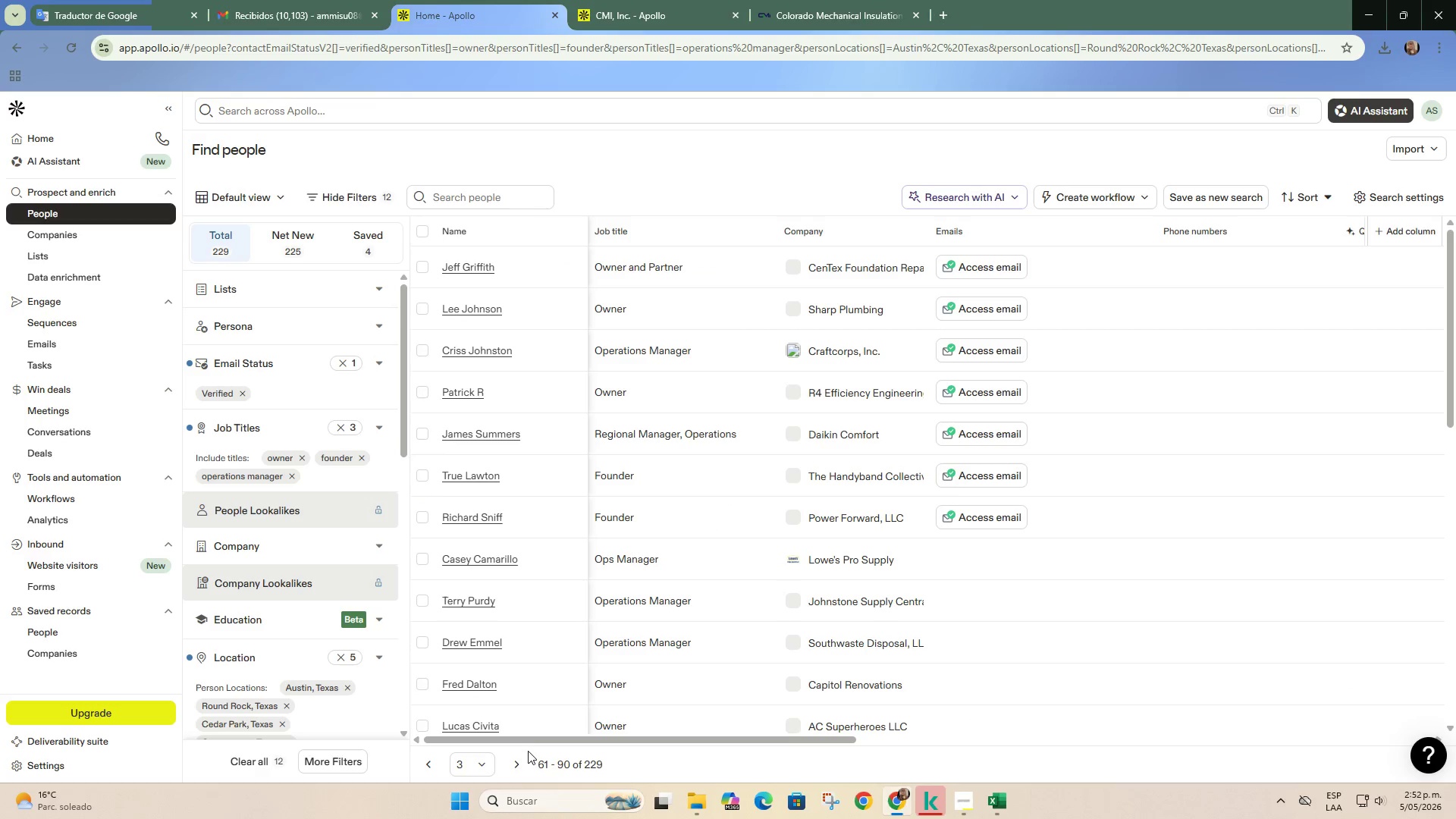 
right_click([833, 309])
 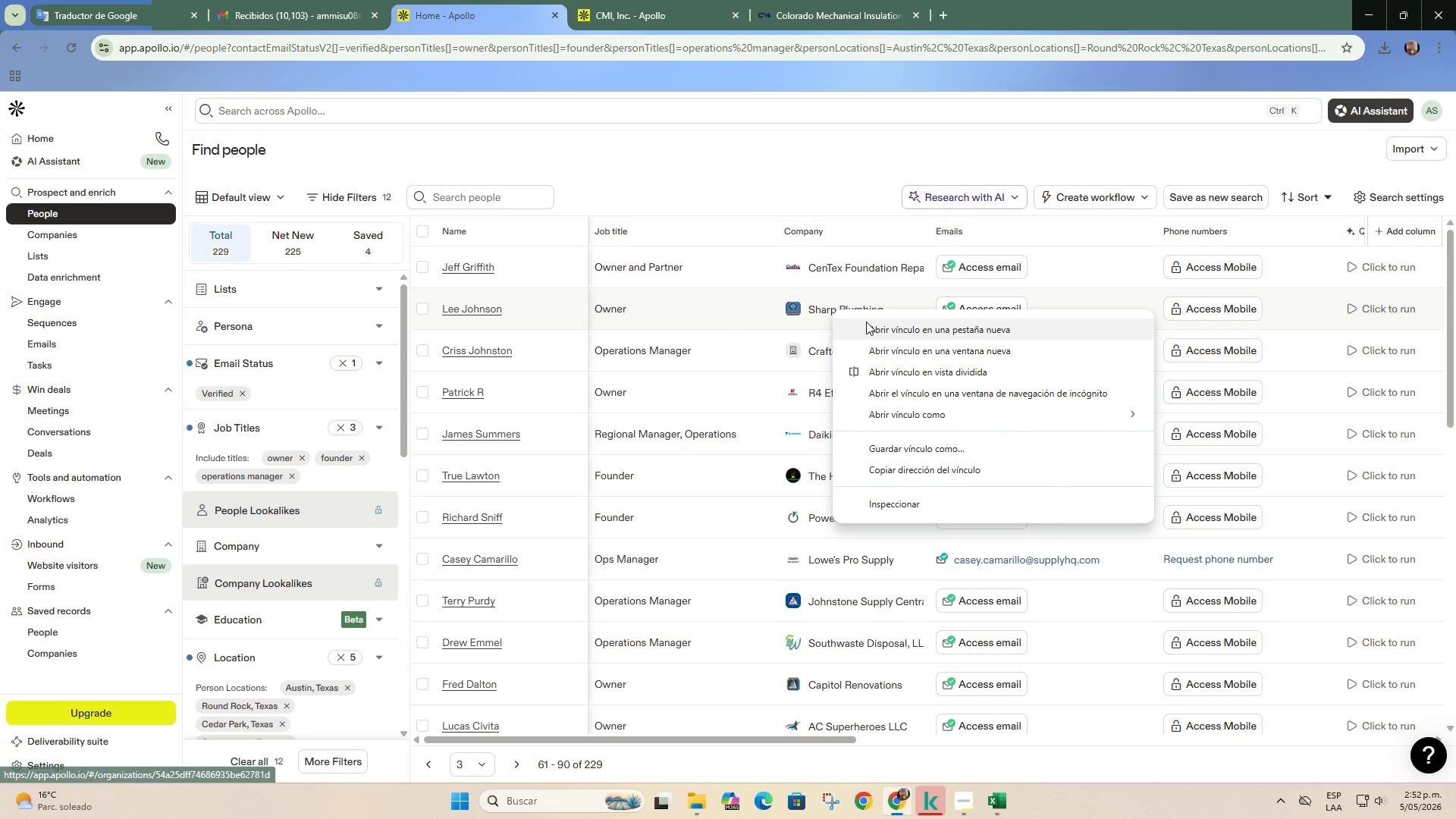 
left_click([868, 322])
 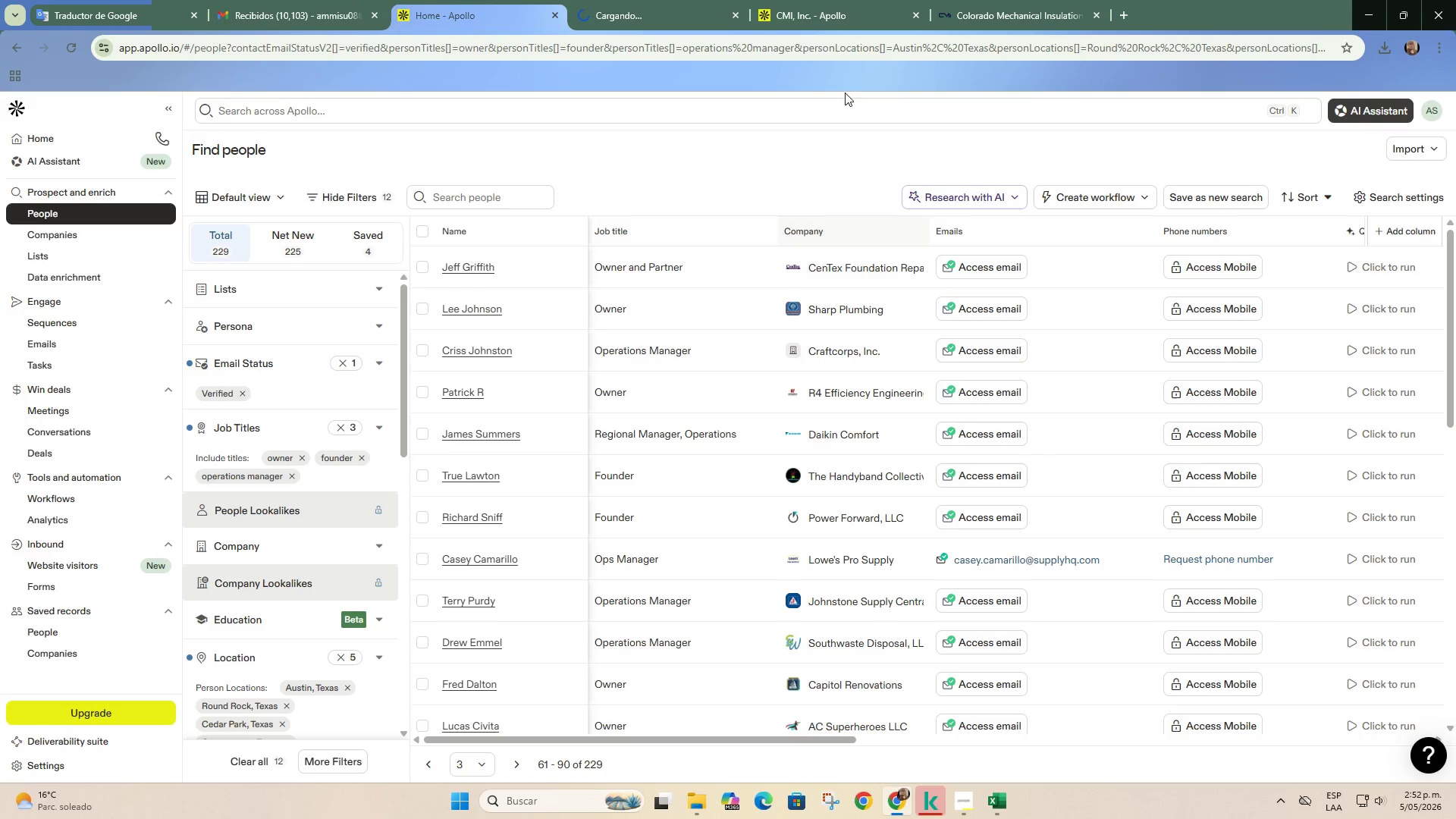 
left_click([968, 0])
 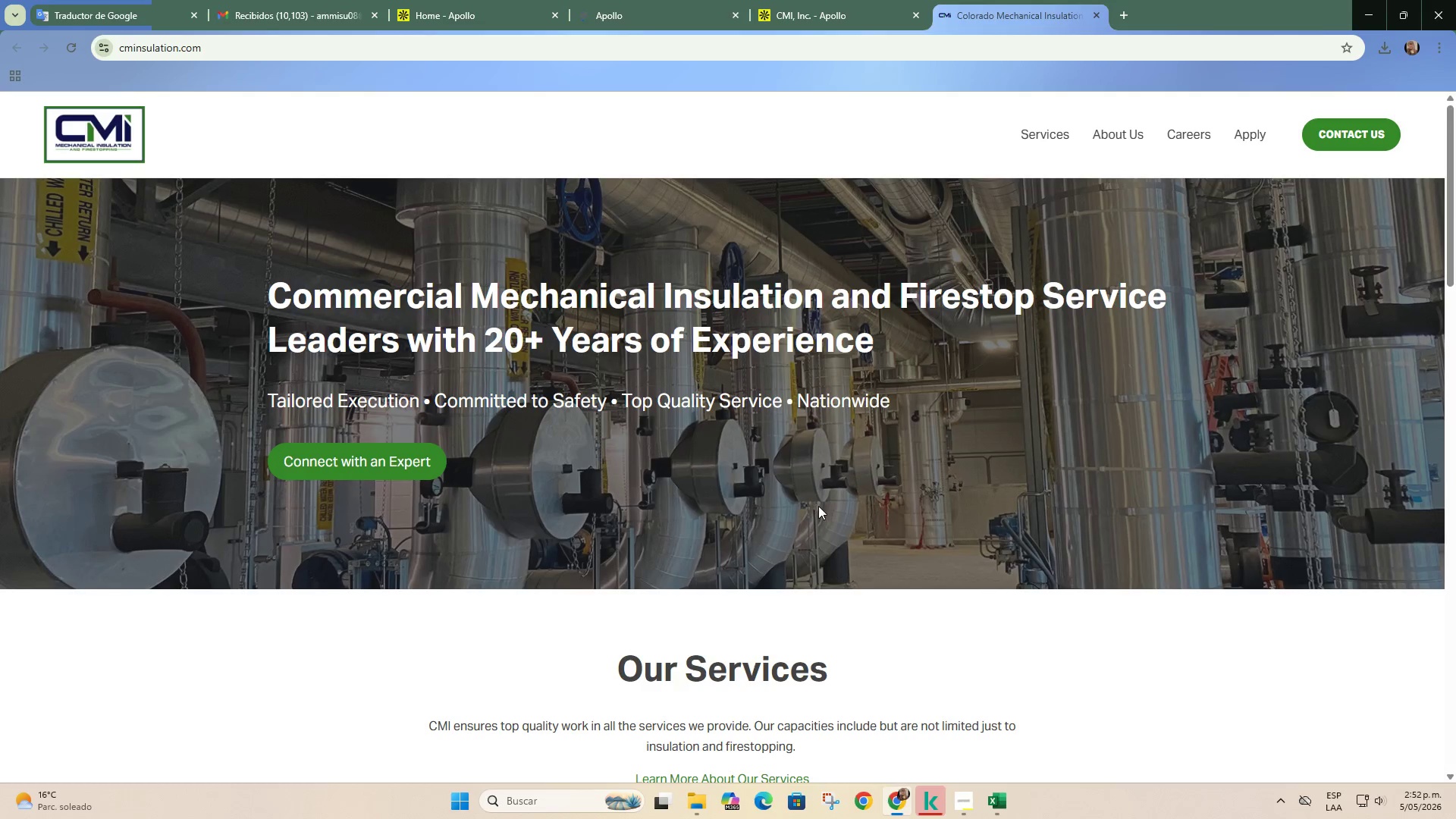 
scroll: coordinate [811, 527], scroll_direction: down, amount: 1.0
 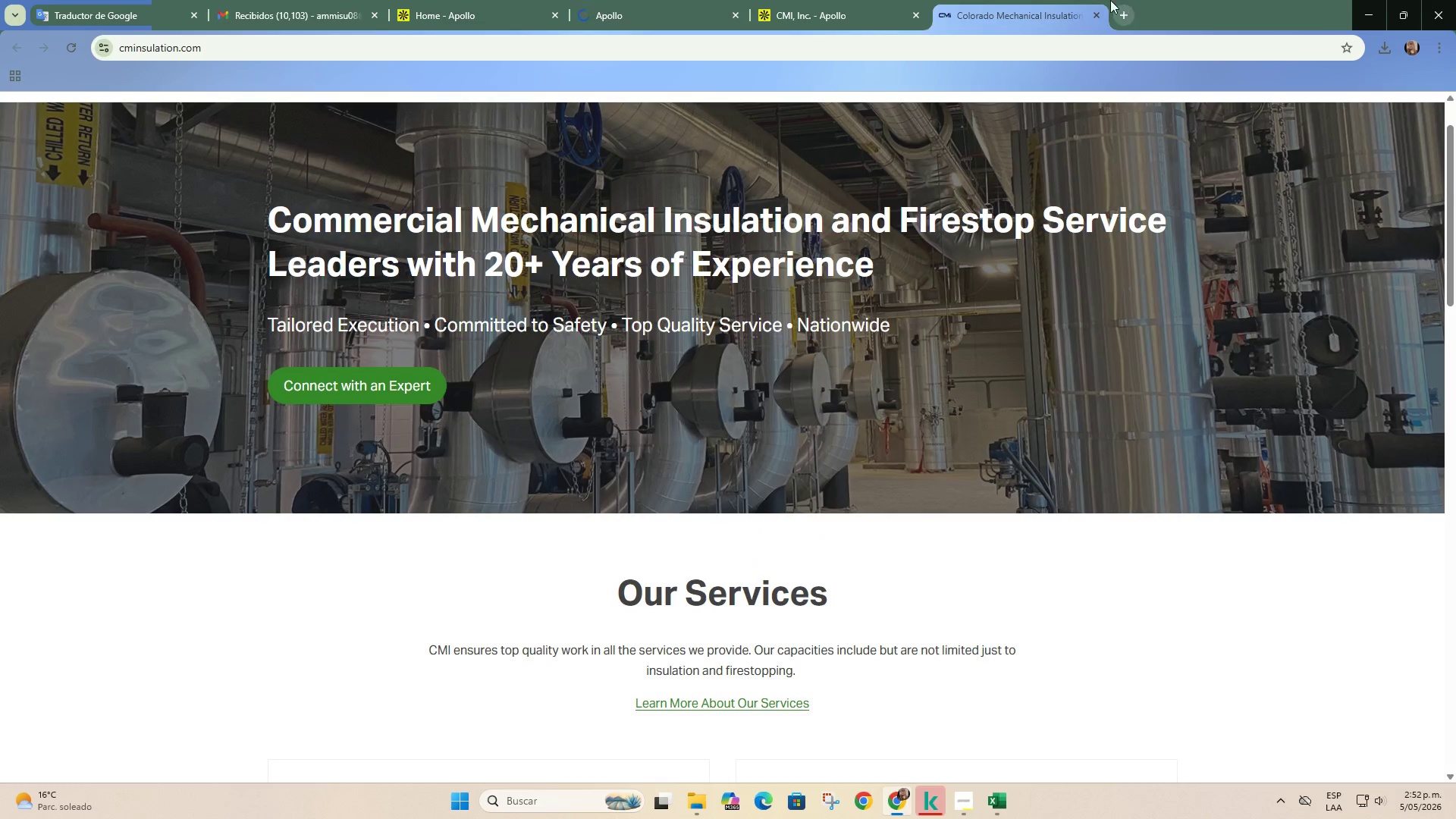 
left_click([1093, 15])
 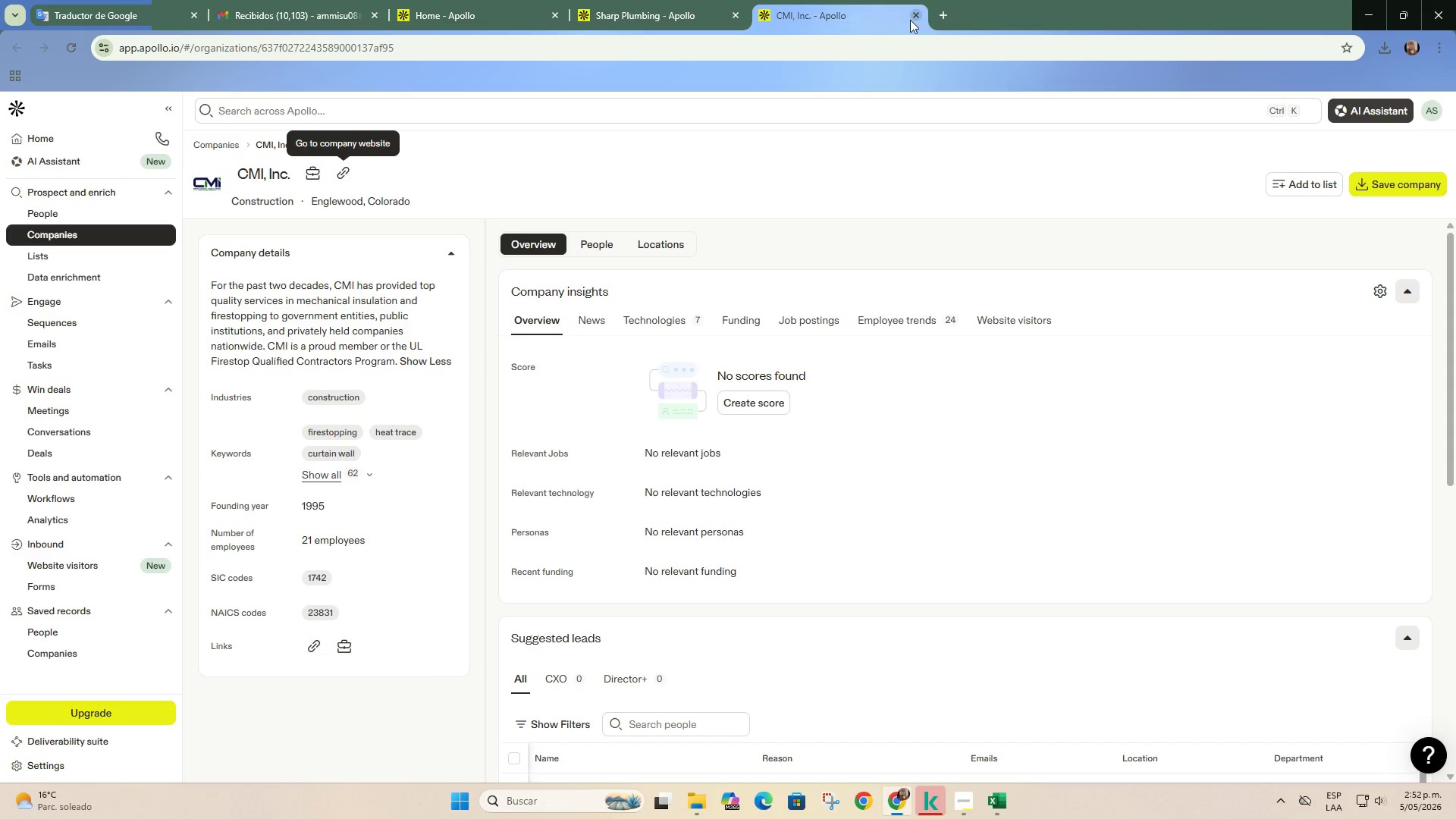 
left_click([918, 17])
 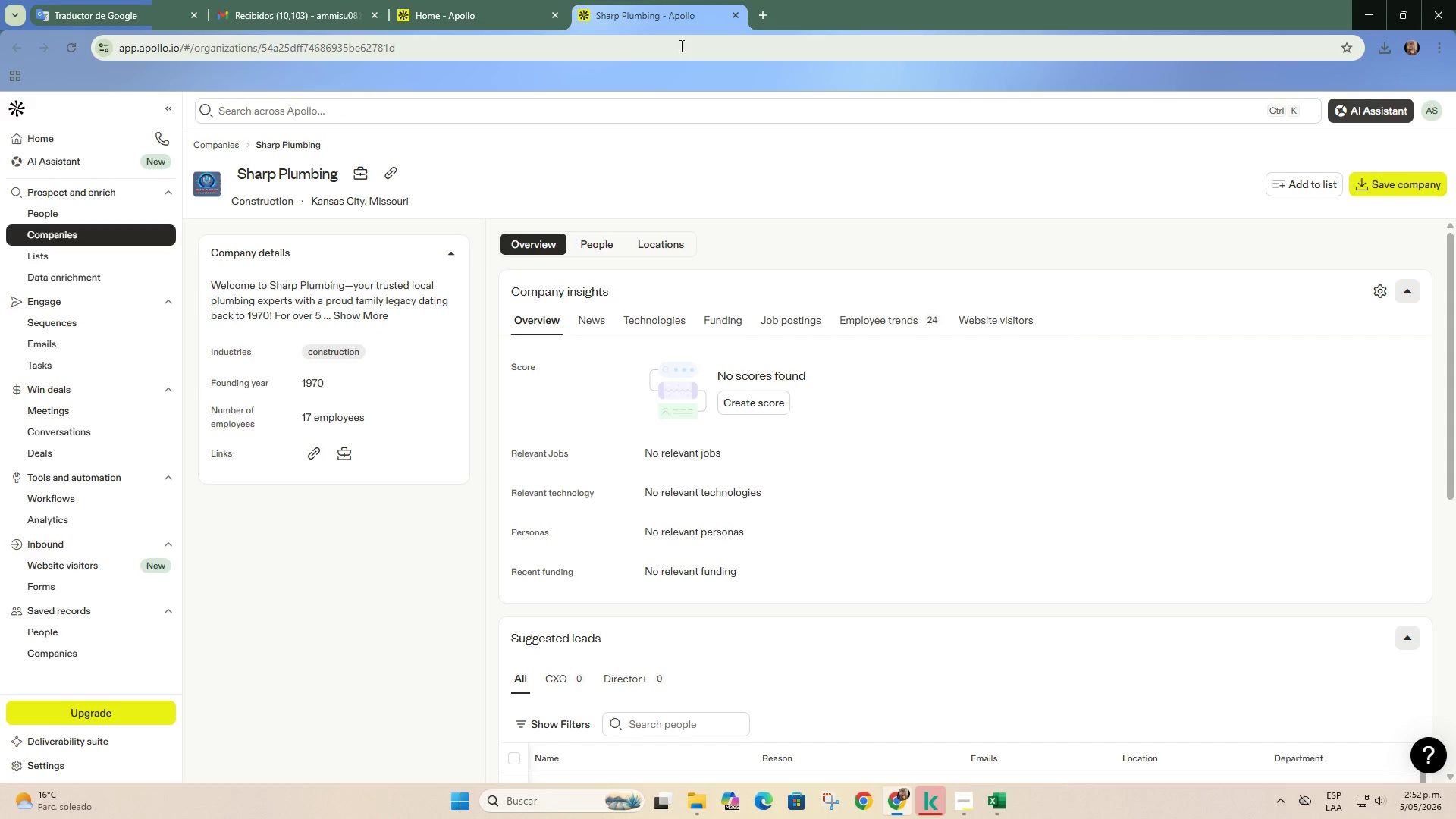 
left_click([383, 175])
 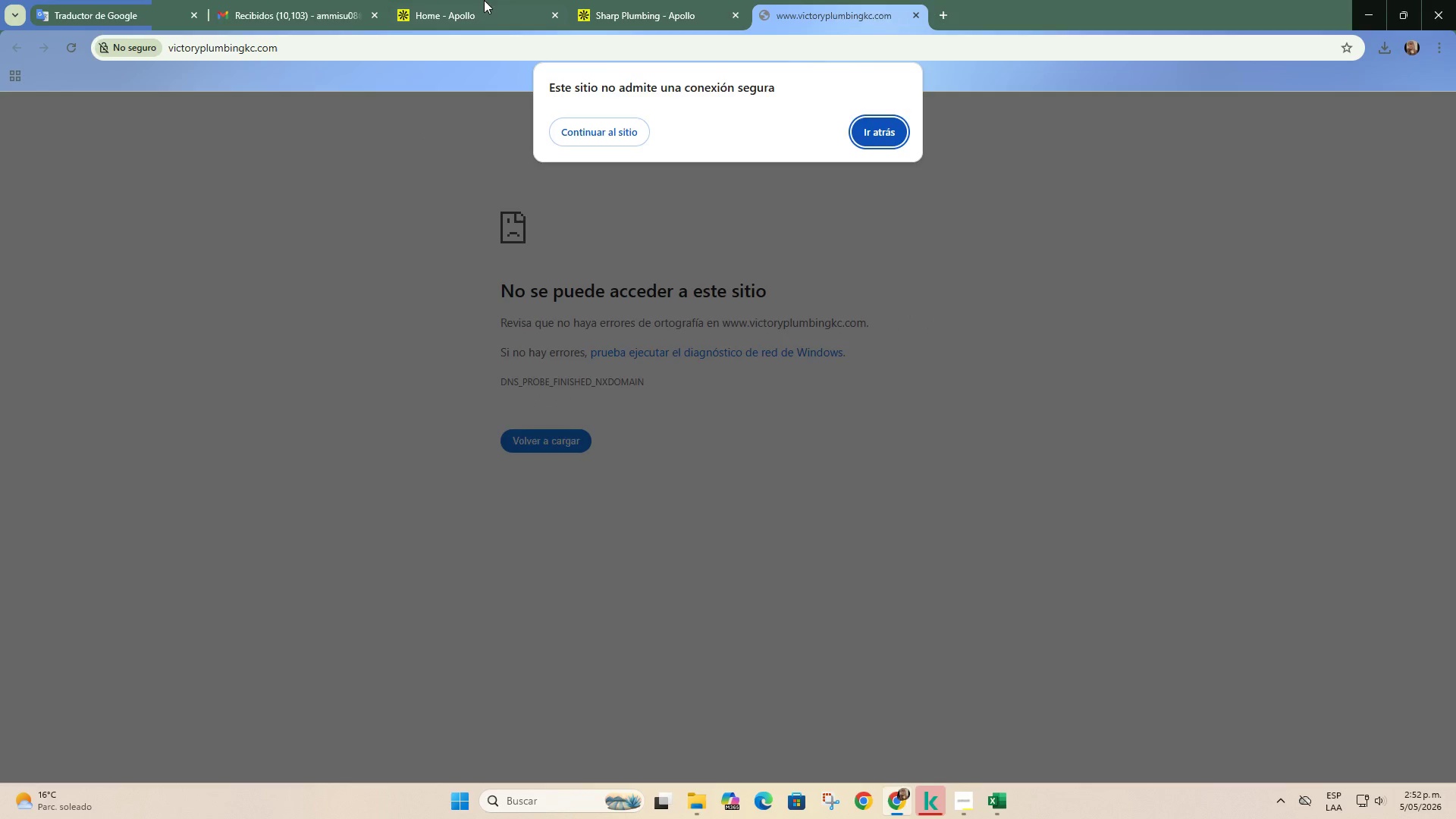 
left_click([512, 0])
 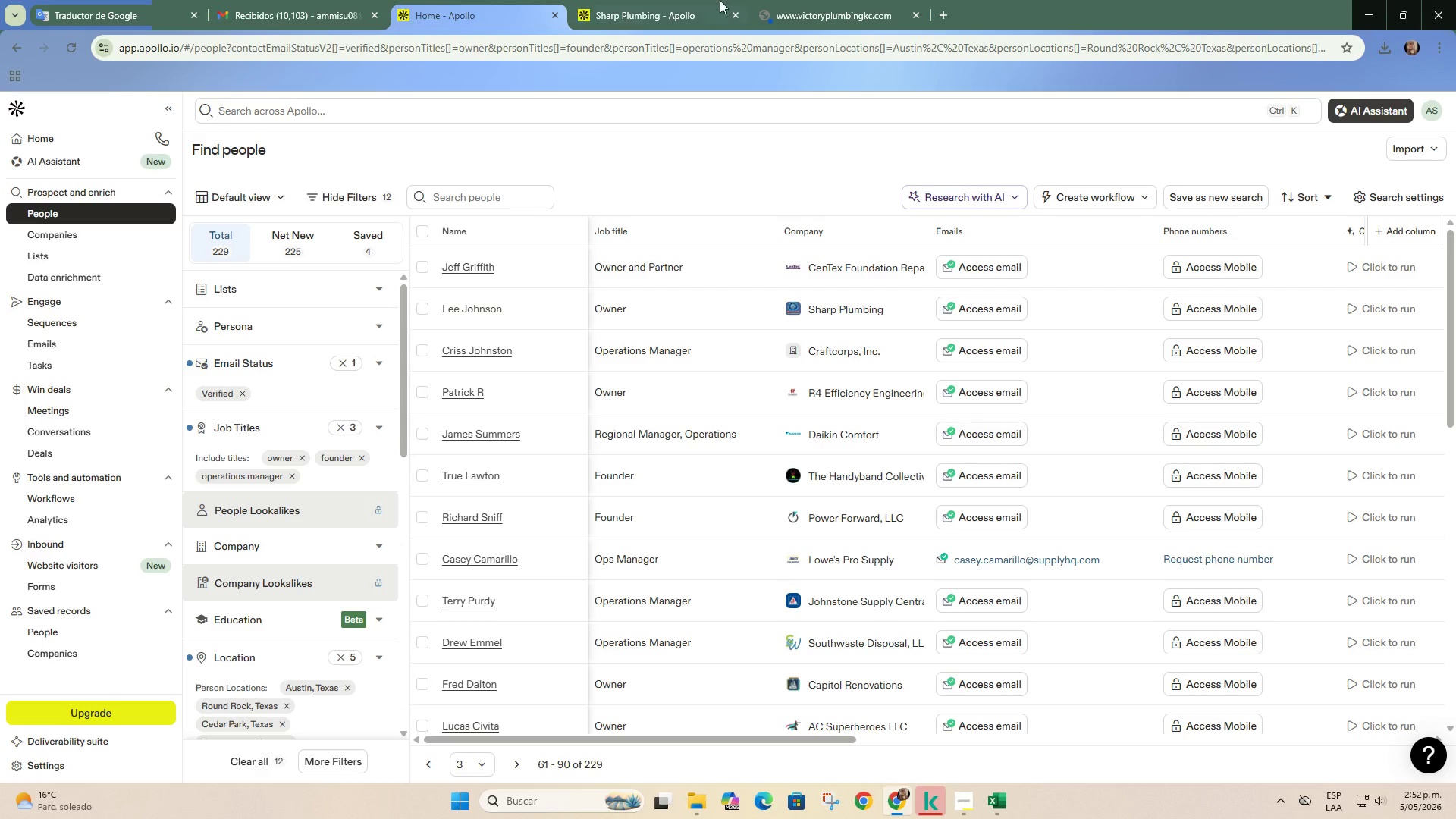 
left_click([794, 0])
 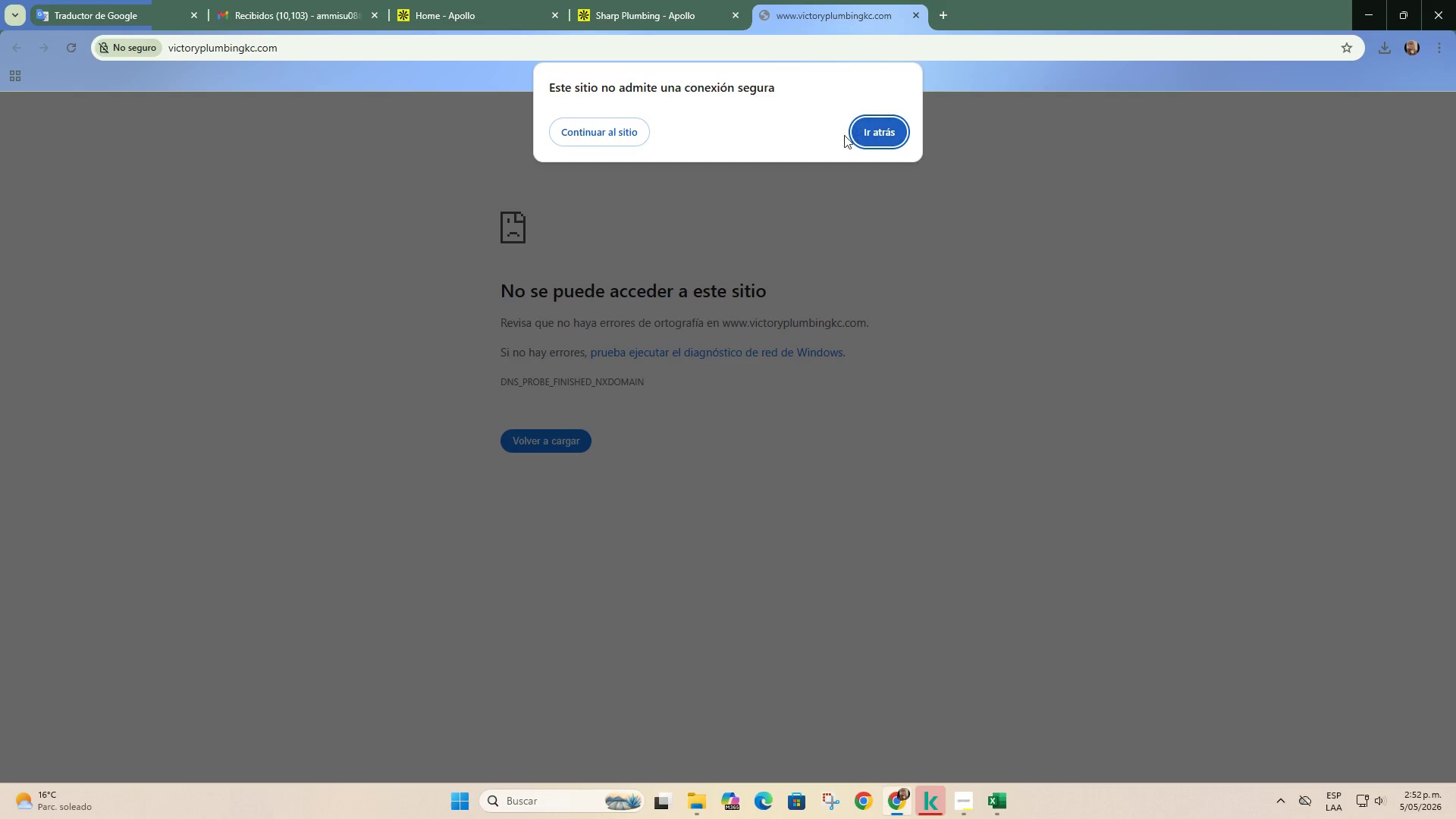 
left_click([602, 147])
 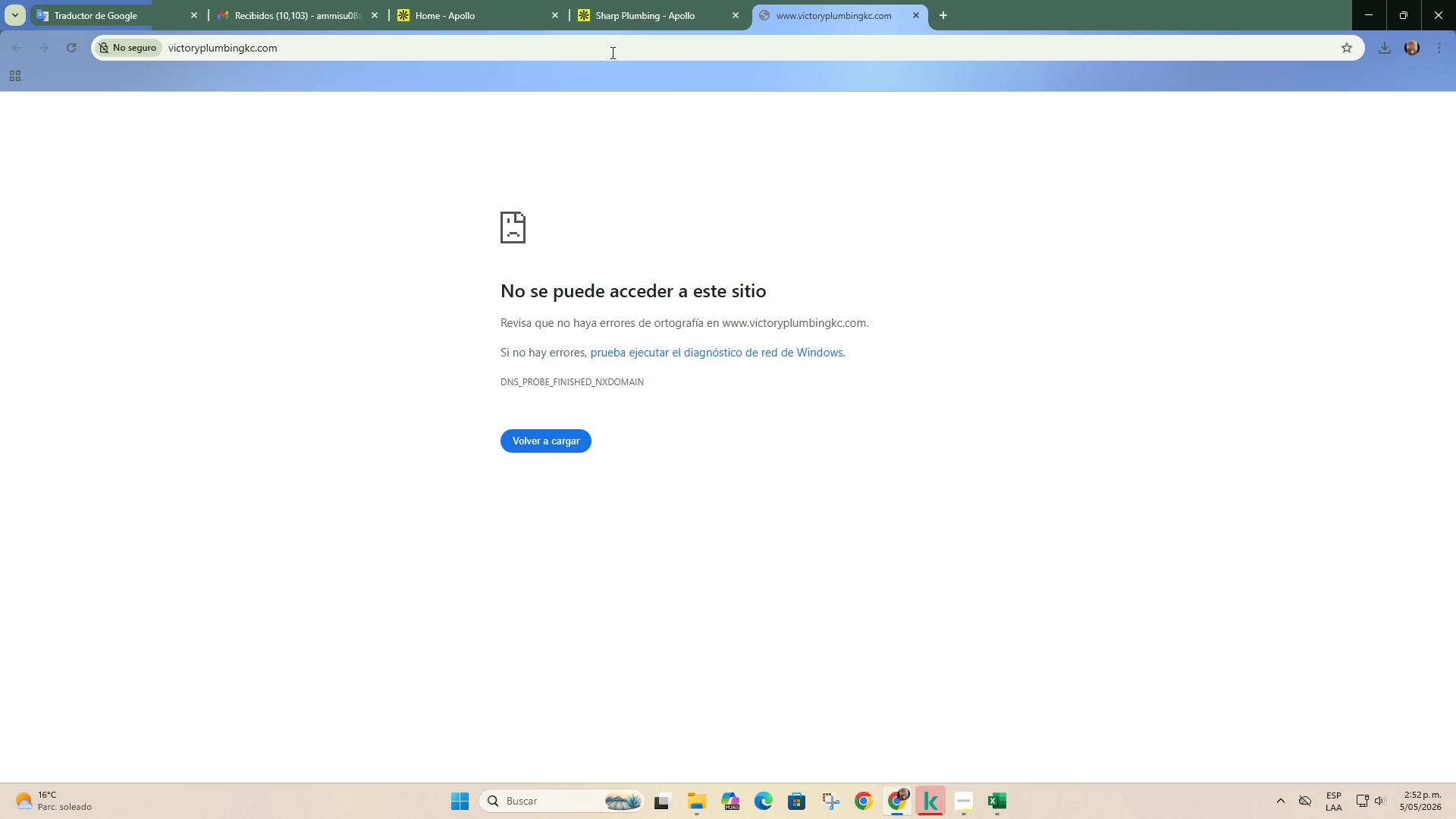 
left_click([654, 21])
 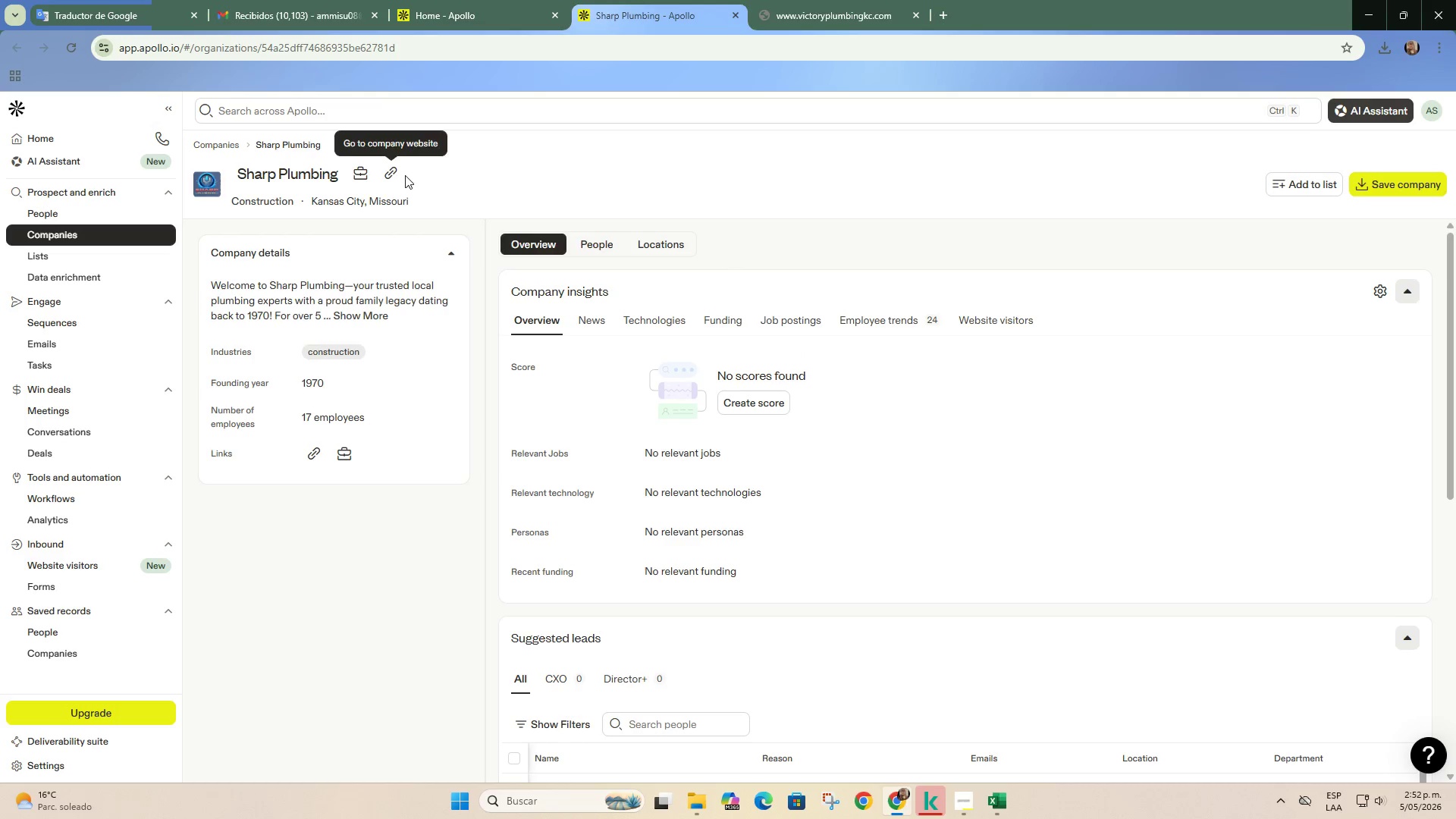 
double_click([398, 175])
 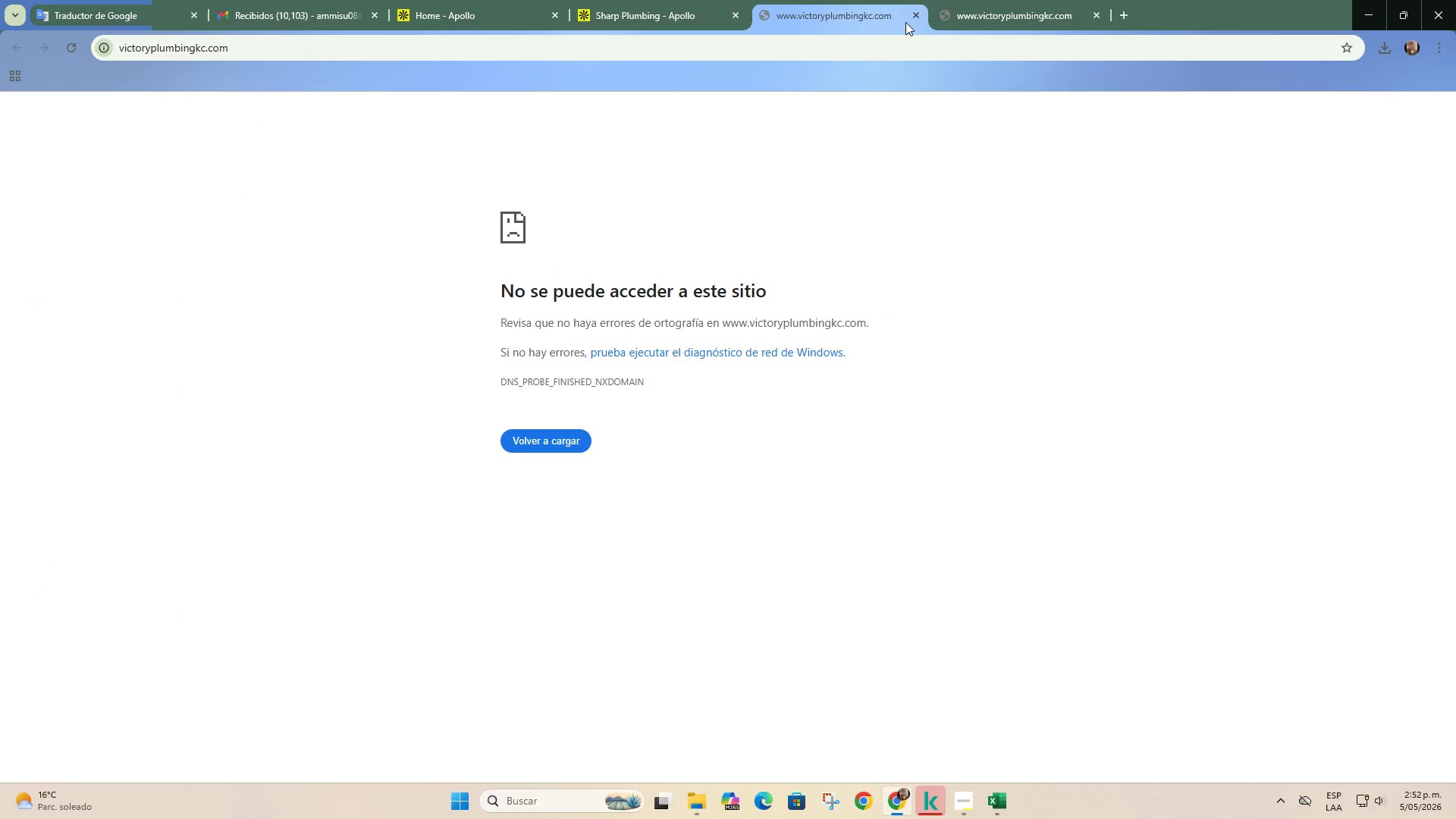 
double_click([916, 19])
 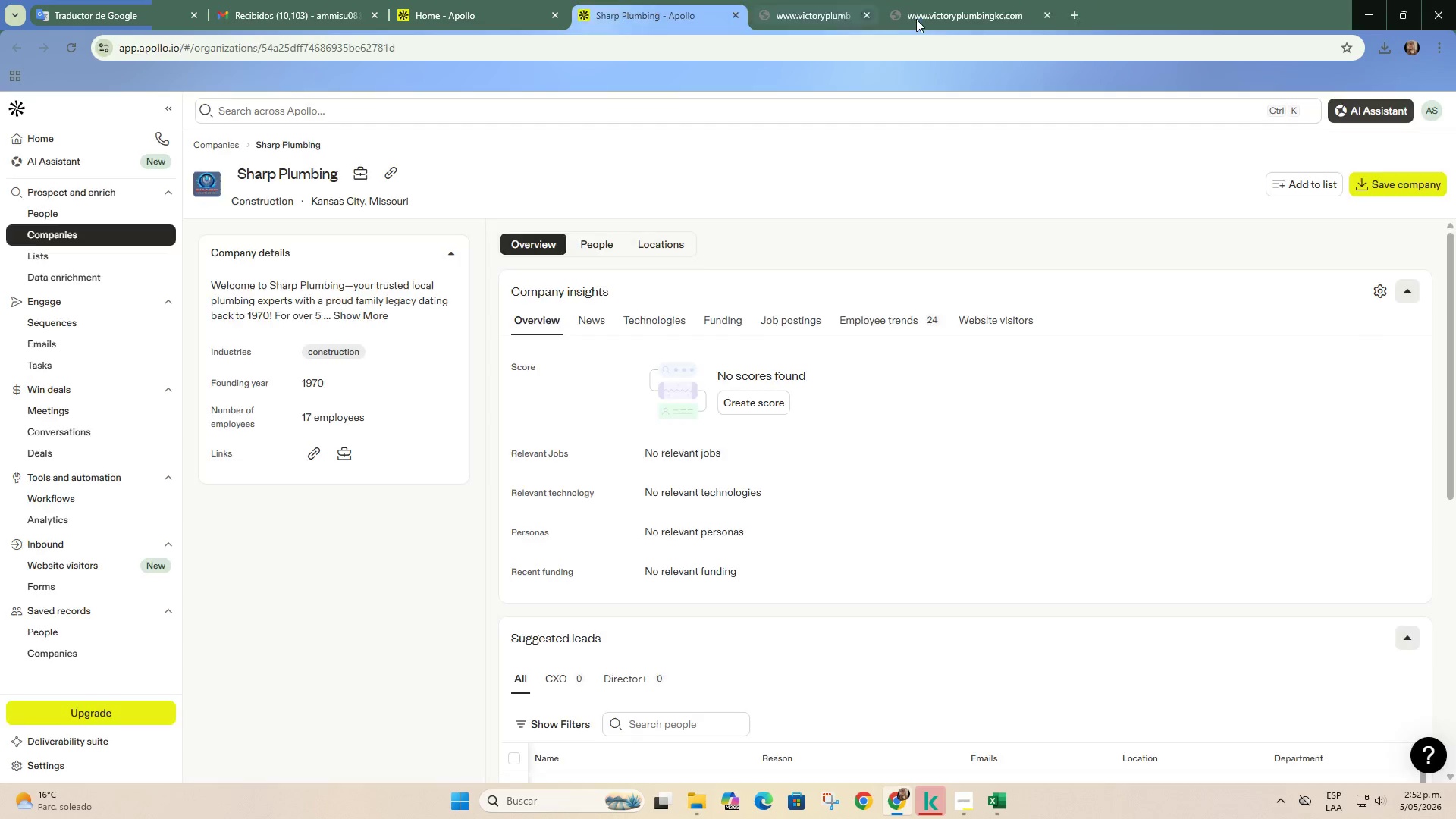 
triple_click([916, 19])
 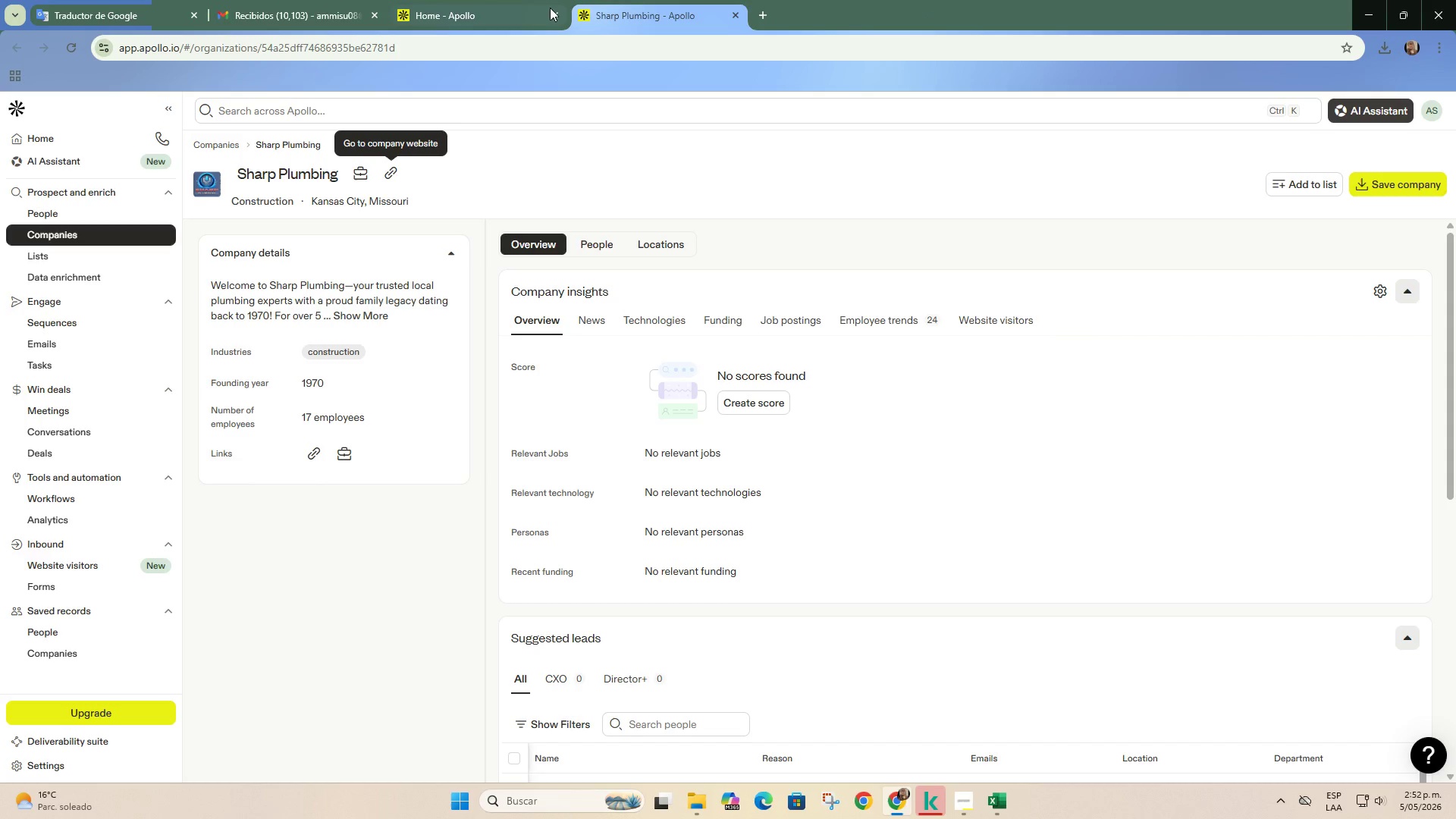 
left_click([550, 8])
 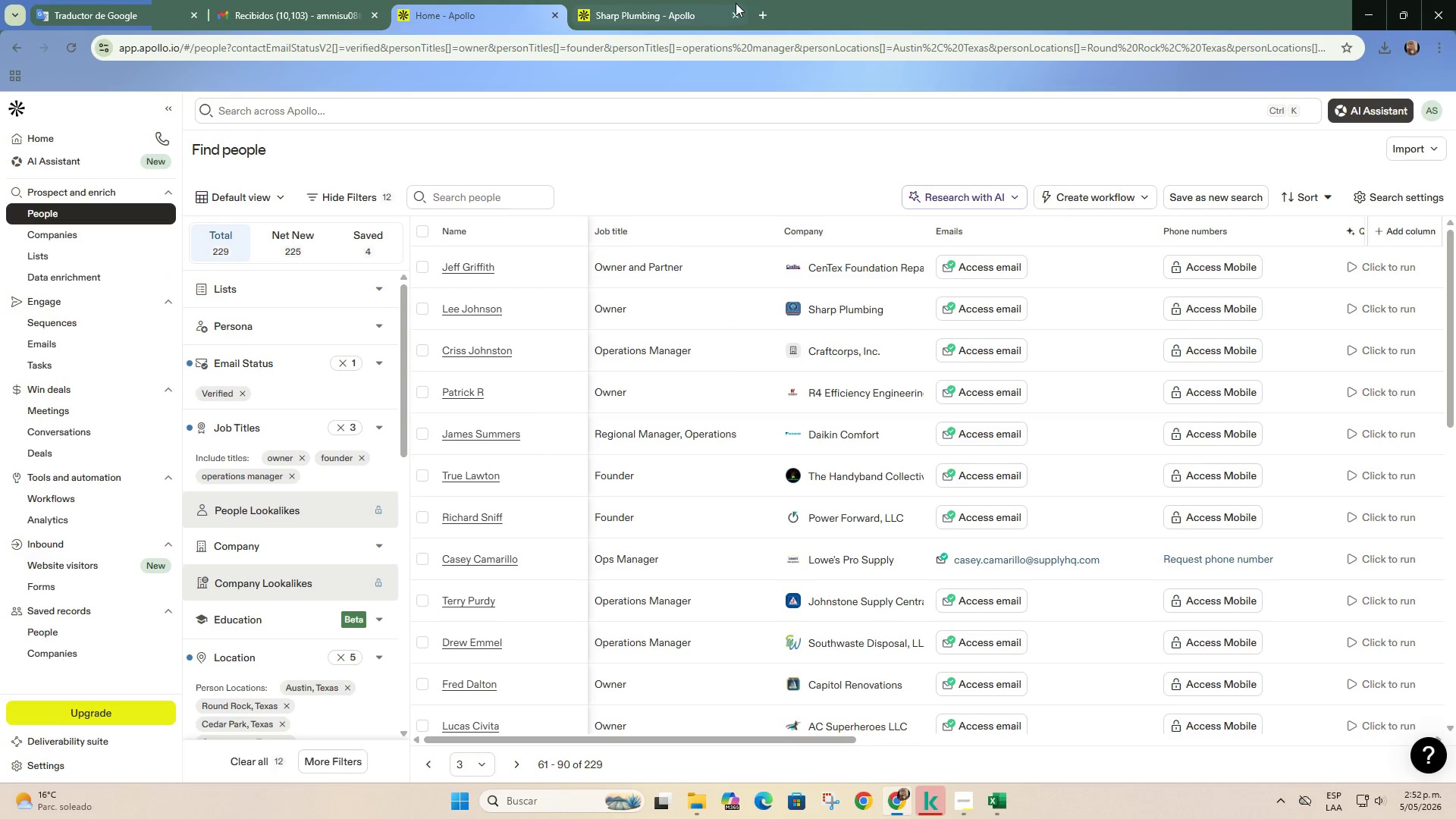 
left_click([736, 15])
 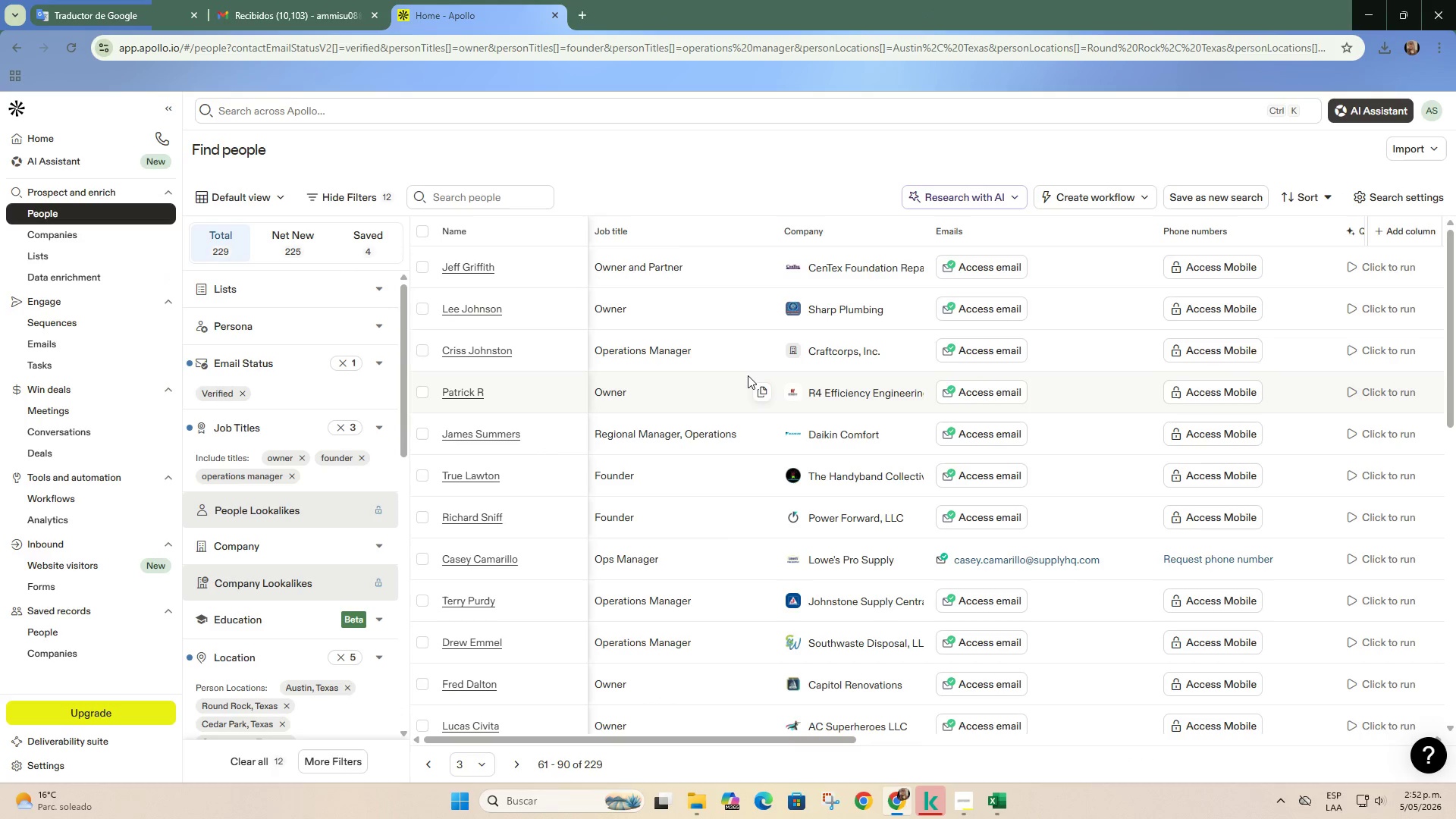 
scroll: coordinate [811, 385], scroll_direction: down, amount: 2.0
 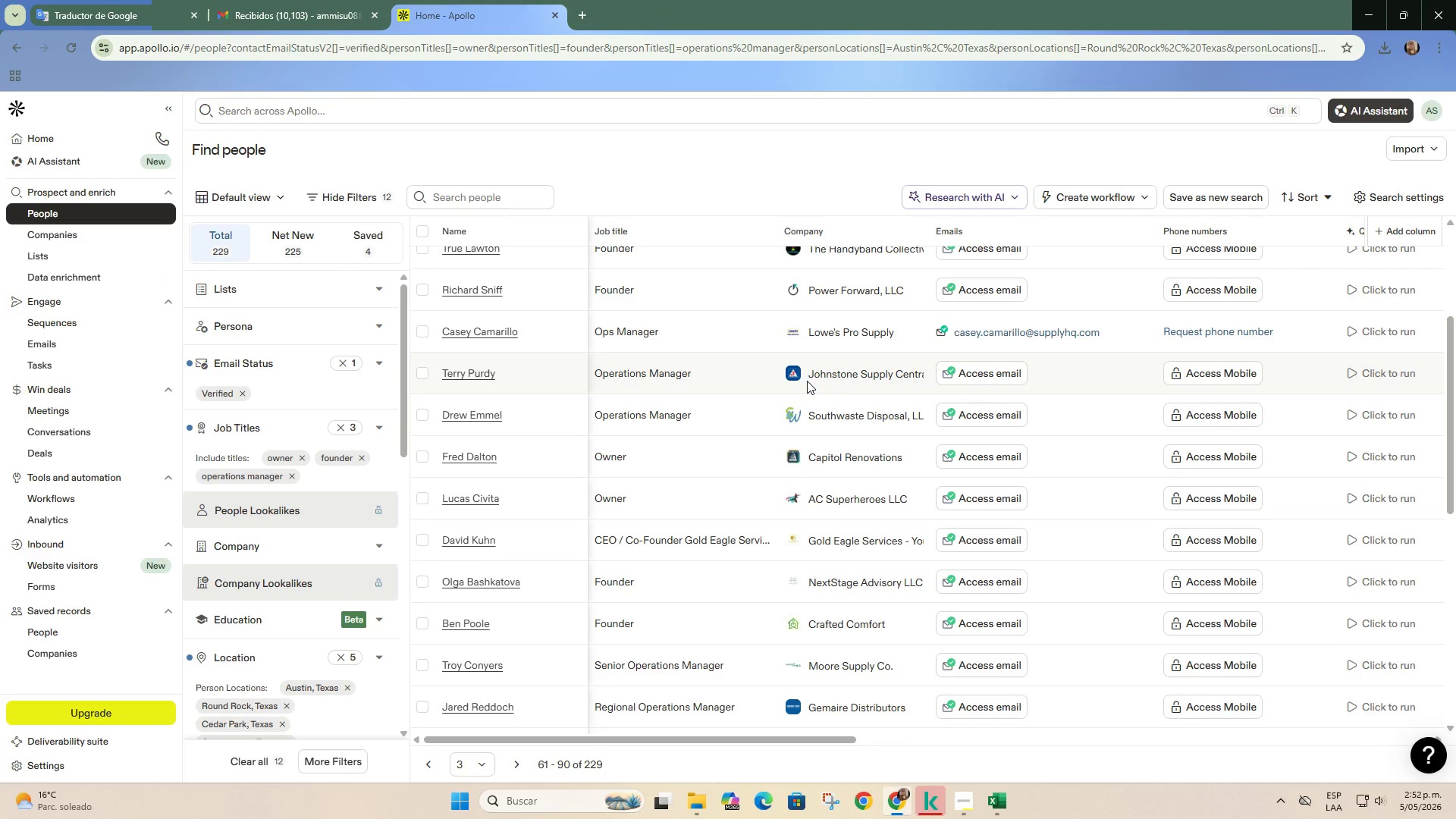 
right_click([827, 373])
 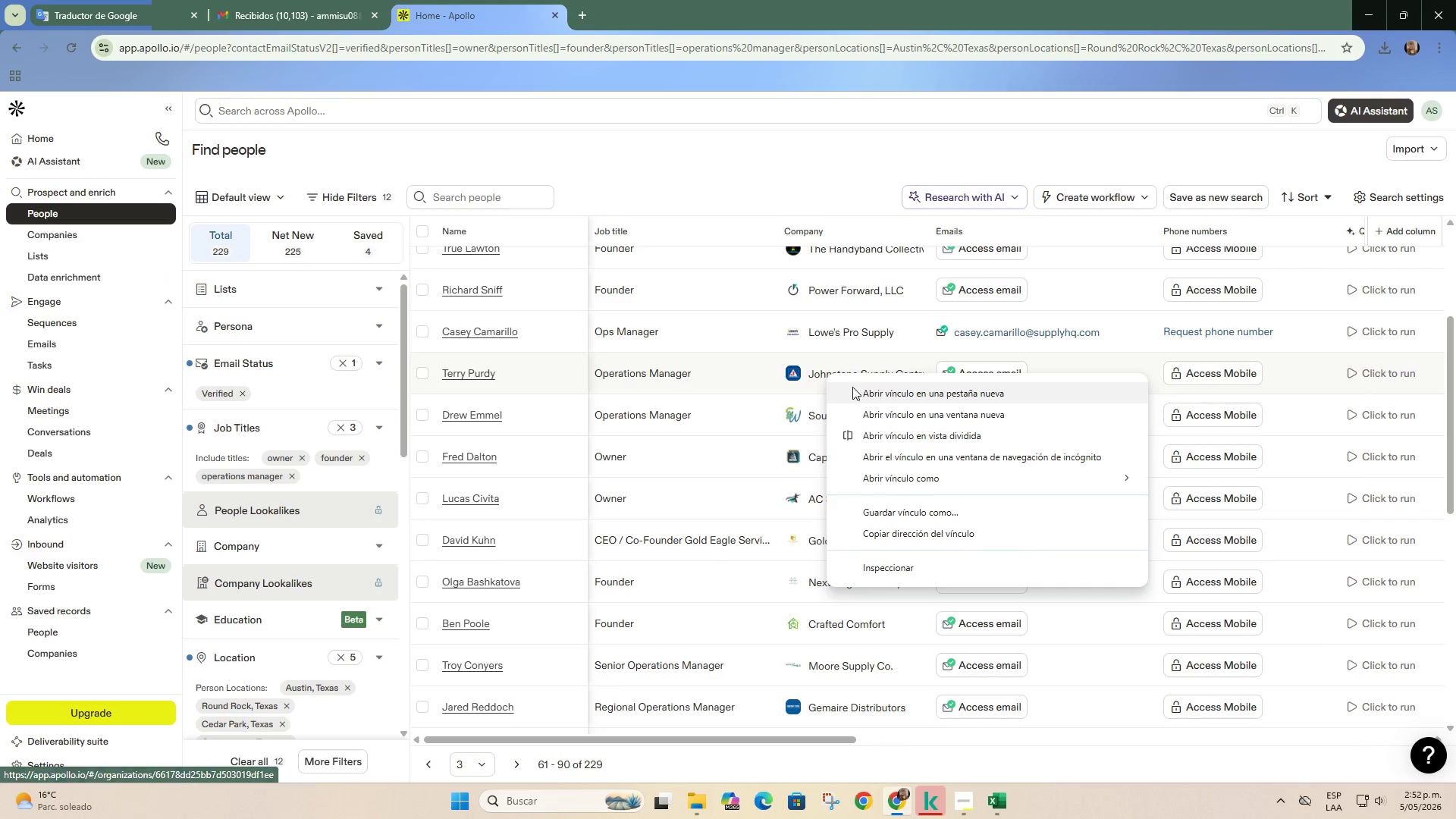 
left_click([872, 388])
 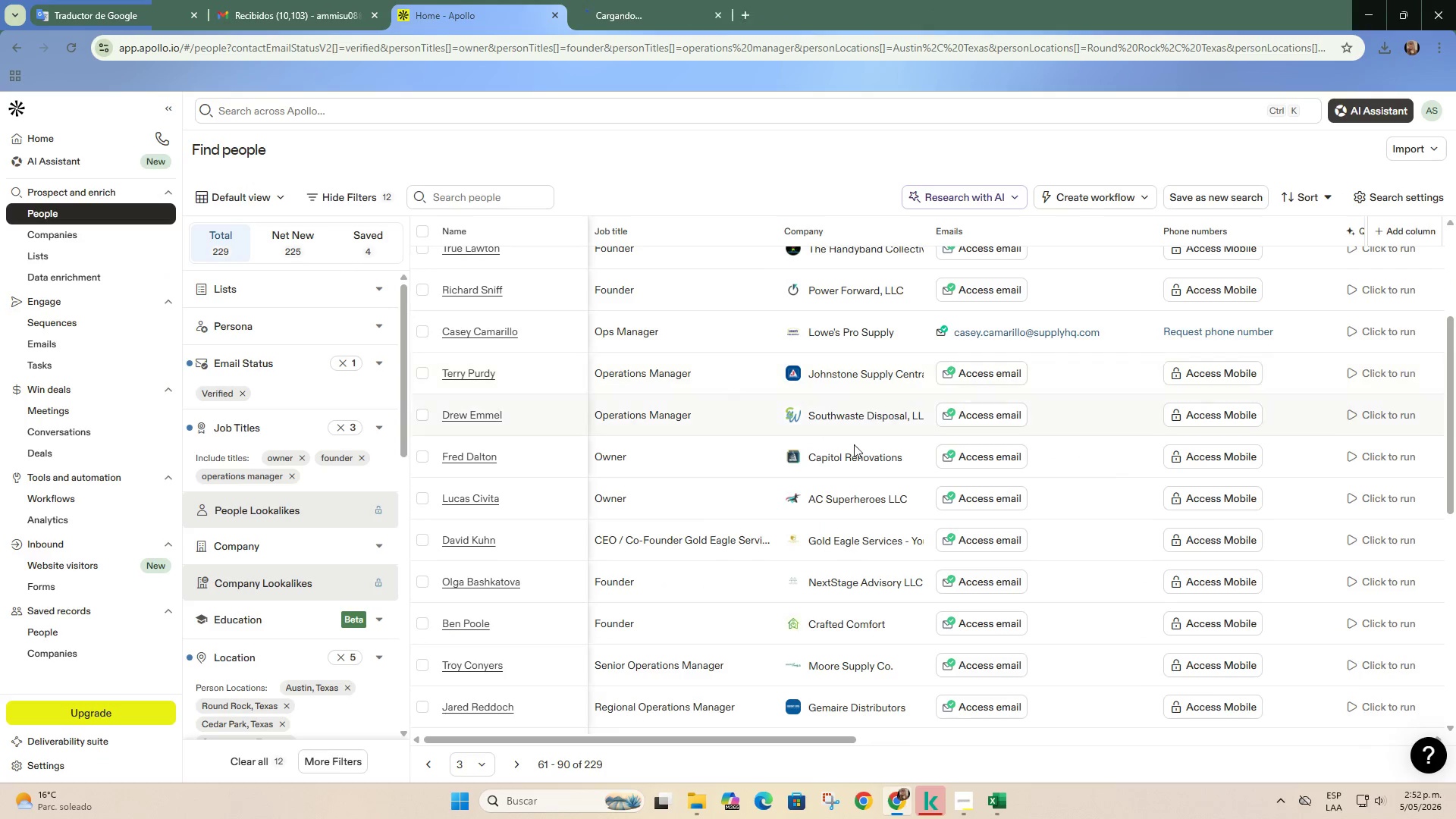 
scroll: coordinate [849, 455], scroll_direction: up, amount: 5.0
 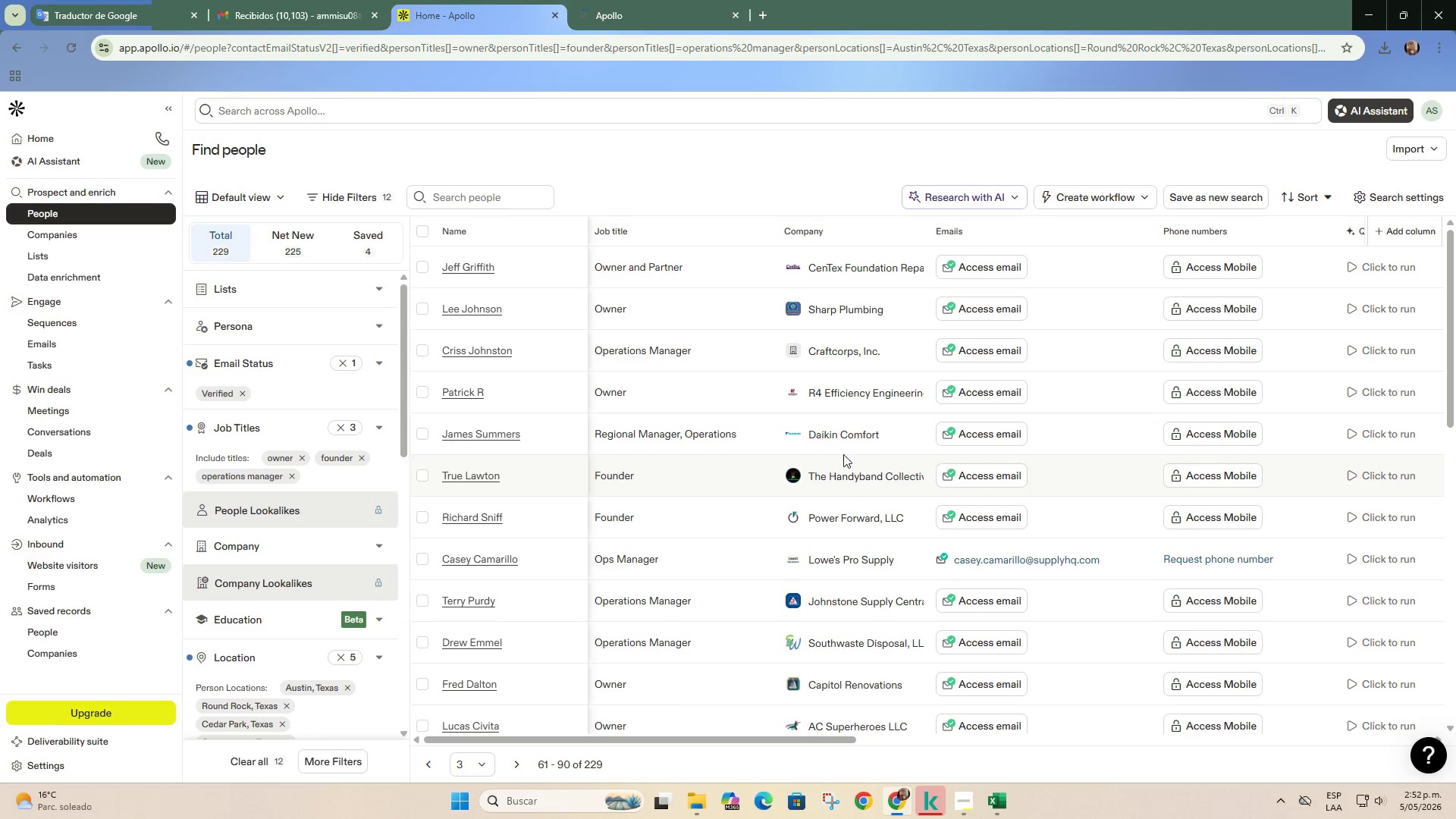 
right_click([839, 349])
 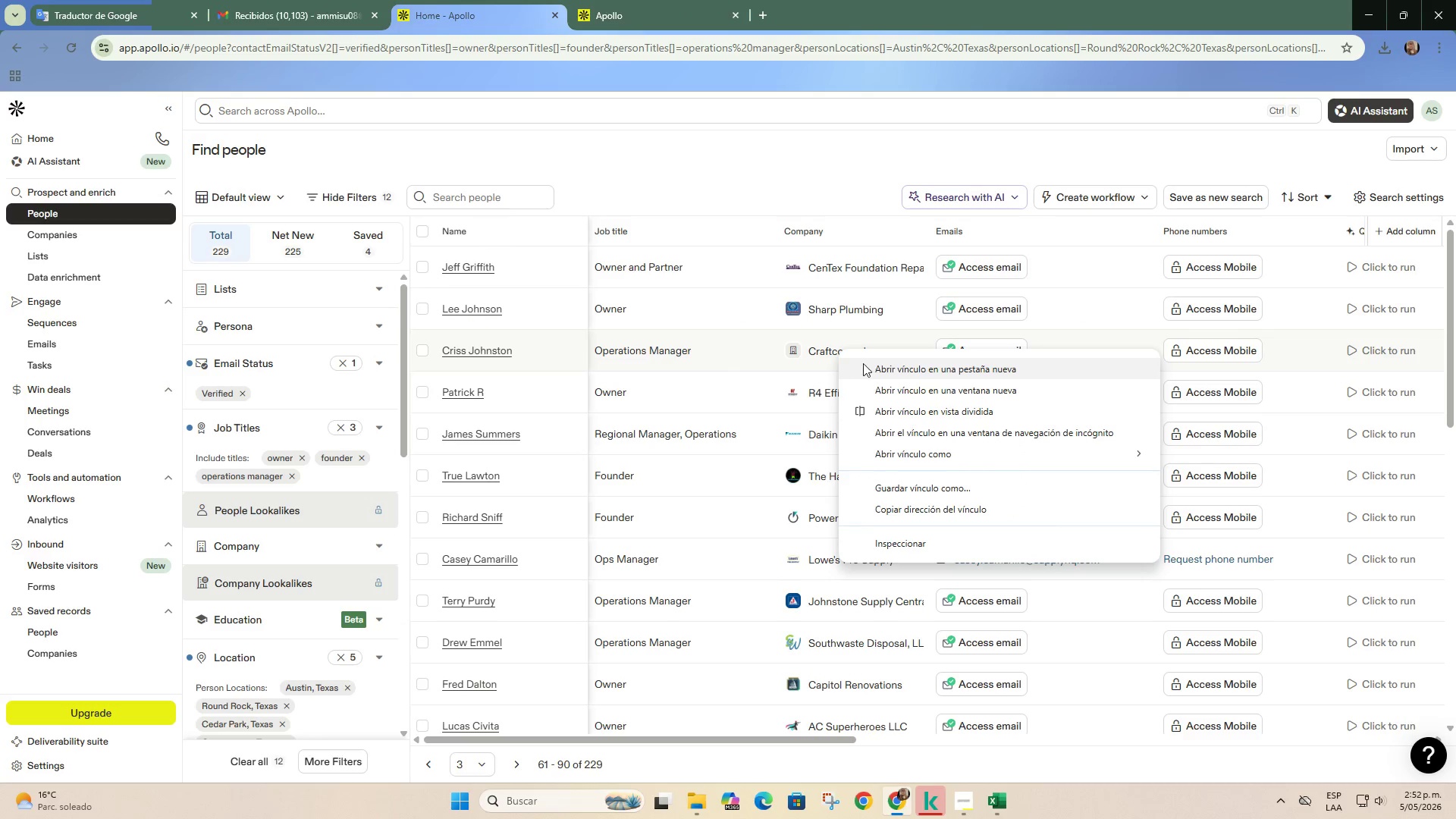 
left_click([882, 359])
 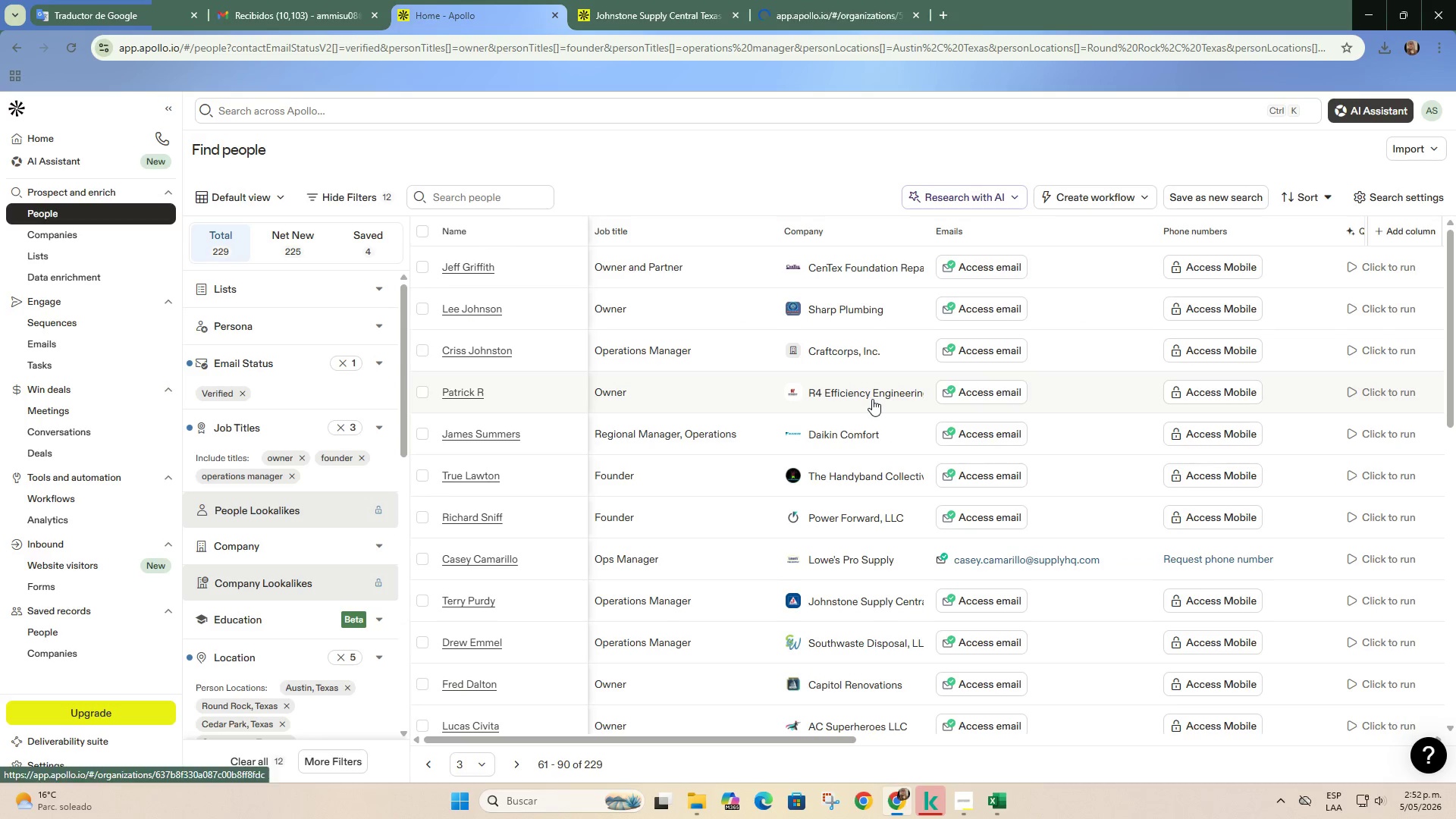 
right_click([872, 399])
 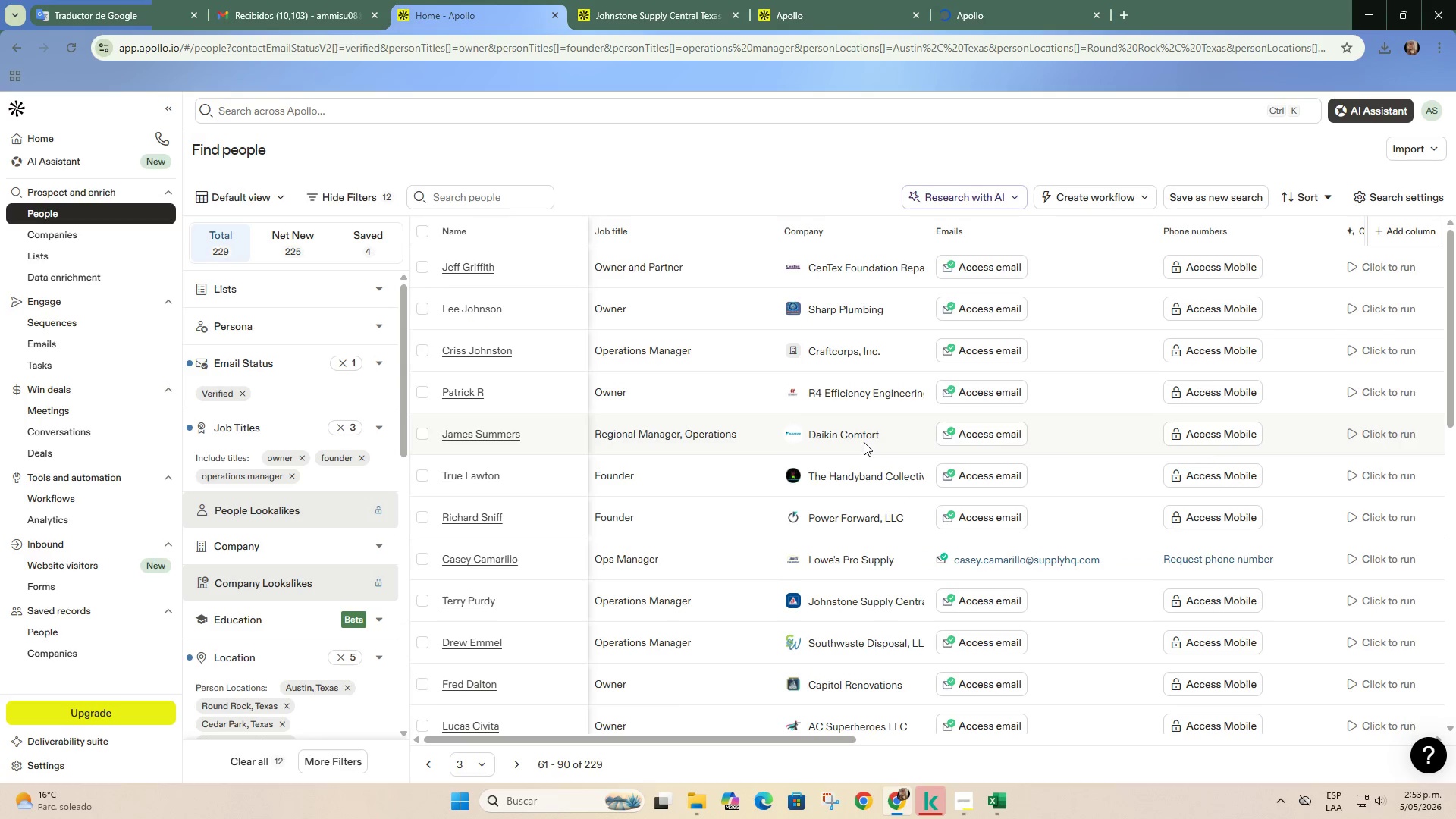 
right_click([877, 487])
 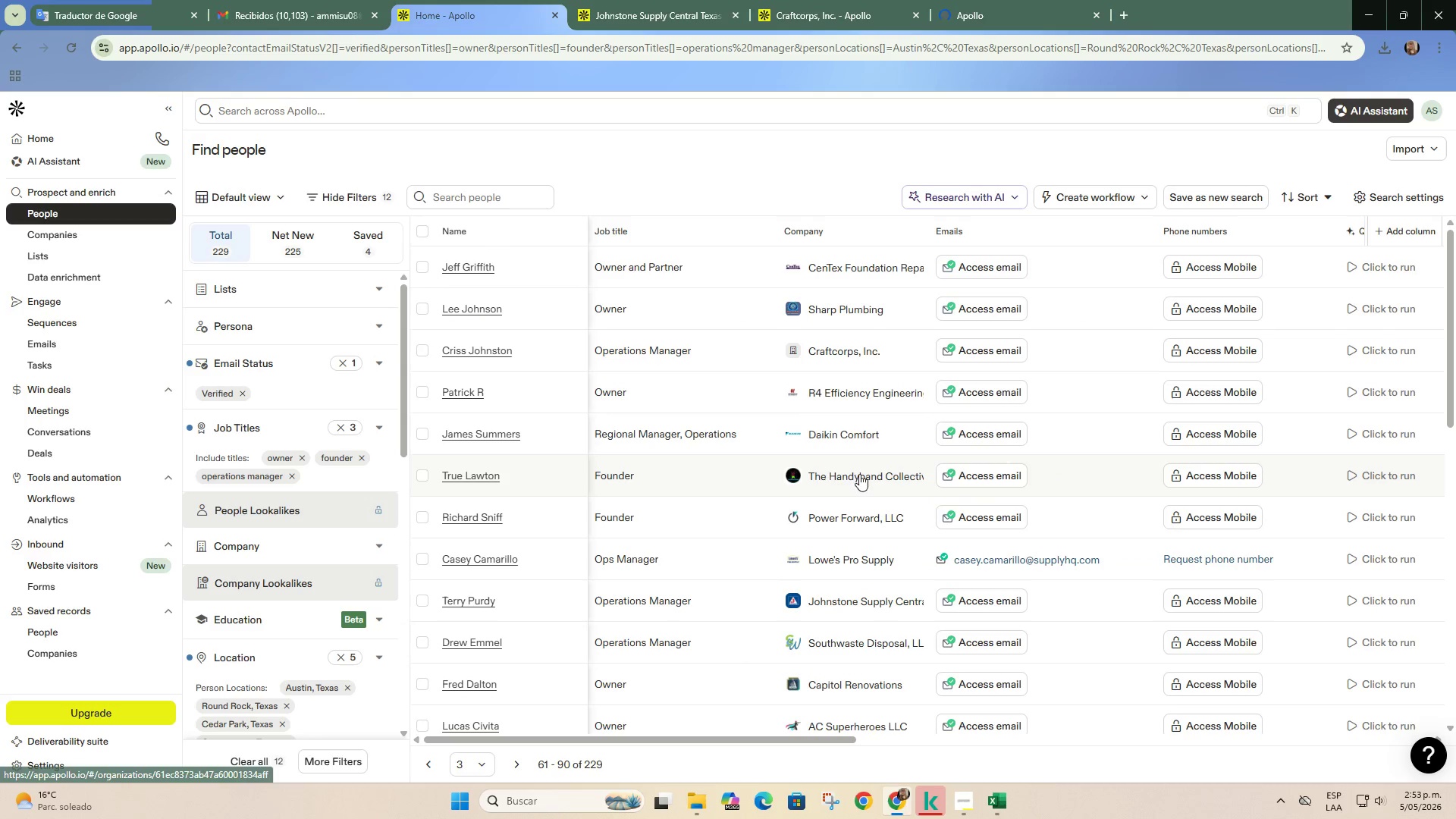 
triple_click([814, 480])
 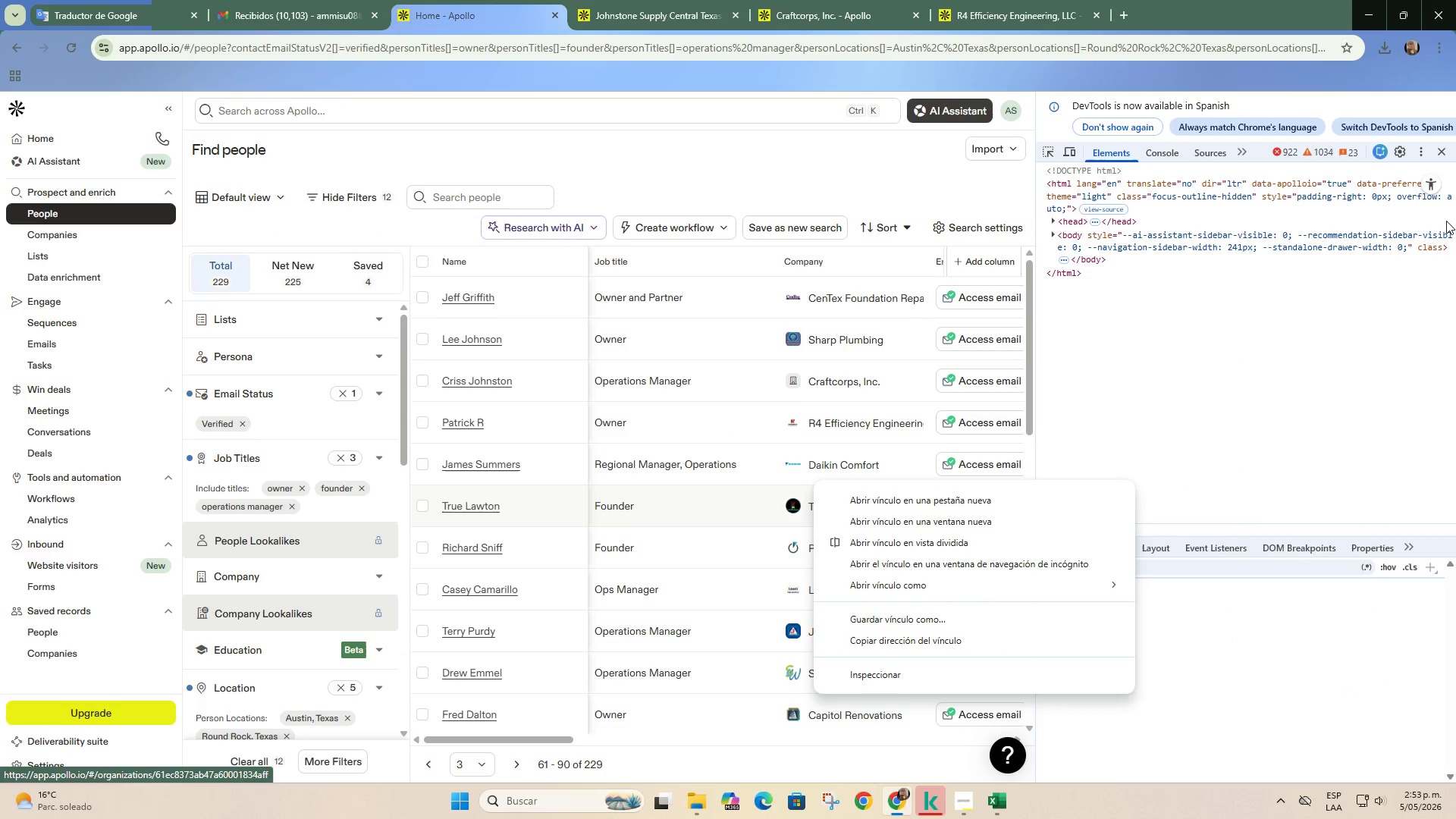 
left_click([1439, 159])
 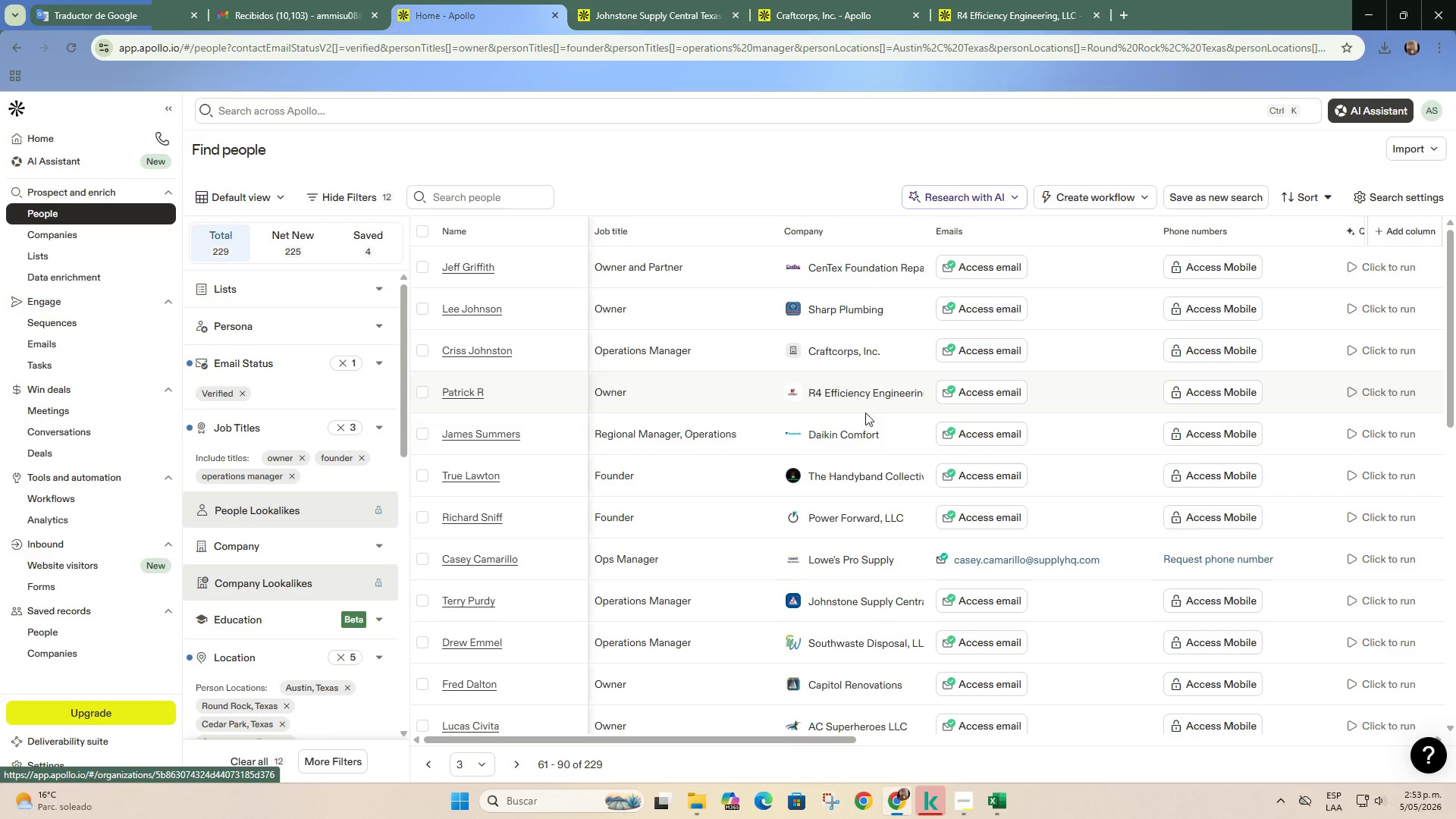 
right_click([862, 430])
 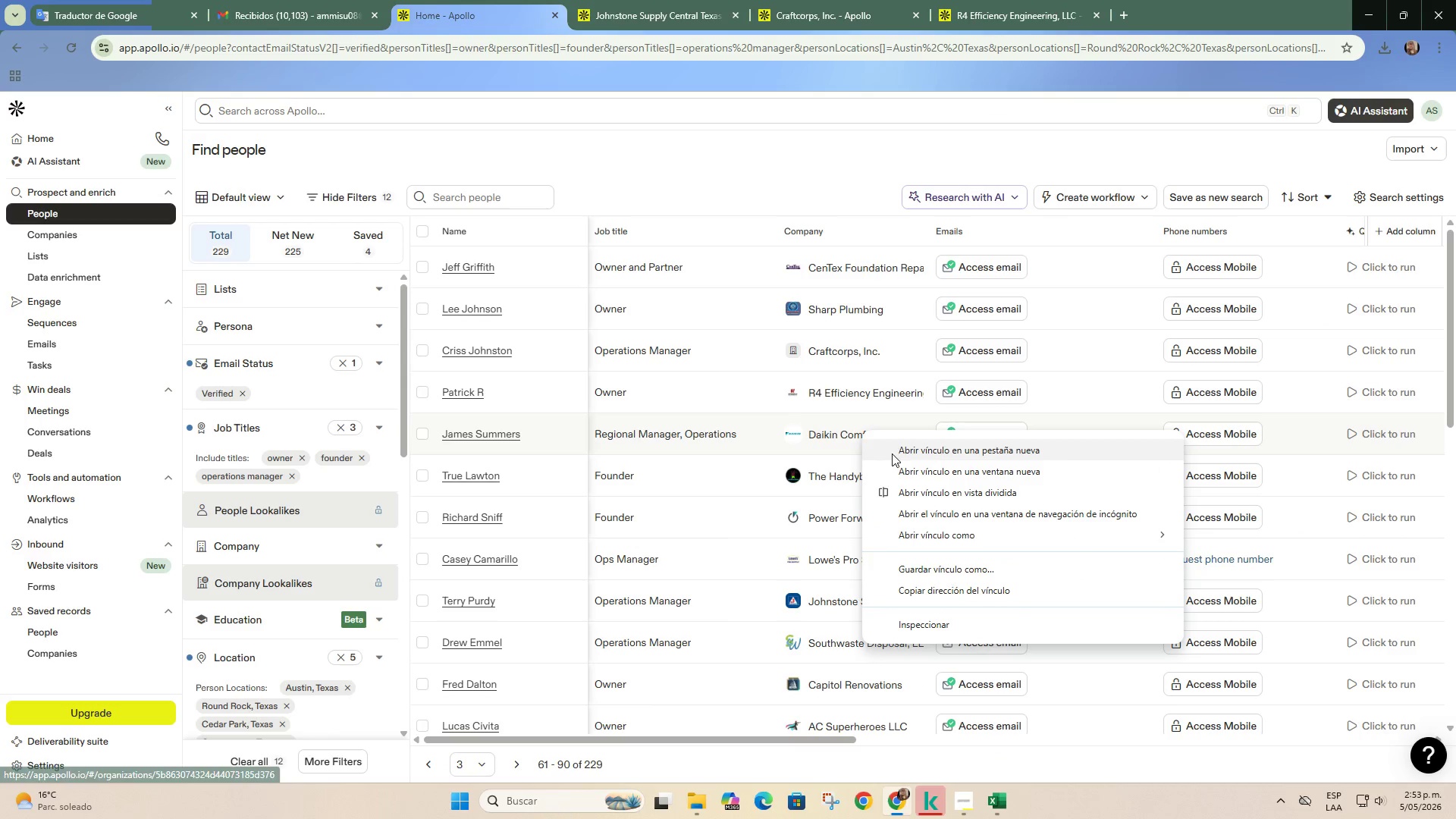 
left_click([898, 442])
 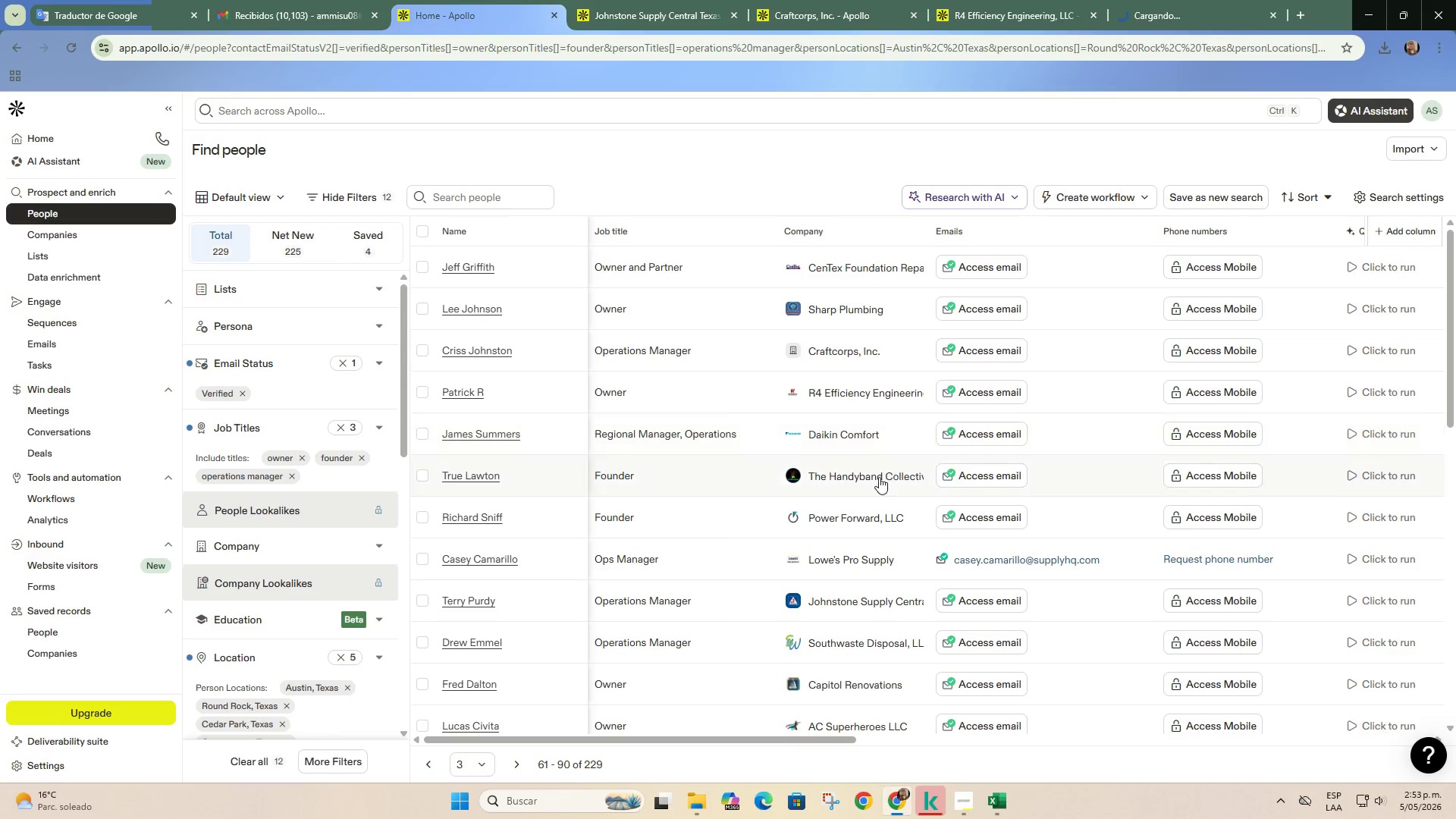 
right_click([879, 477])
 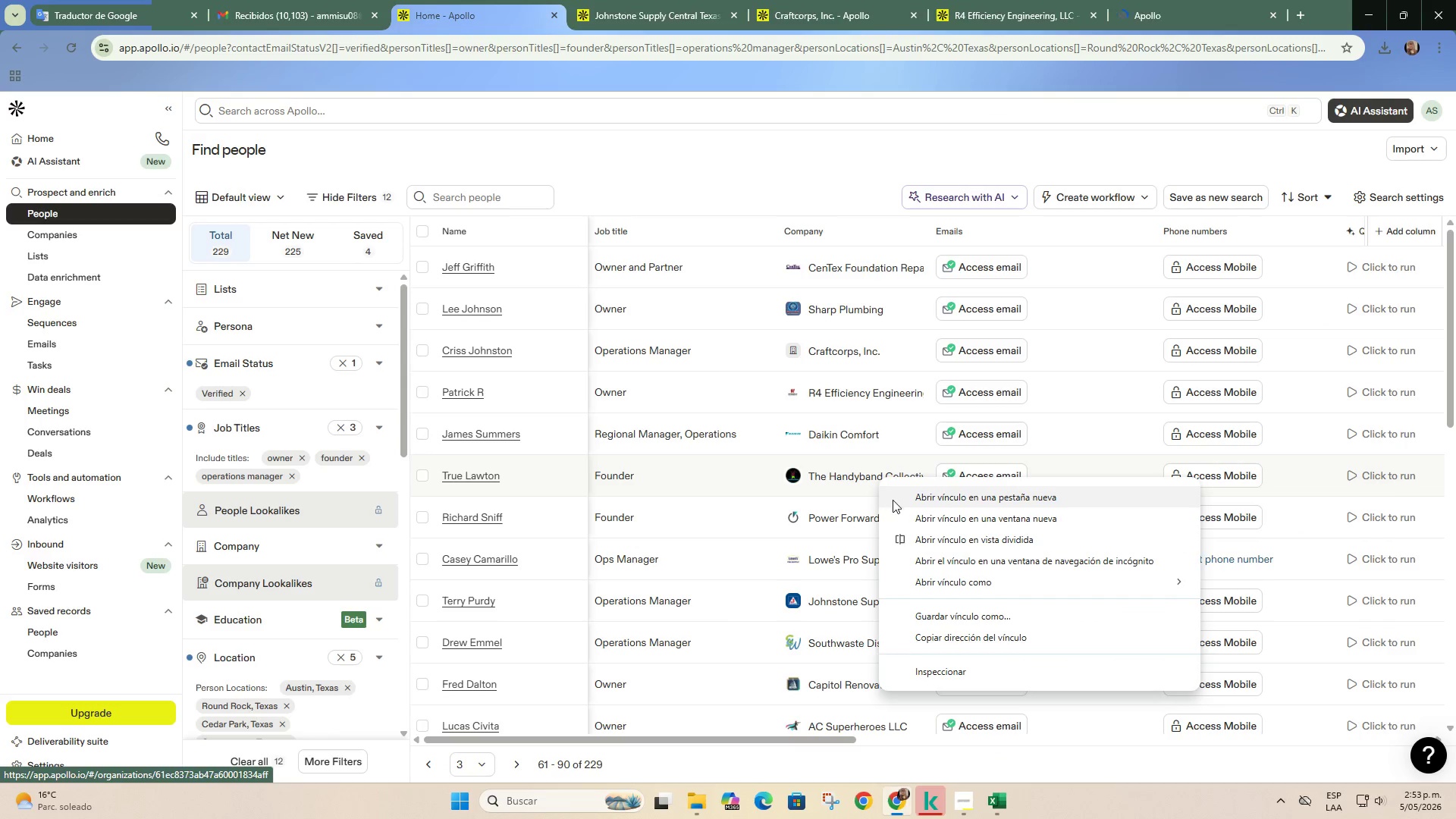 
left_click([903, 500])
 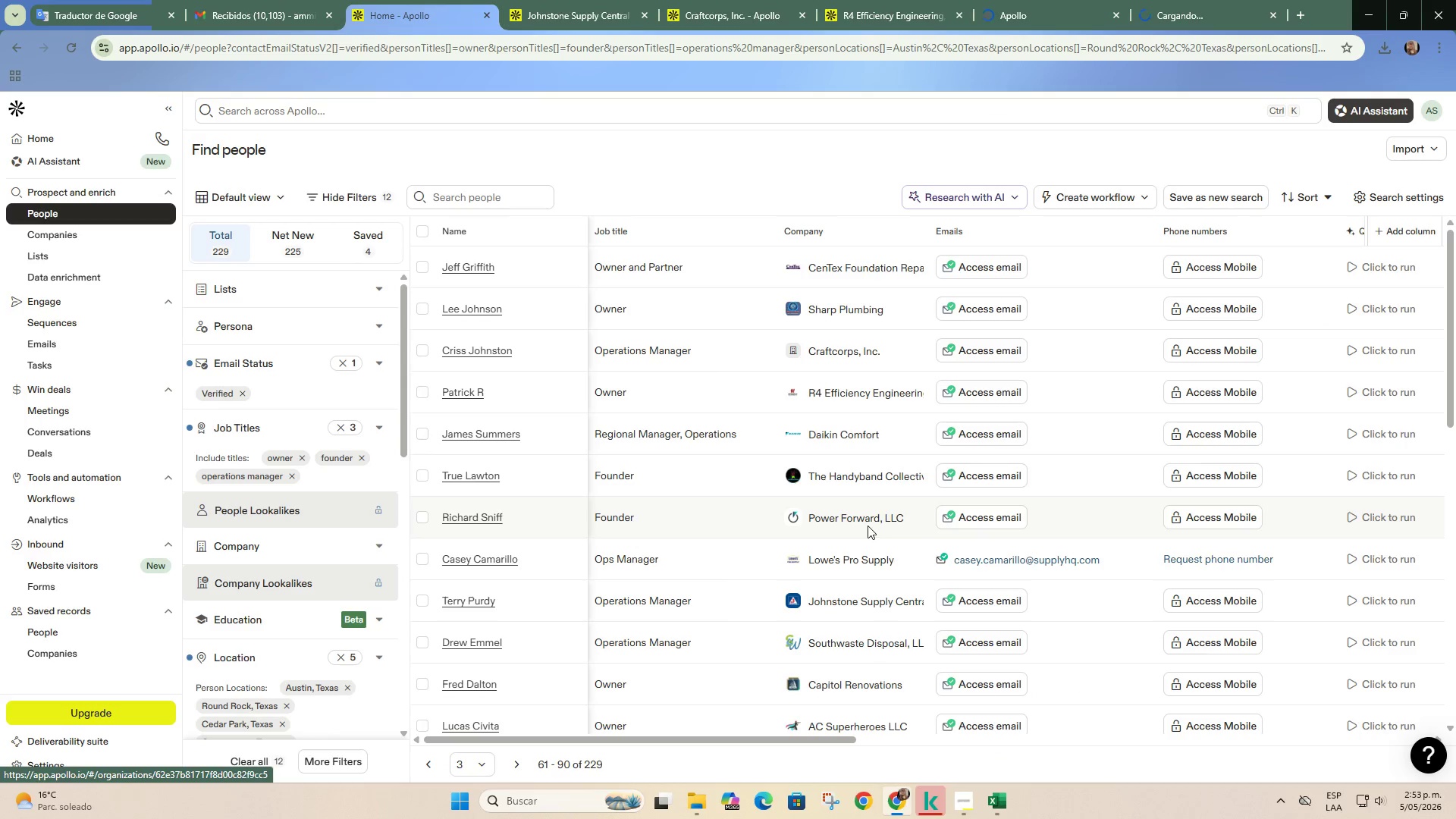 
right_click([871, 516])
 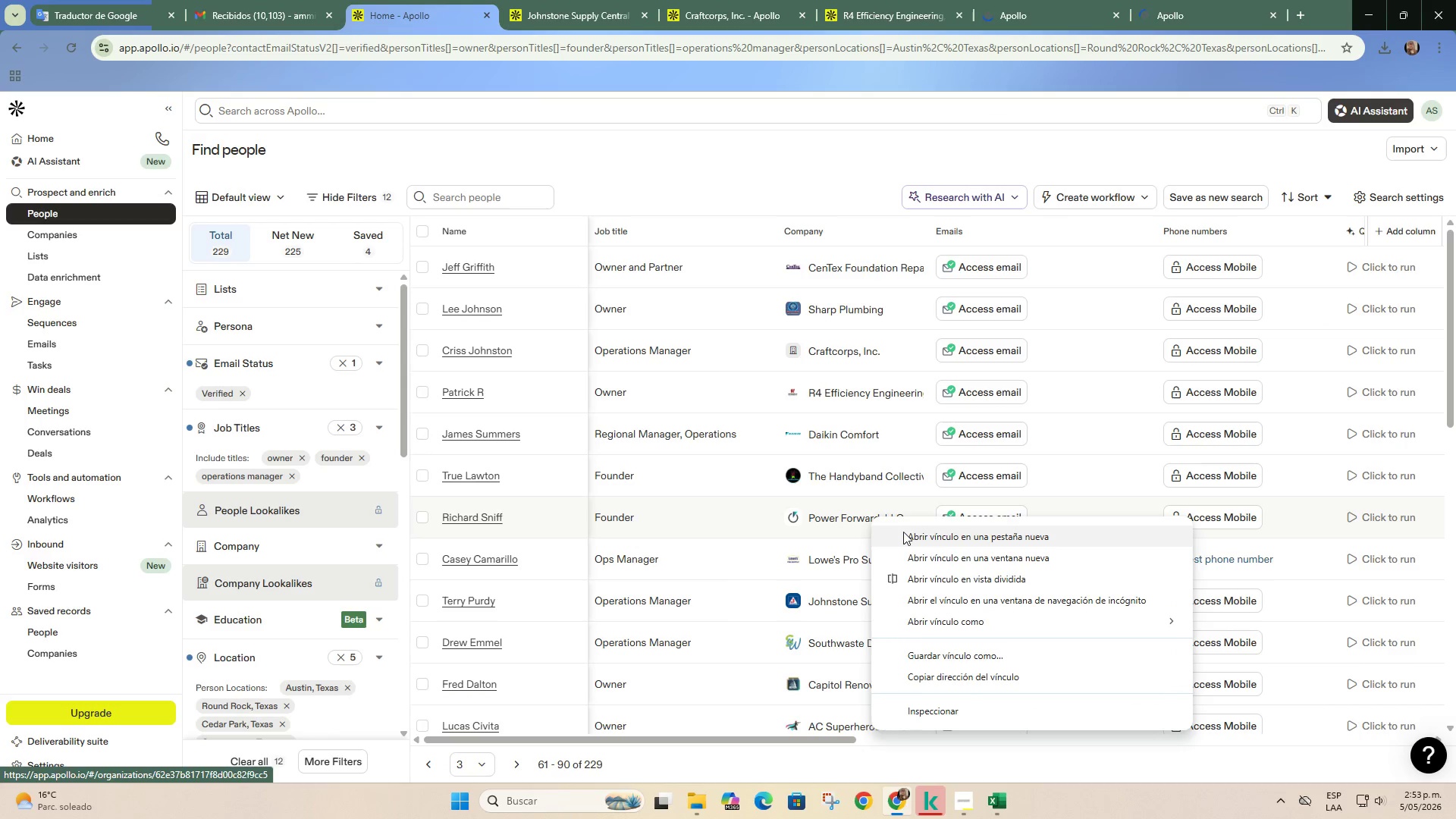 
left_click([903, 532])
 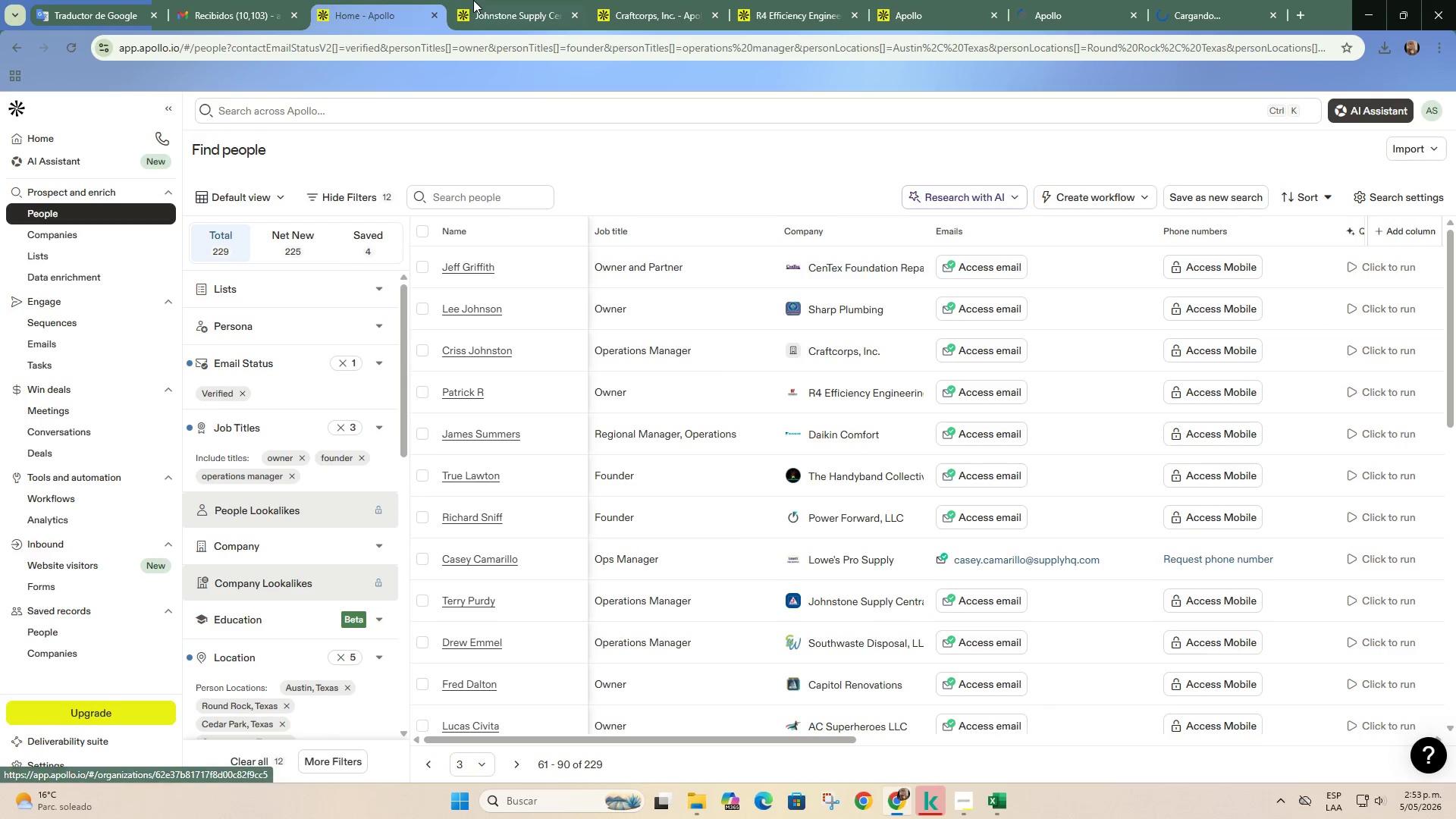 
left_click([472, 0])
 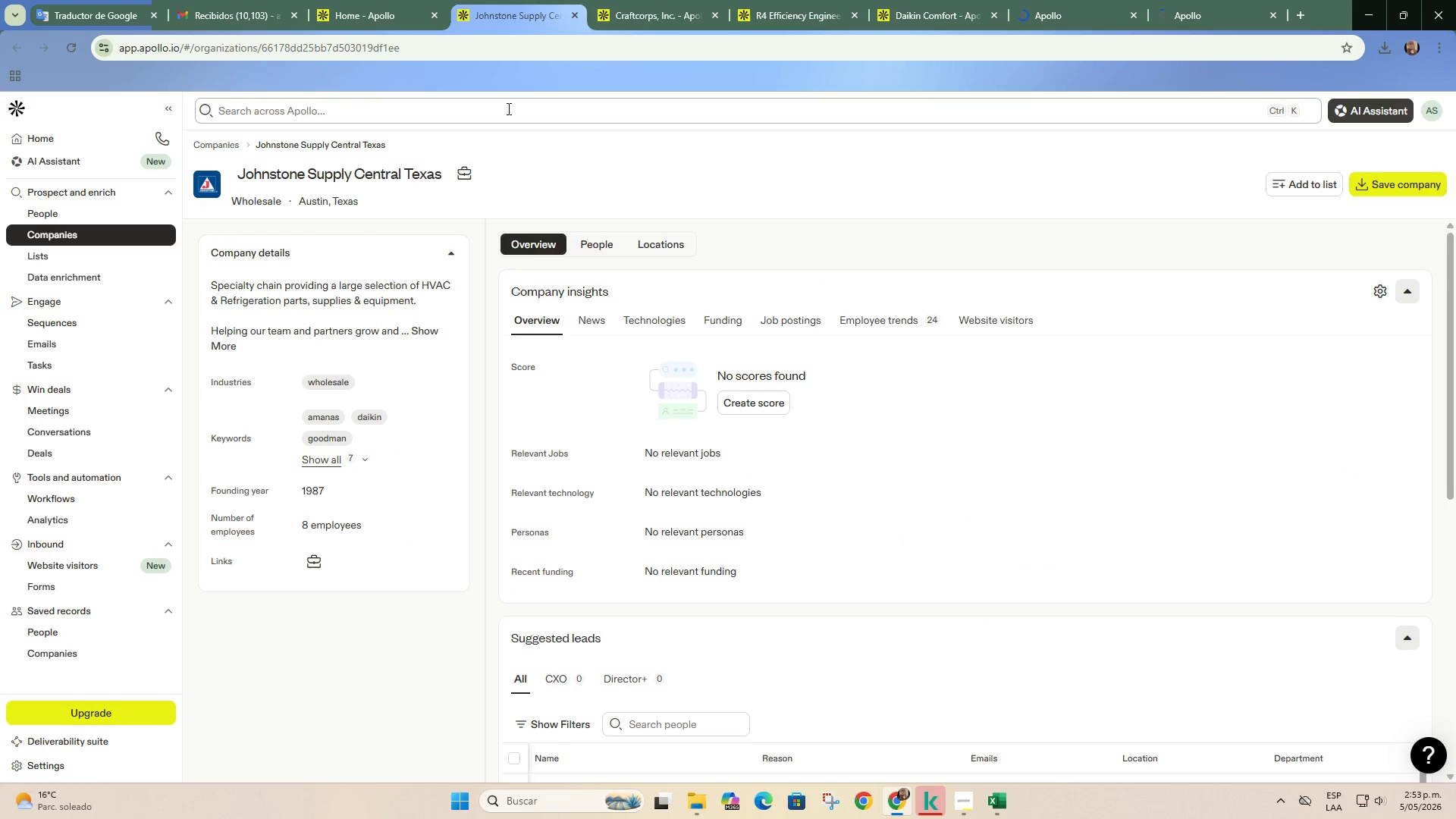 
left_click([391, 0])
 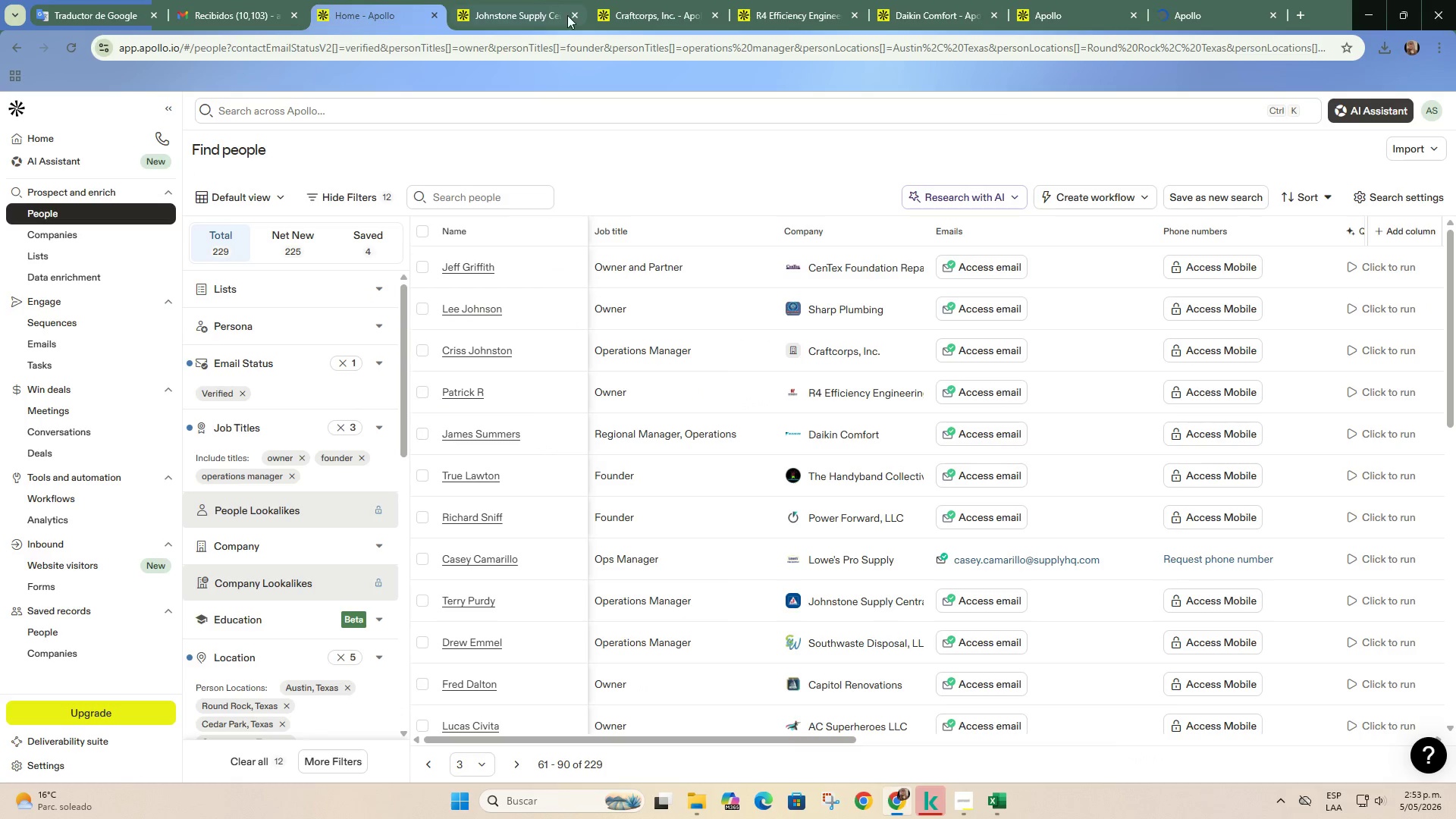 
left_click([573, 18])
 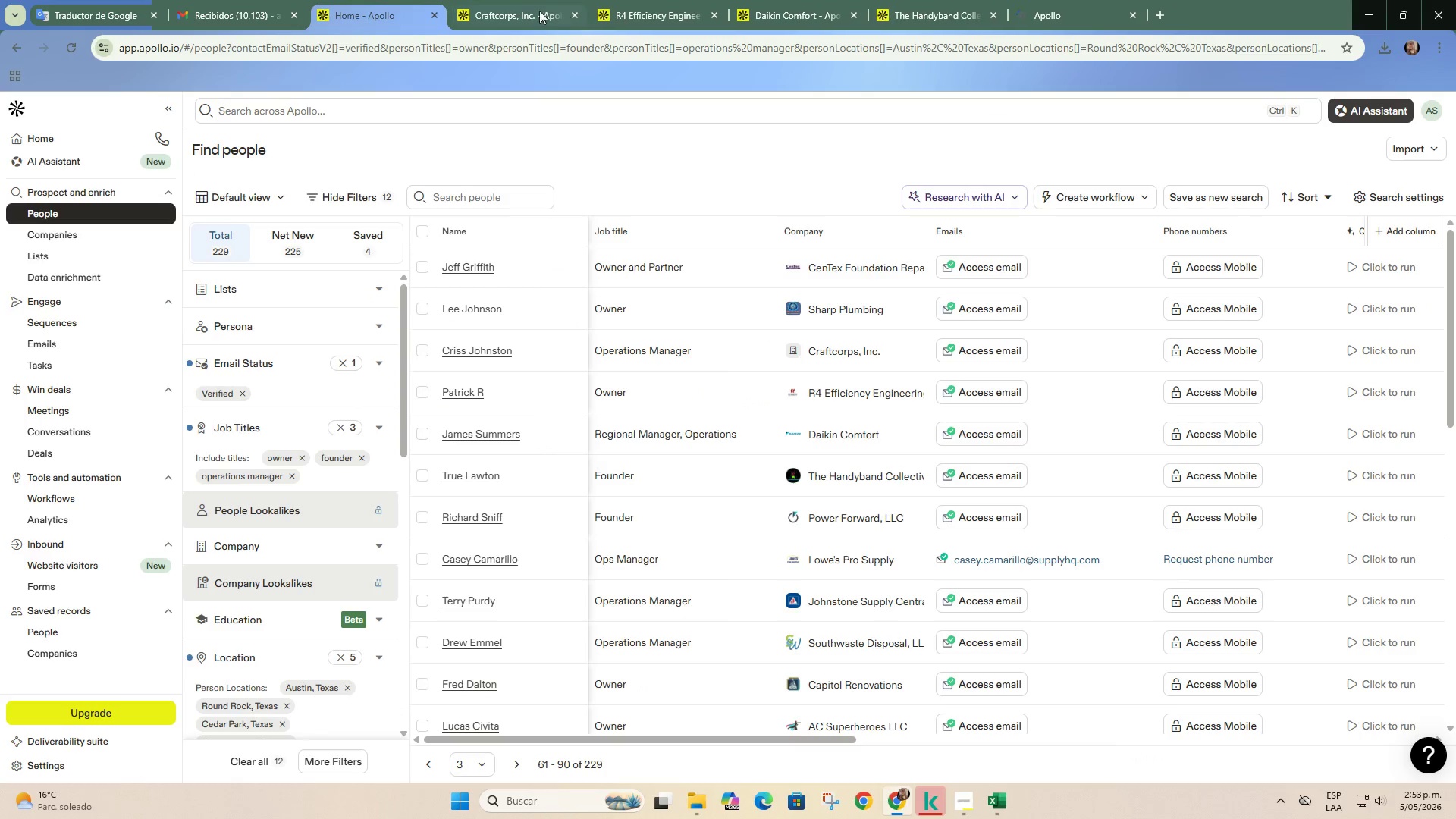 
left_click([525, 8])
 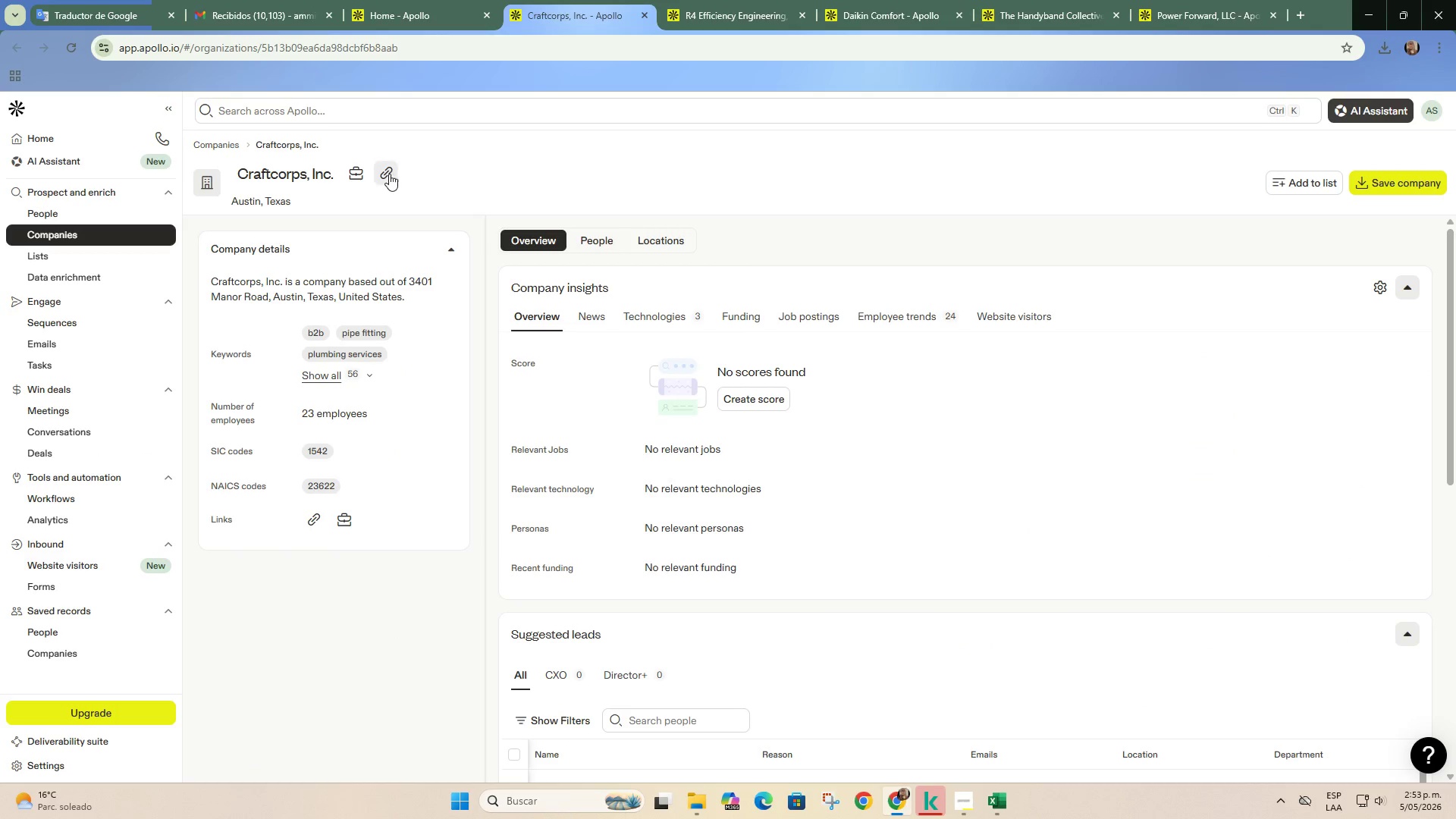 
left_click([388, 174])
 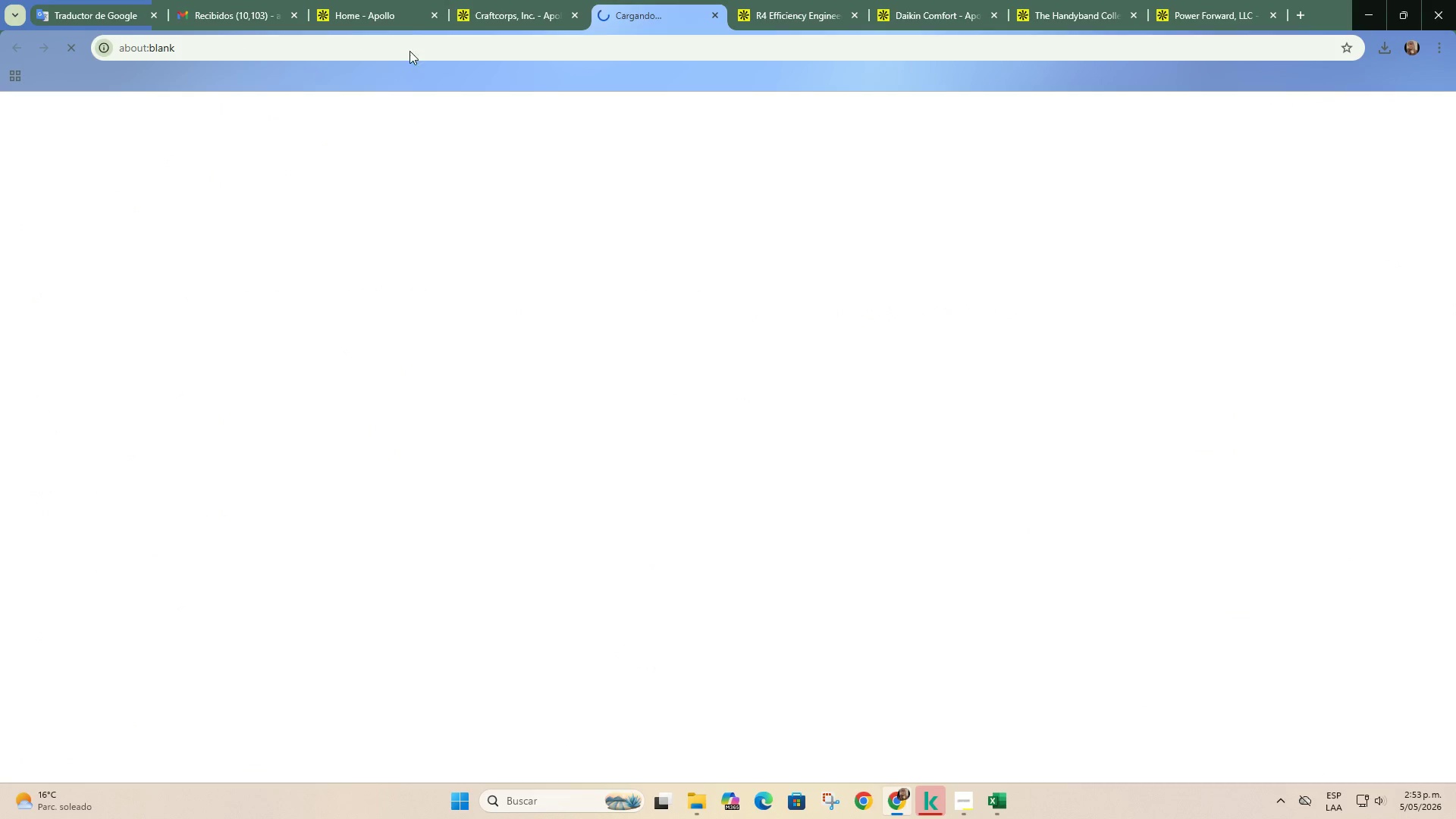 
left_click([410, 0])
 